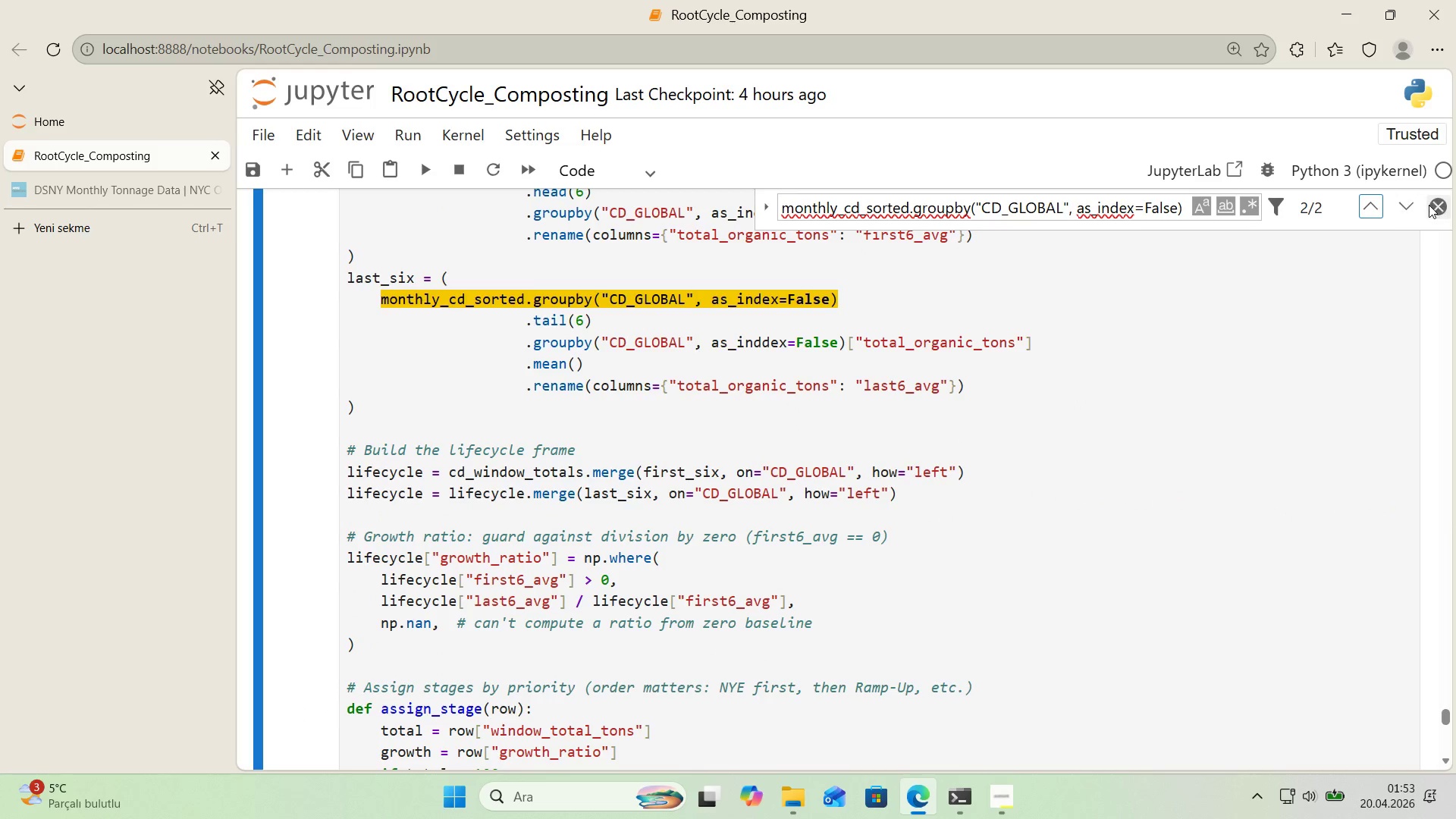 
left_click([1434, 206])
 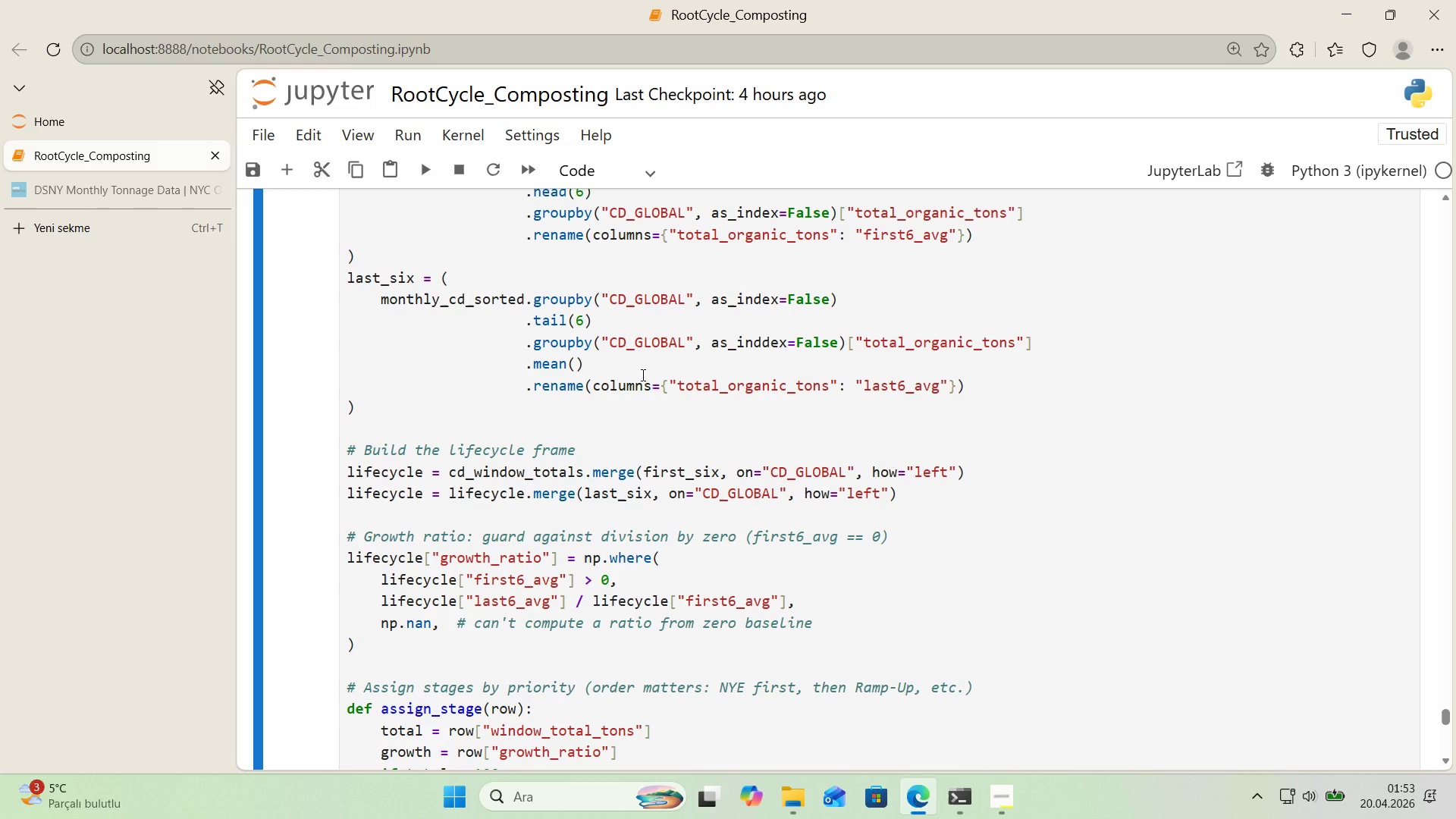 
left_click([1003, 386])
 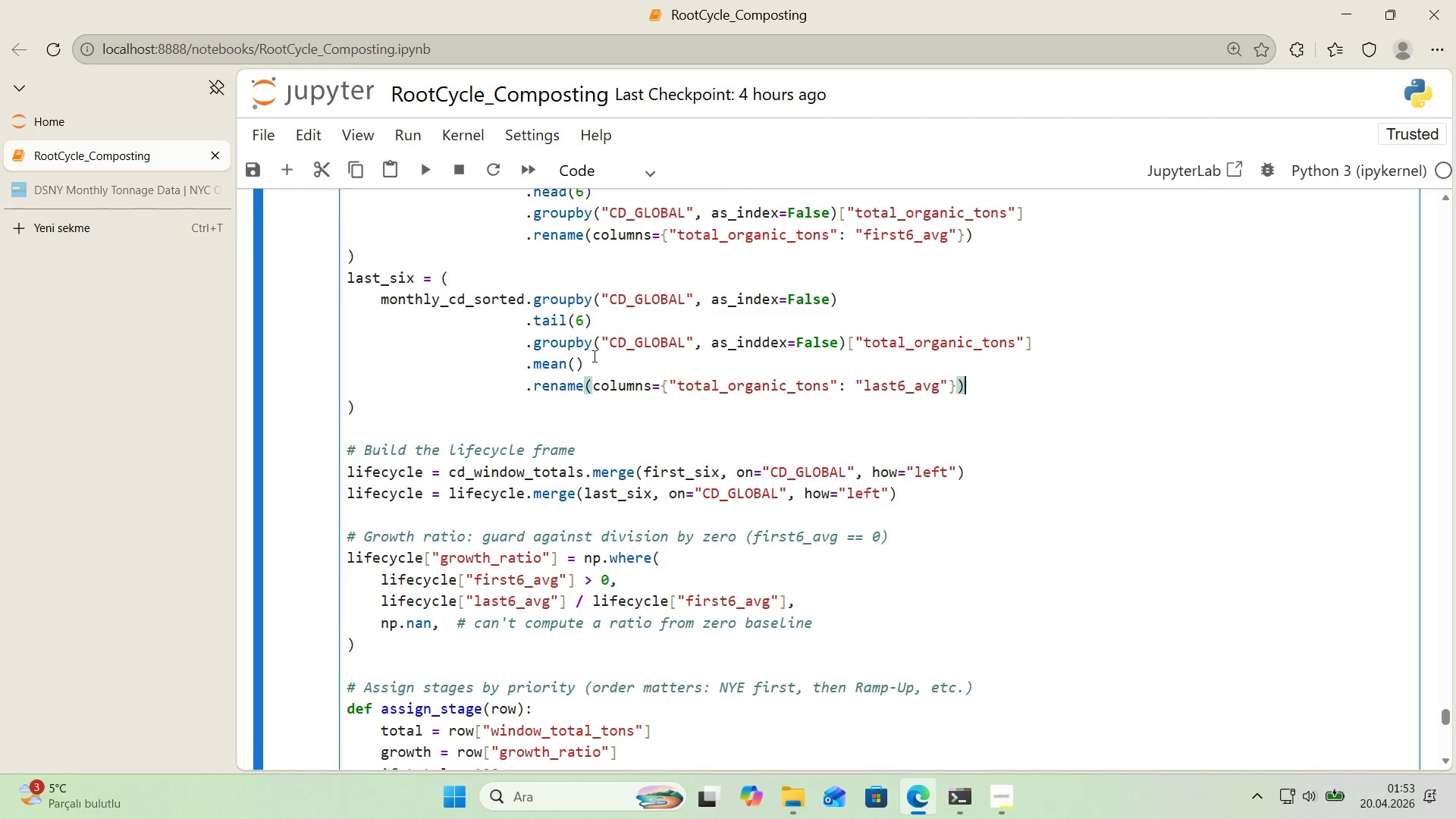 
wait(28.44)
 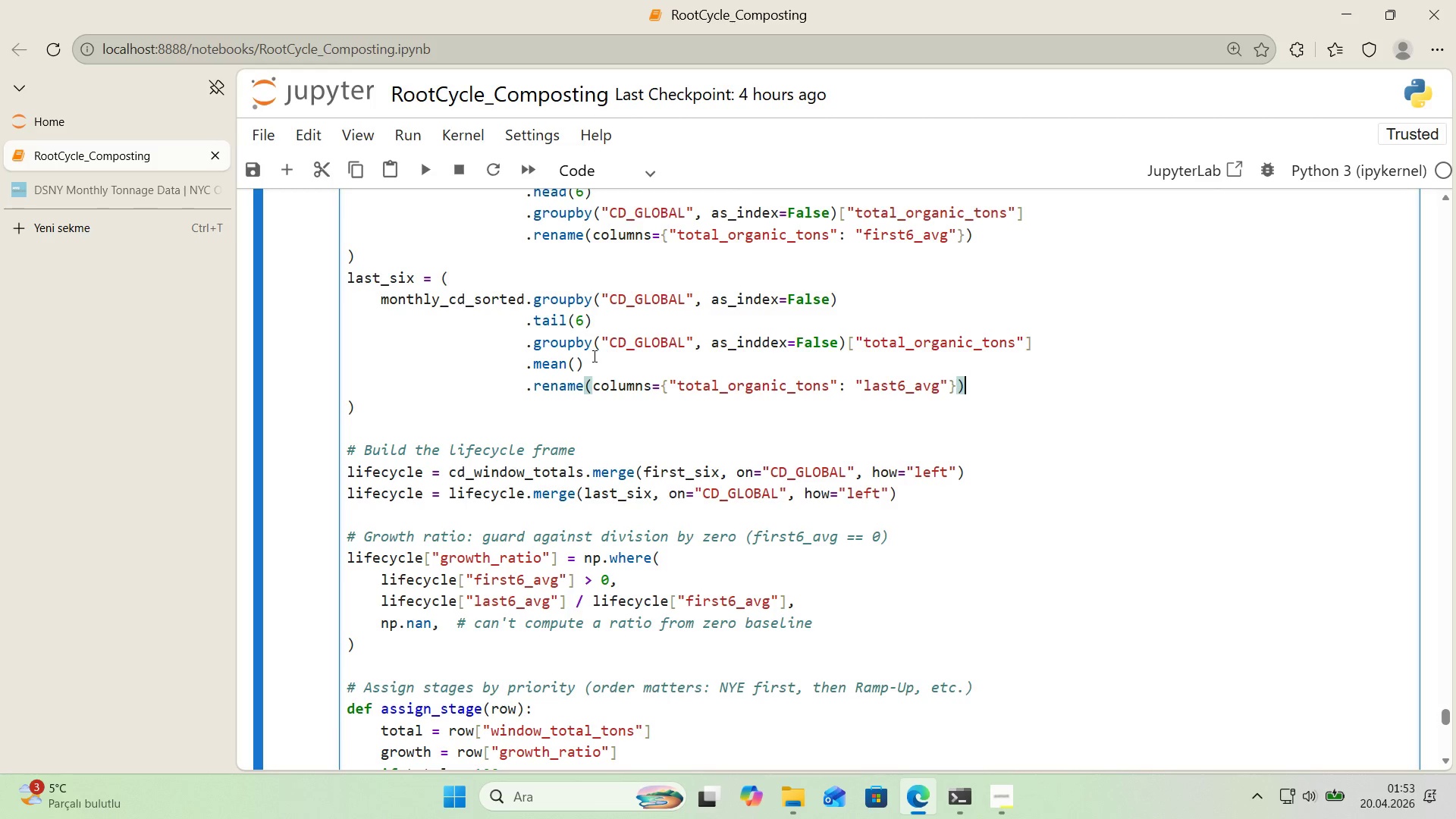 
left_click([764, 350])
 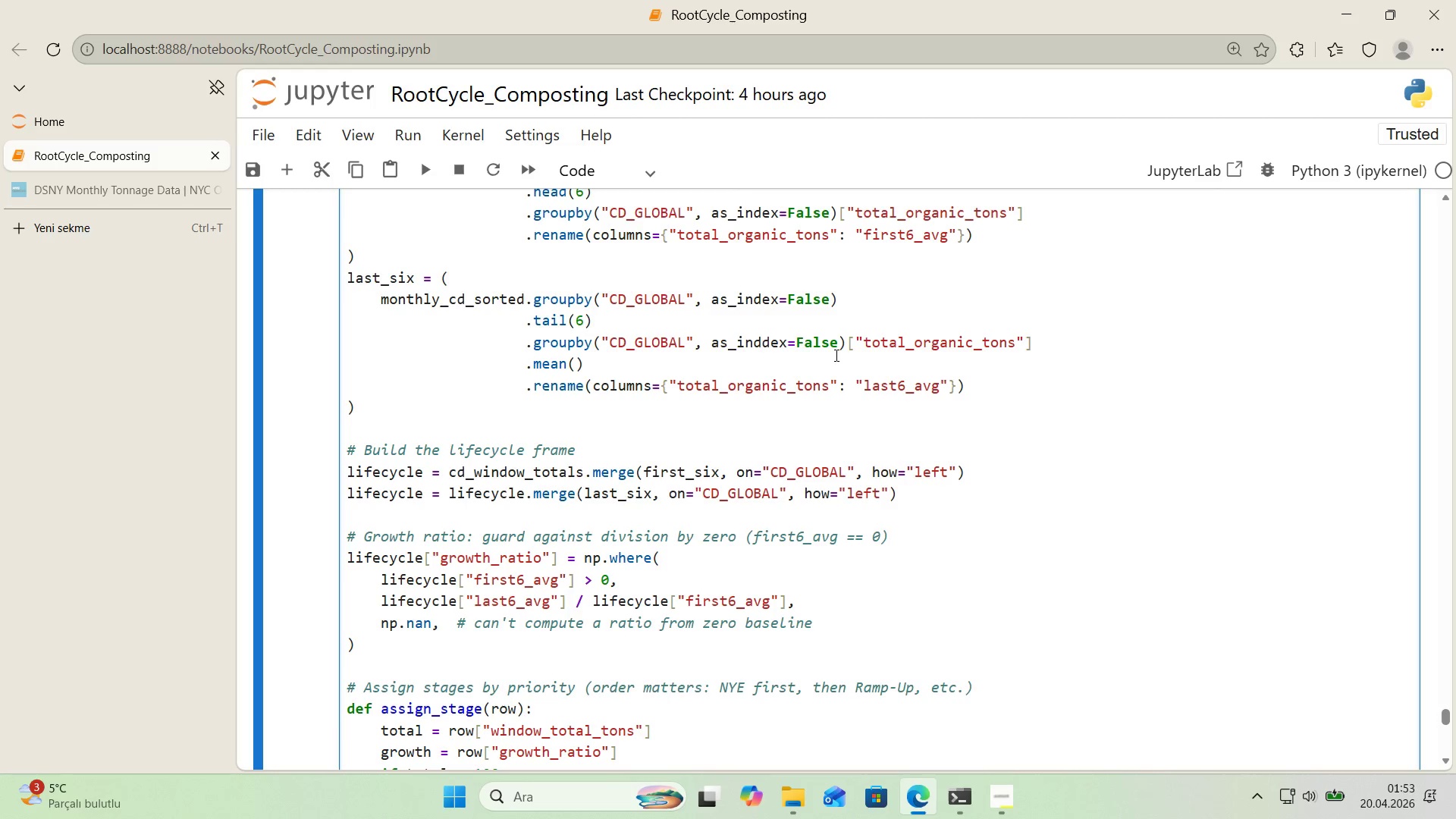 
key(Backspace)
 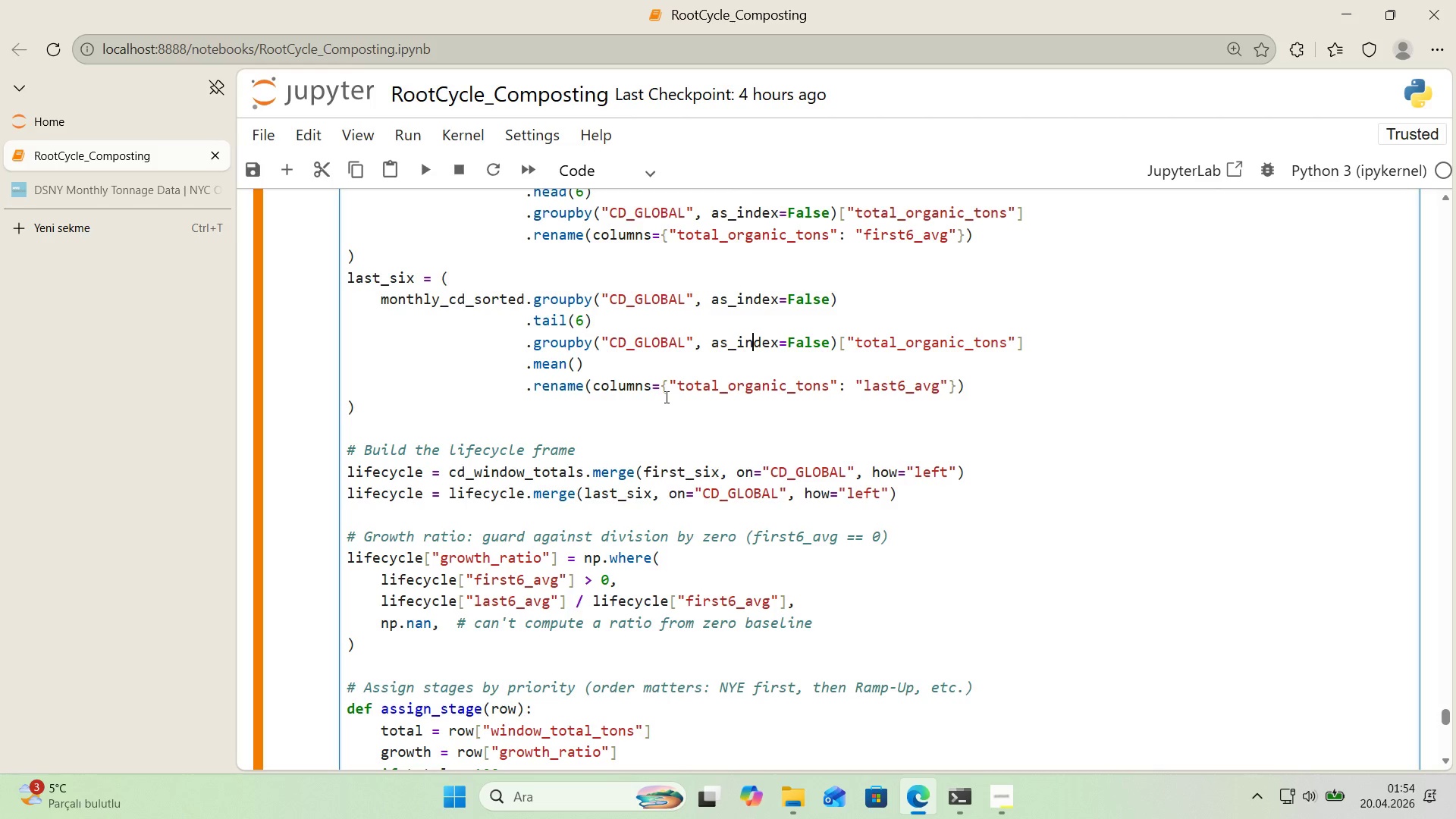 
wait(17.38)
 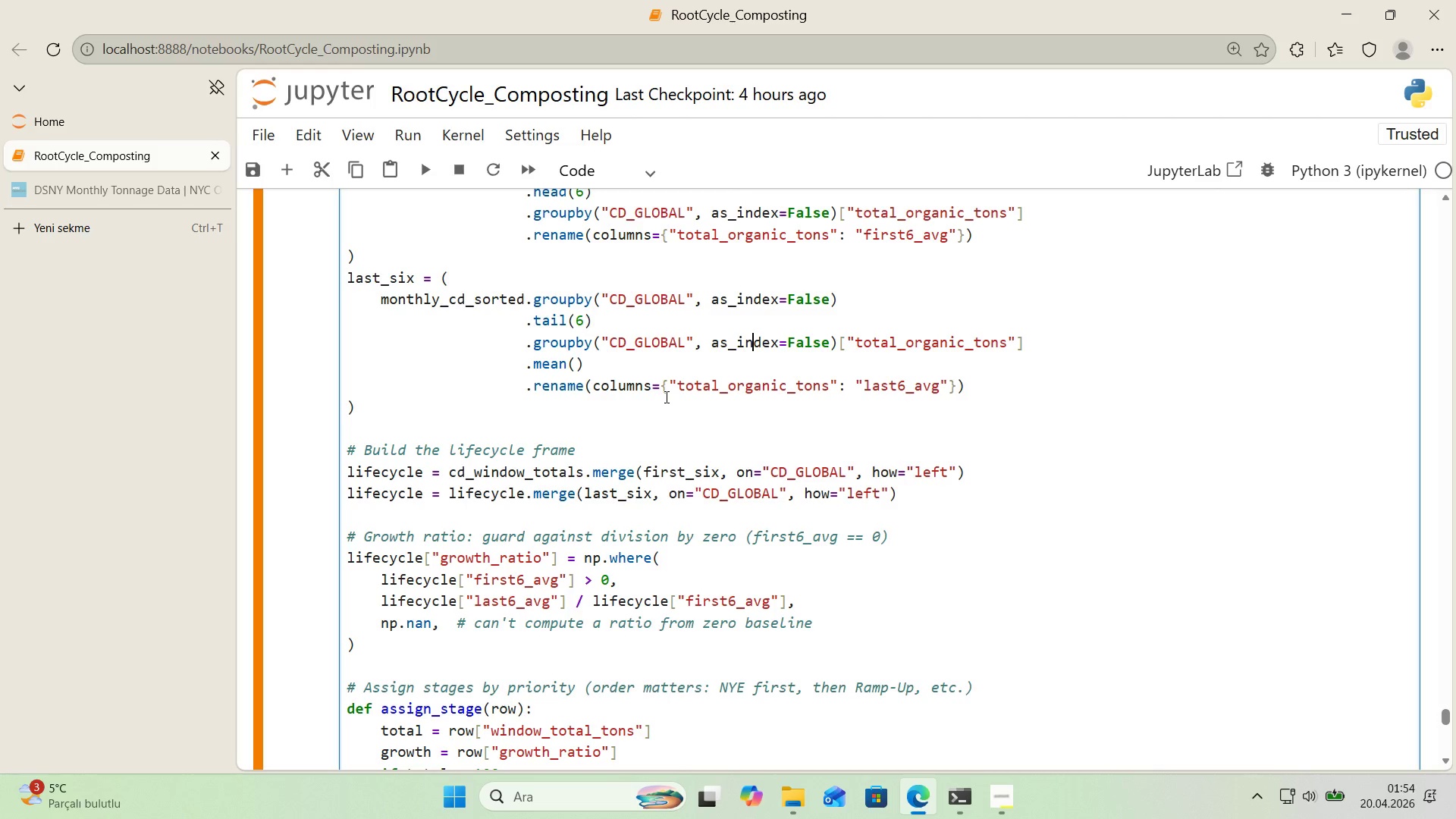 
left_click([519, 401])
 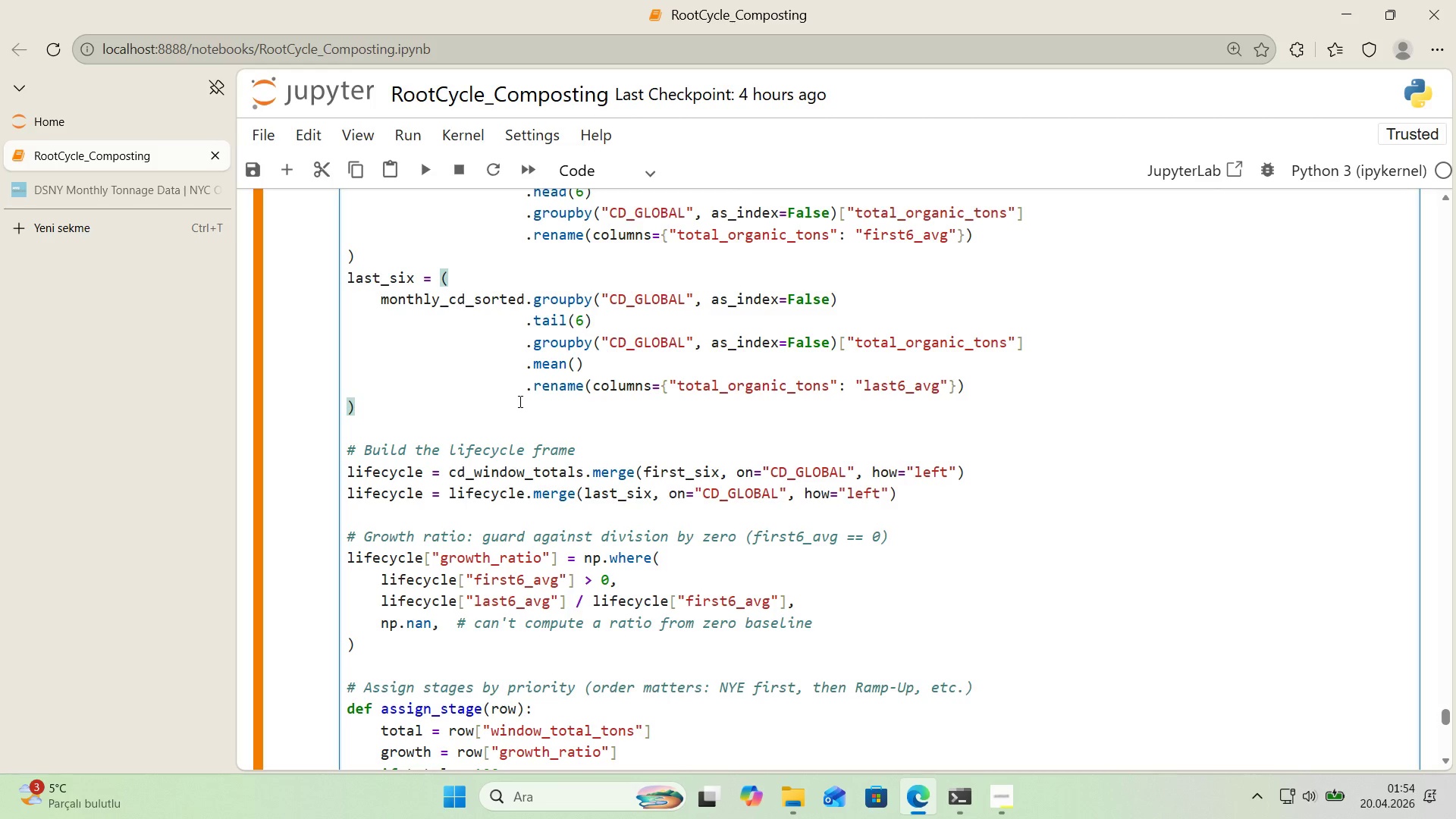 
key(Shift+Enter)
 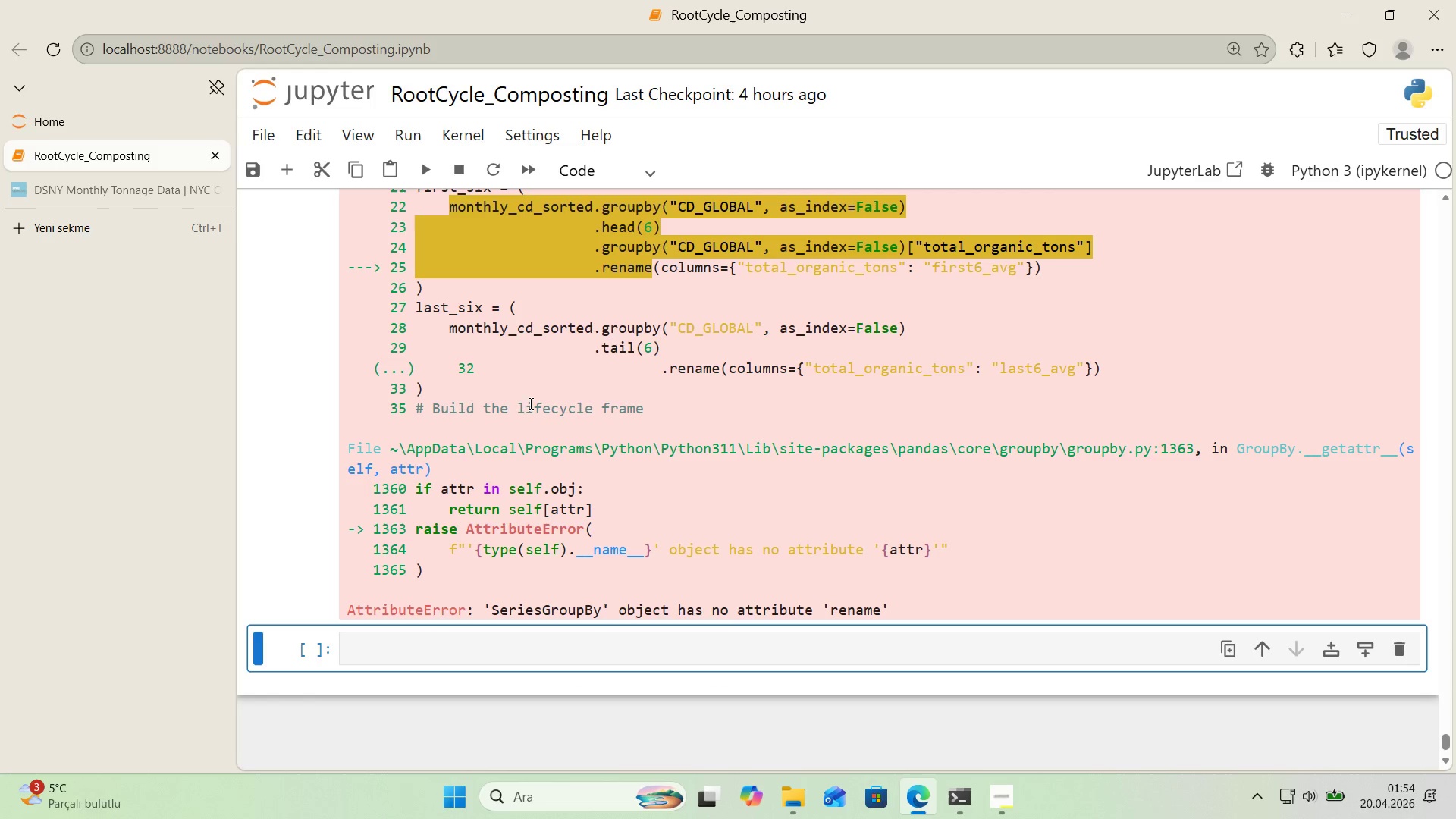 
scroll: coordinate [601, 410], scroll_direction: up, amount: 2.0
 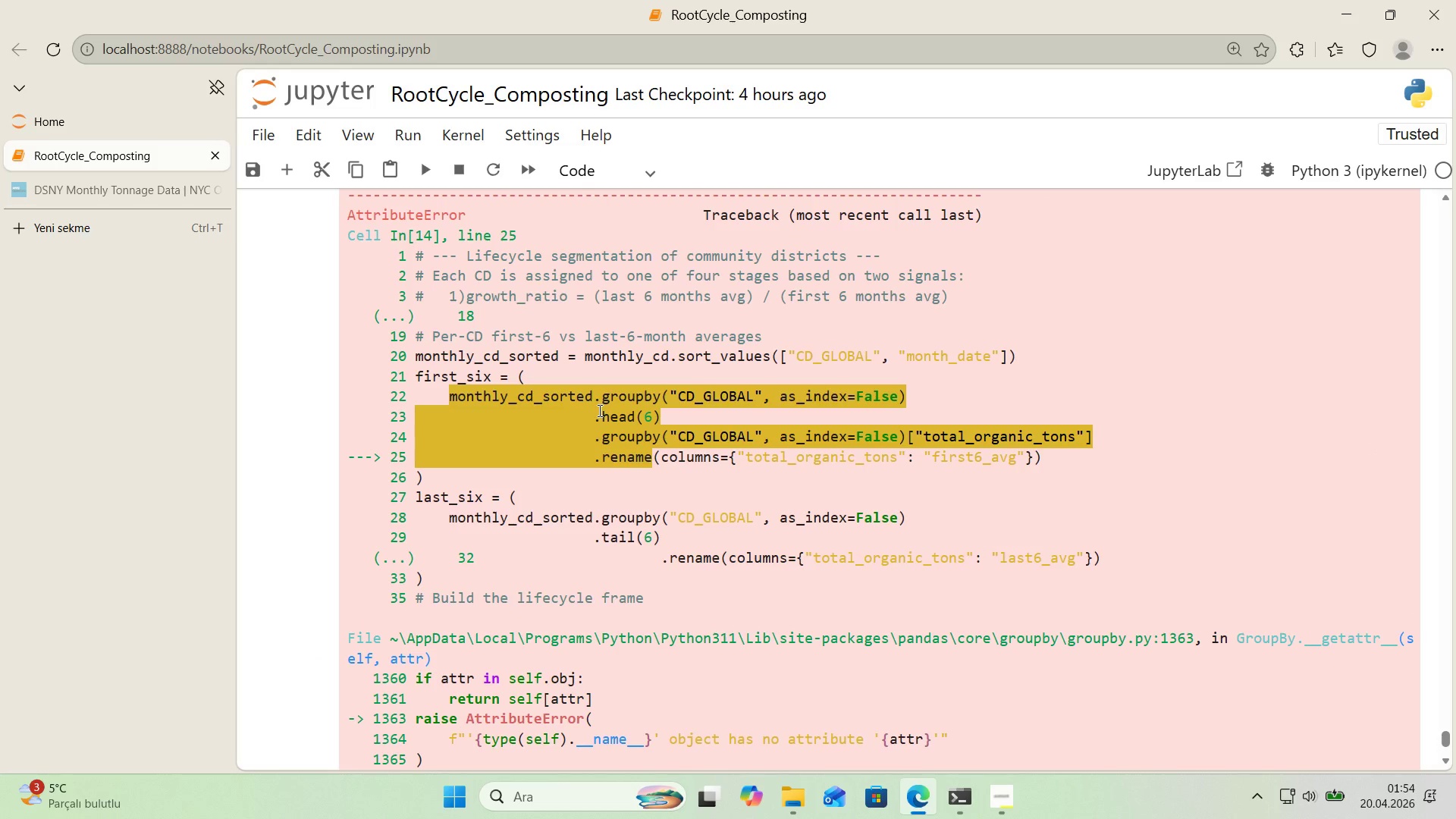 
scroll: coordinate [598, 410], scroll_direction: down, amount: 1.0
 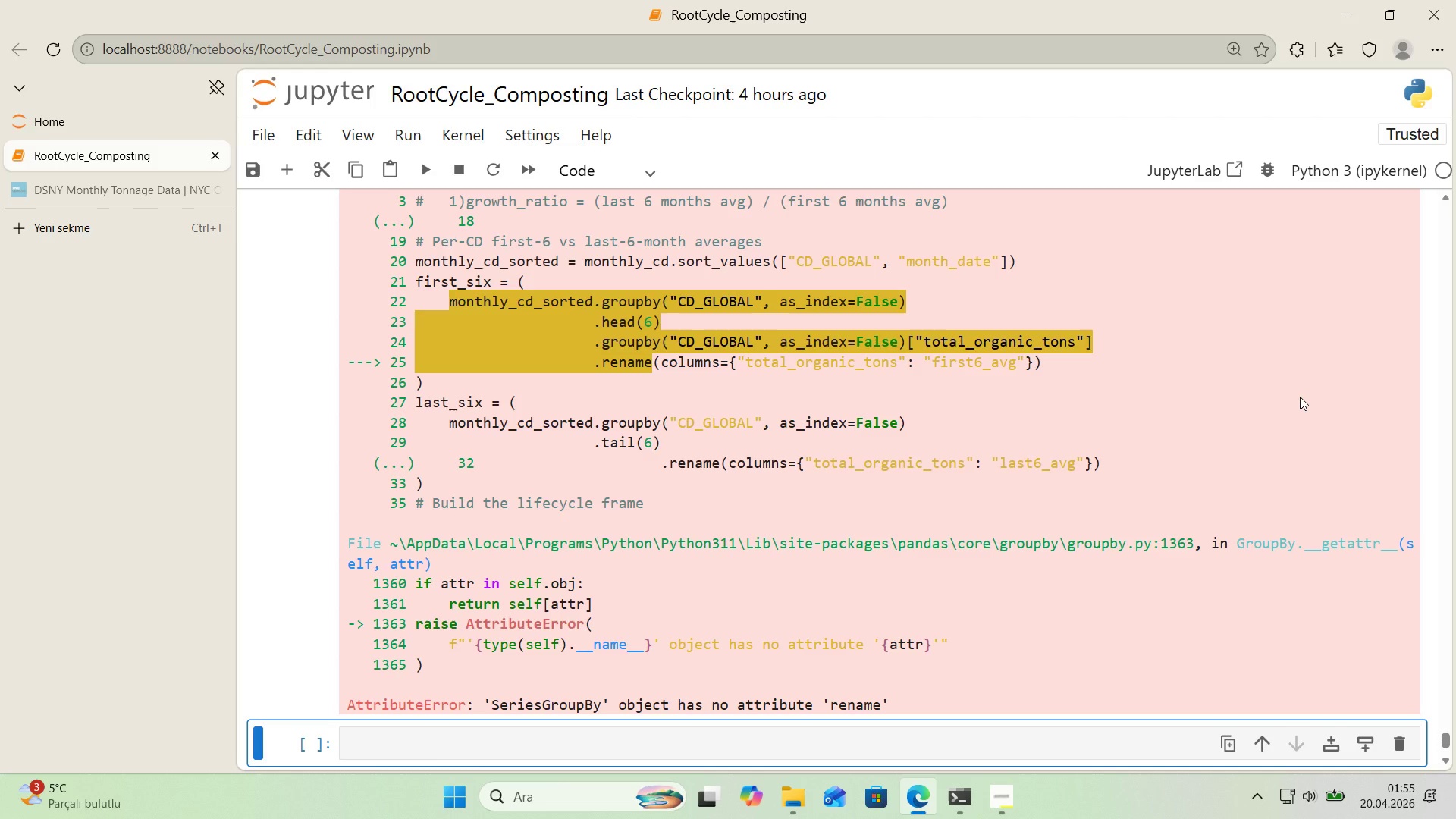 
wait(90.6)
 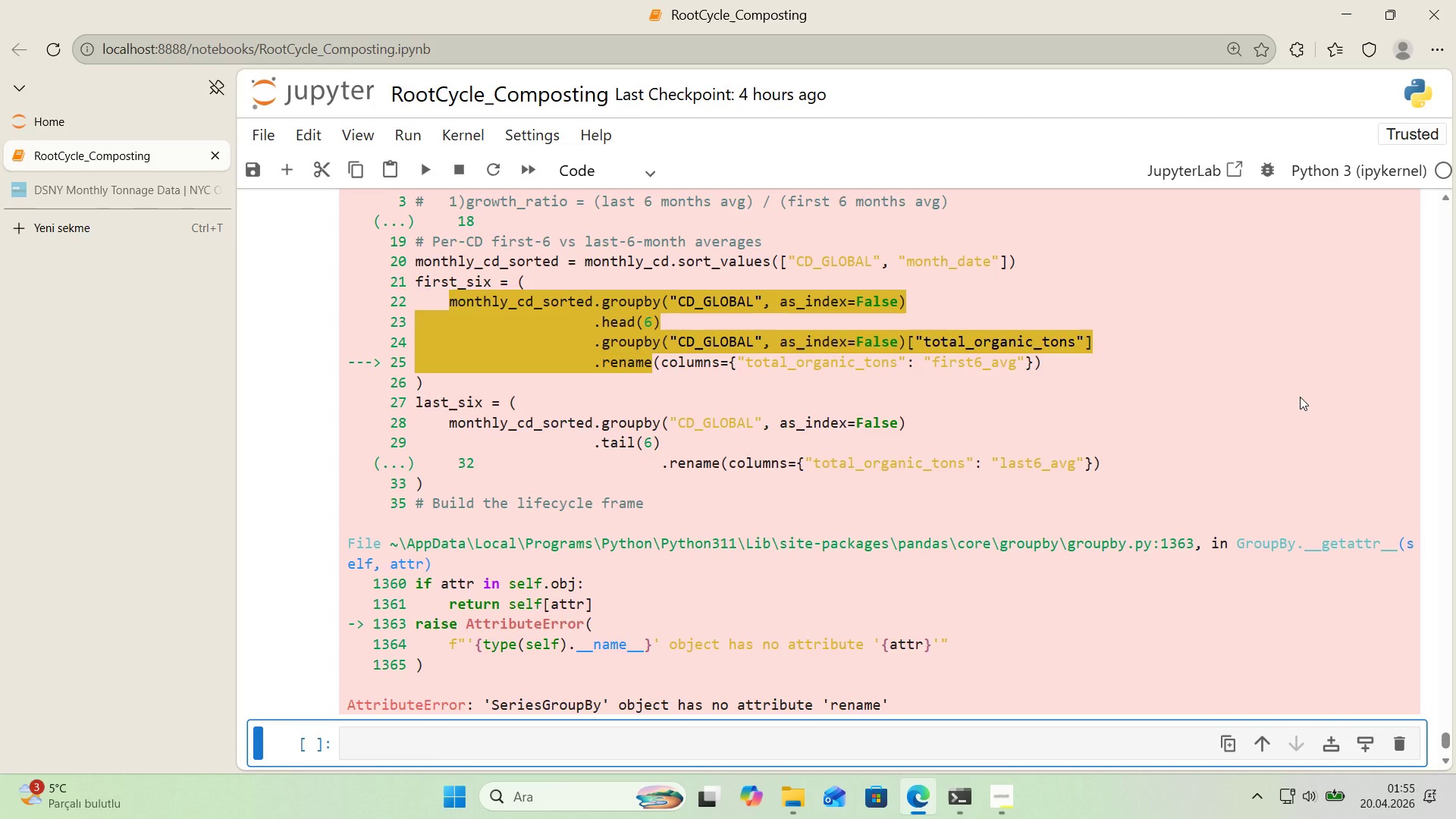 
scroll: coordinate [1141, 440], scroll_direction: up, amount: 8.0
 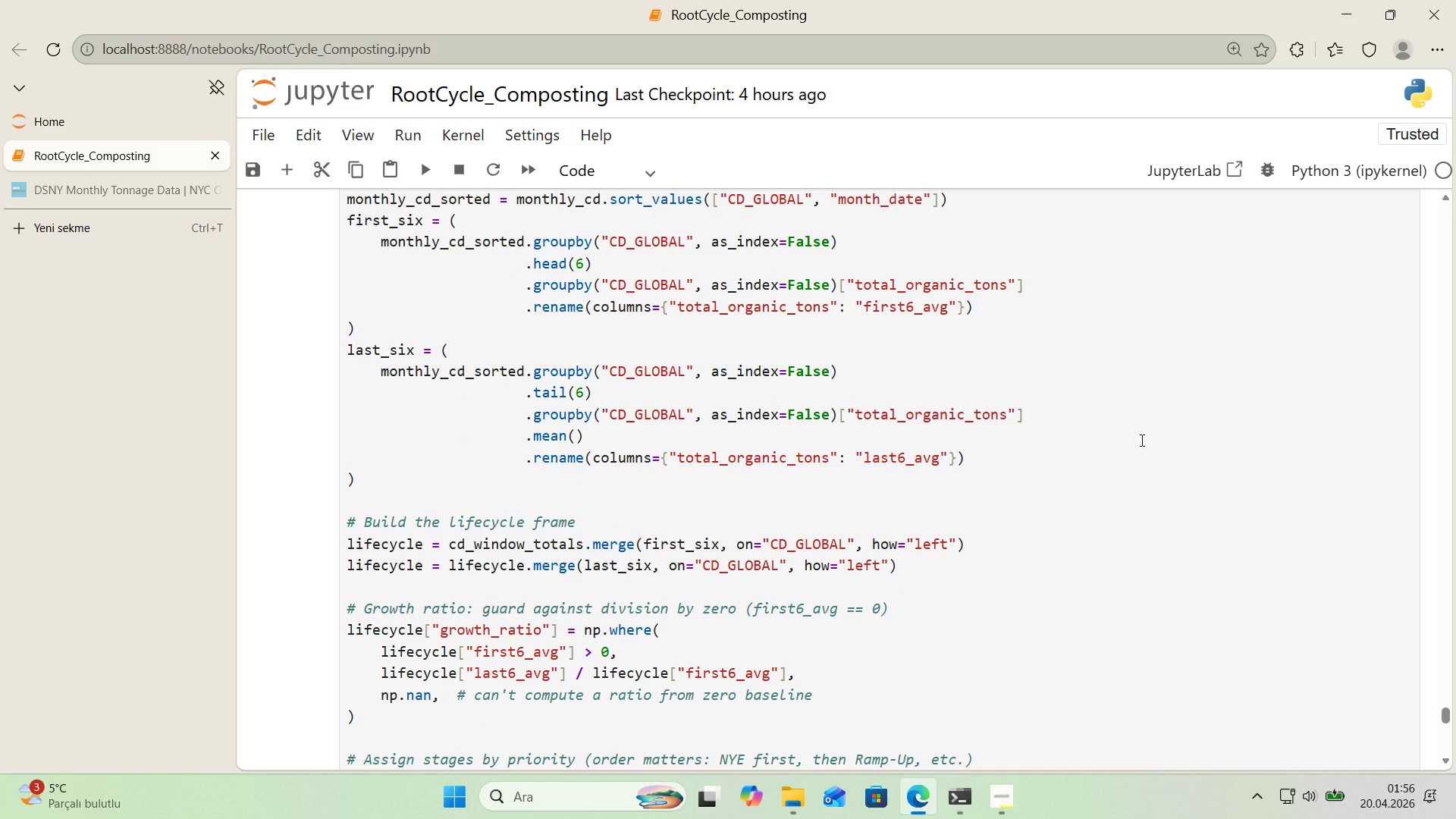 
wait(8.28)
 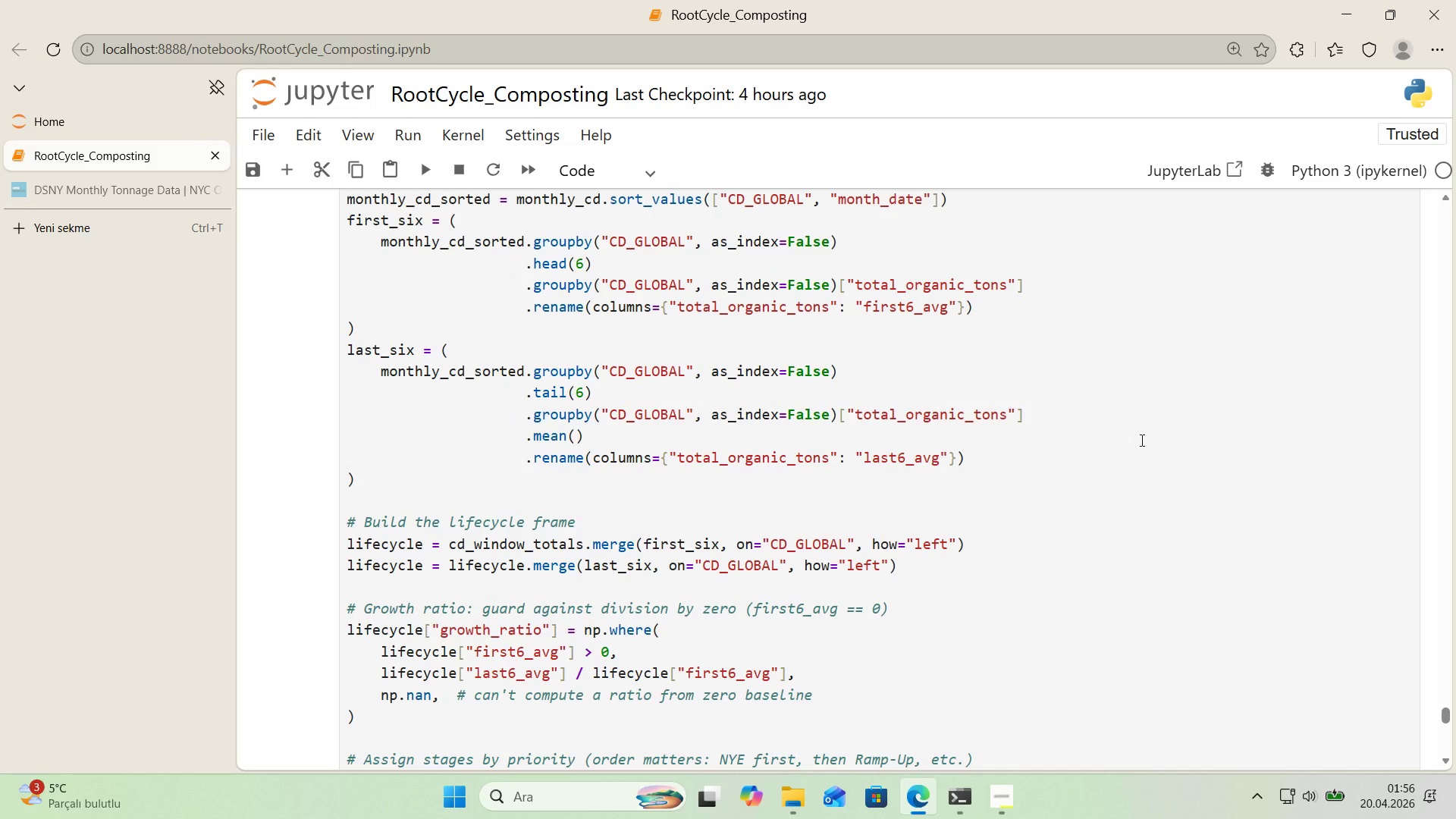 
scroll: coordinate [1100, 487], scroll_direction: down, amount: 18.0
 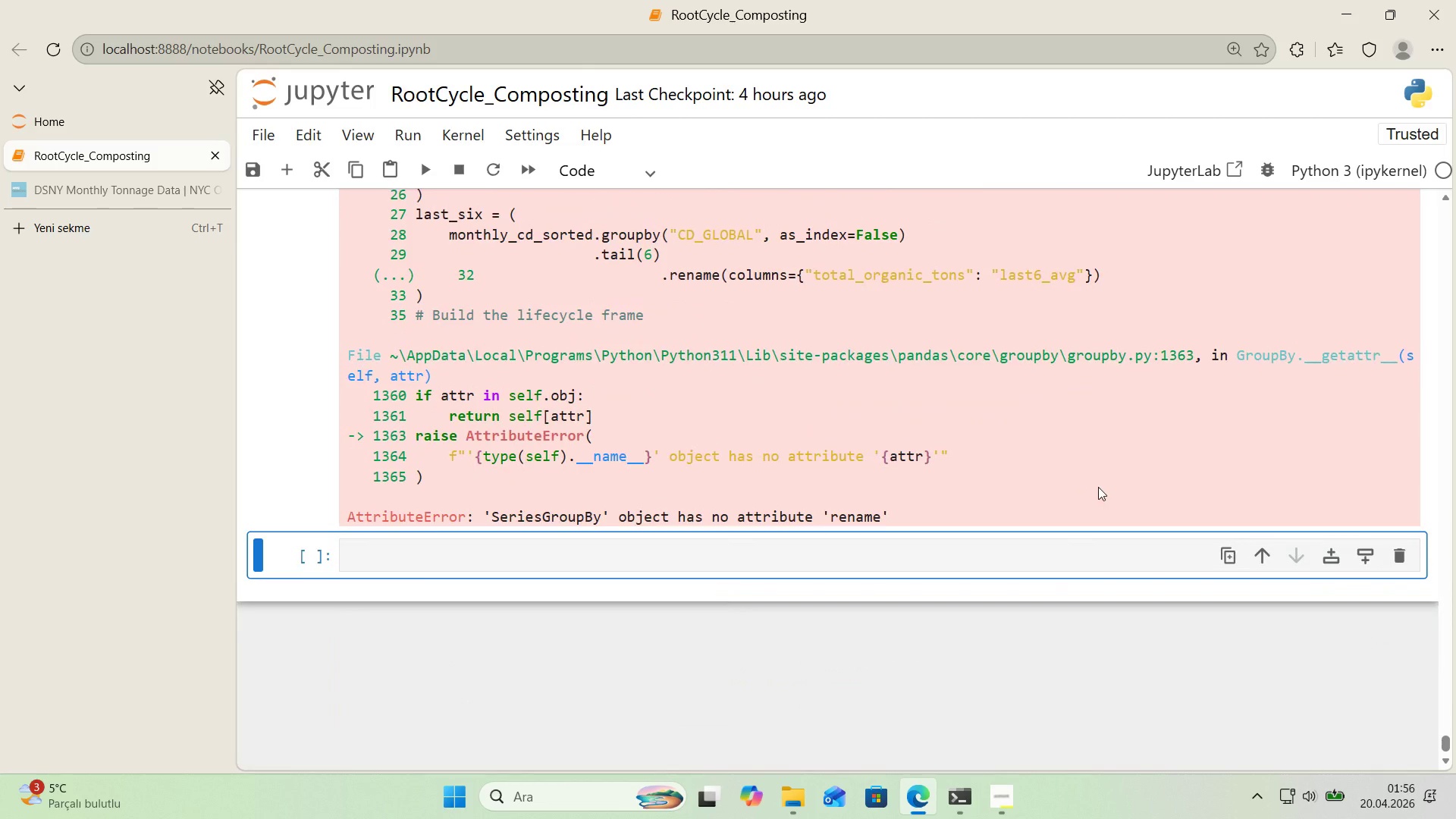 
scroll: coordinate [815, 457], scroll_direction: up, amount: 19.0
 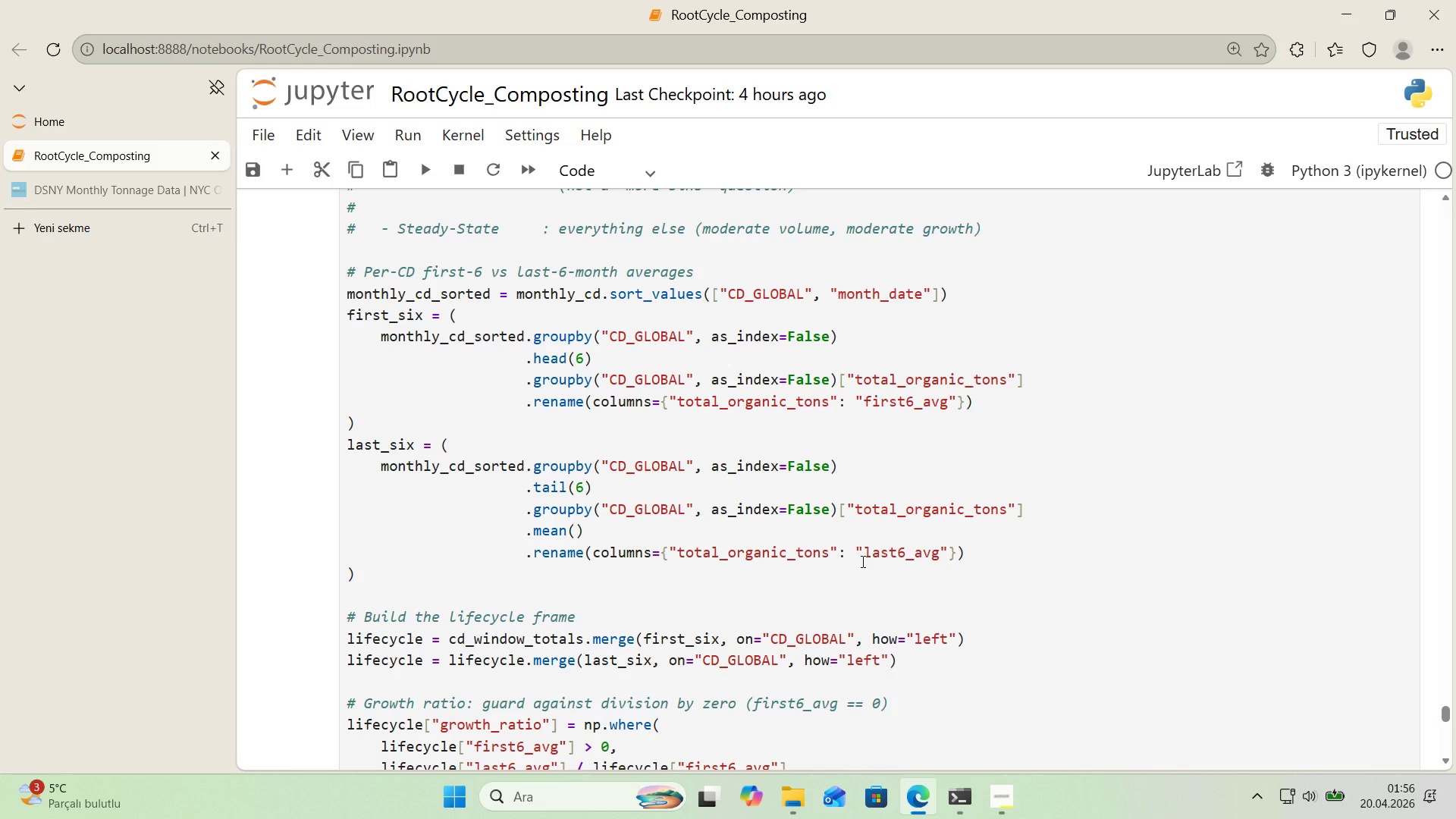 
wait(22.91)
 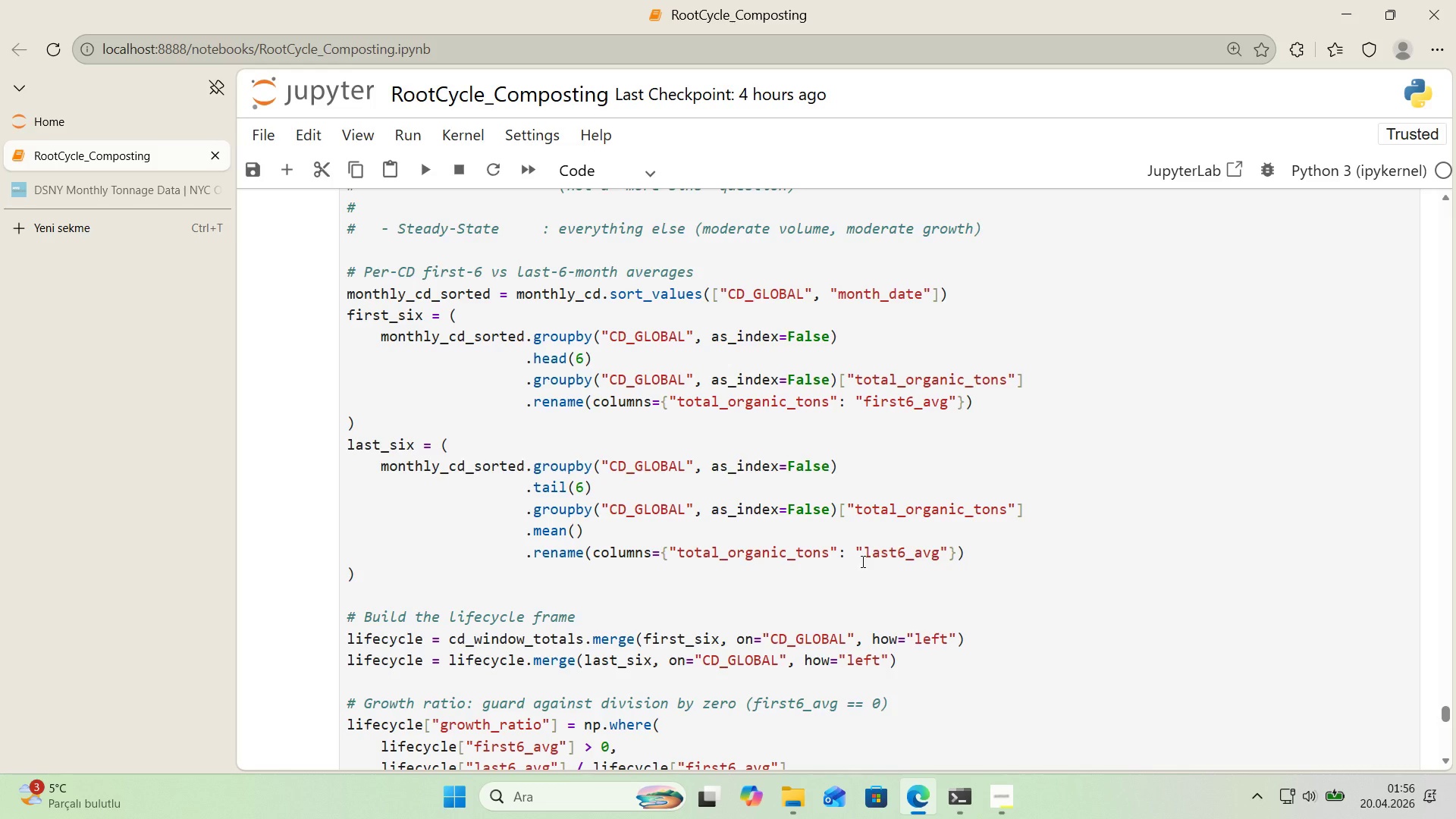 
left_click([1060, 374])
 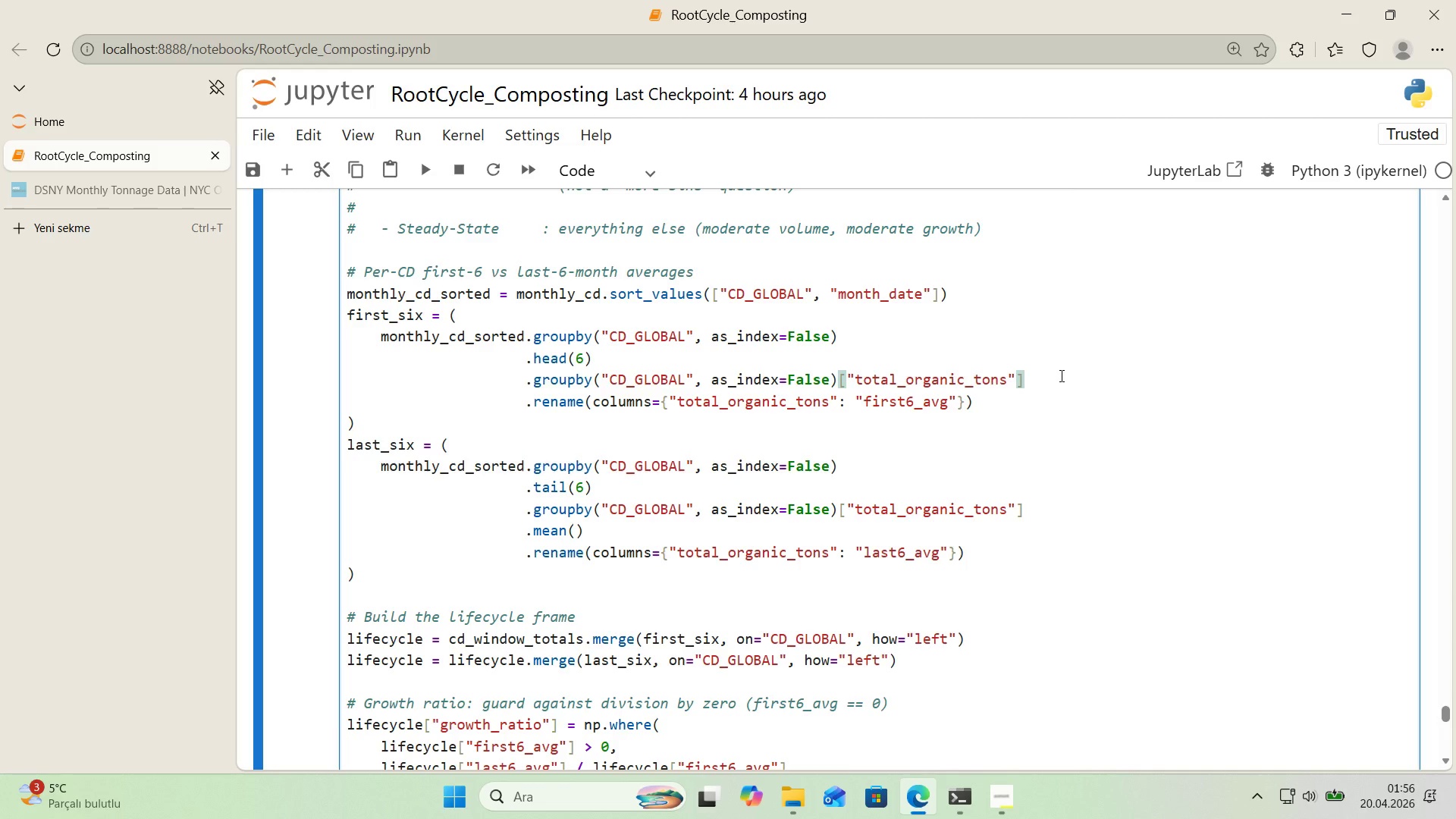 
key(Enter)
 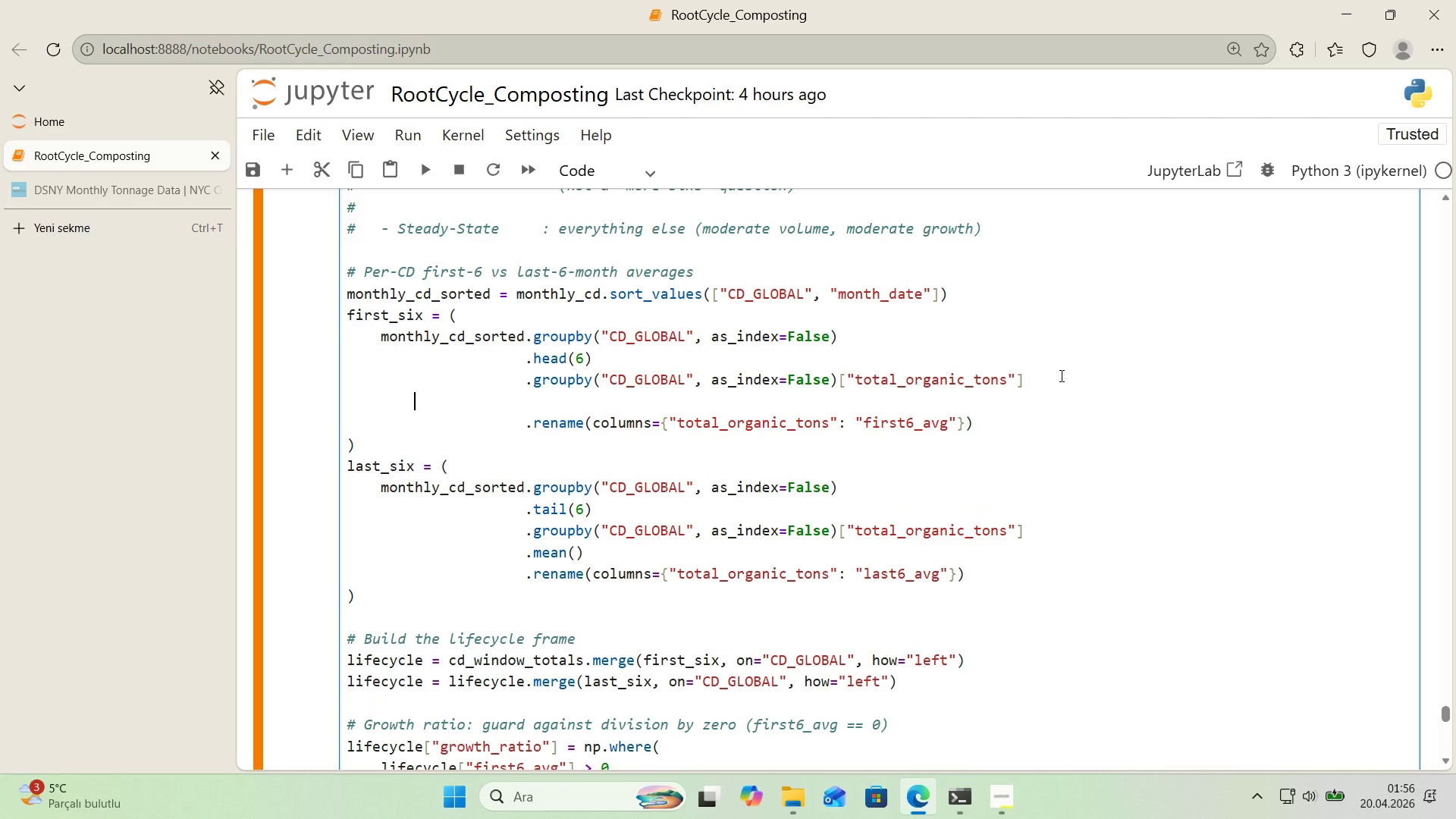 
type(.mean8()
key(Backspace)
key(Backspace)
type(*()
 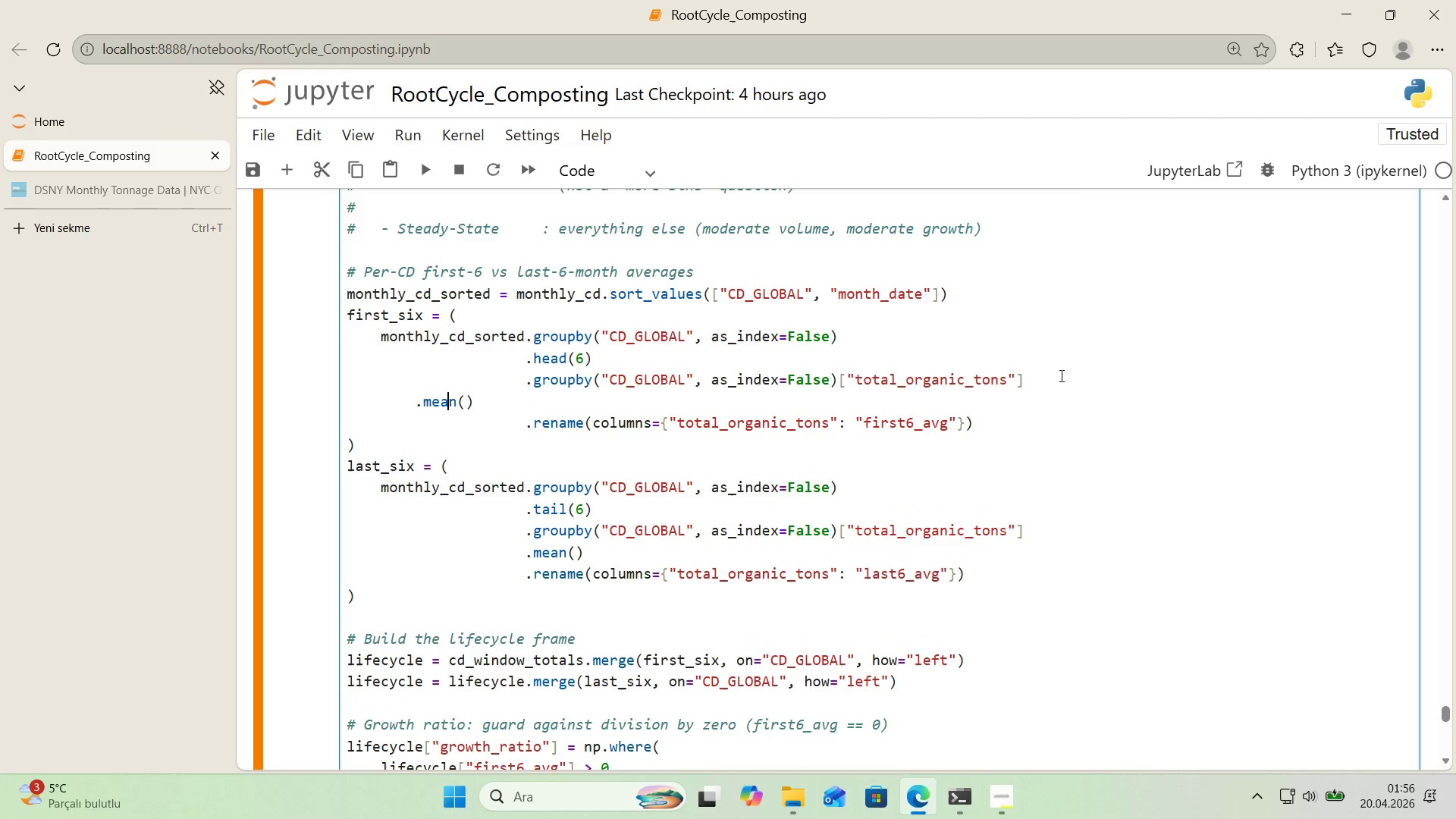 
 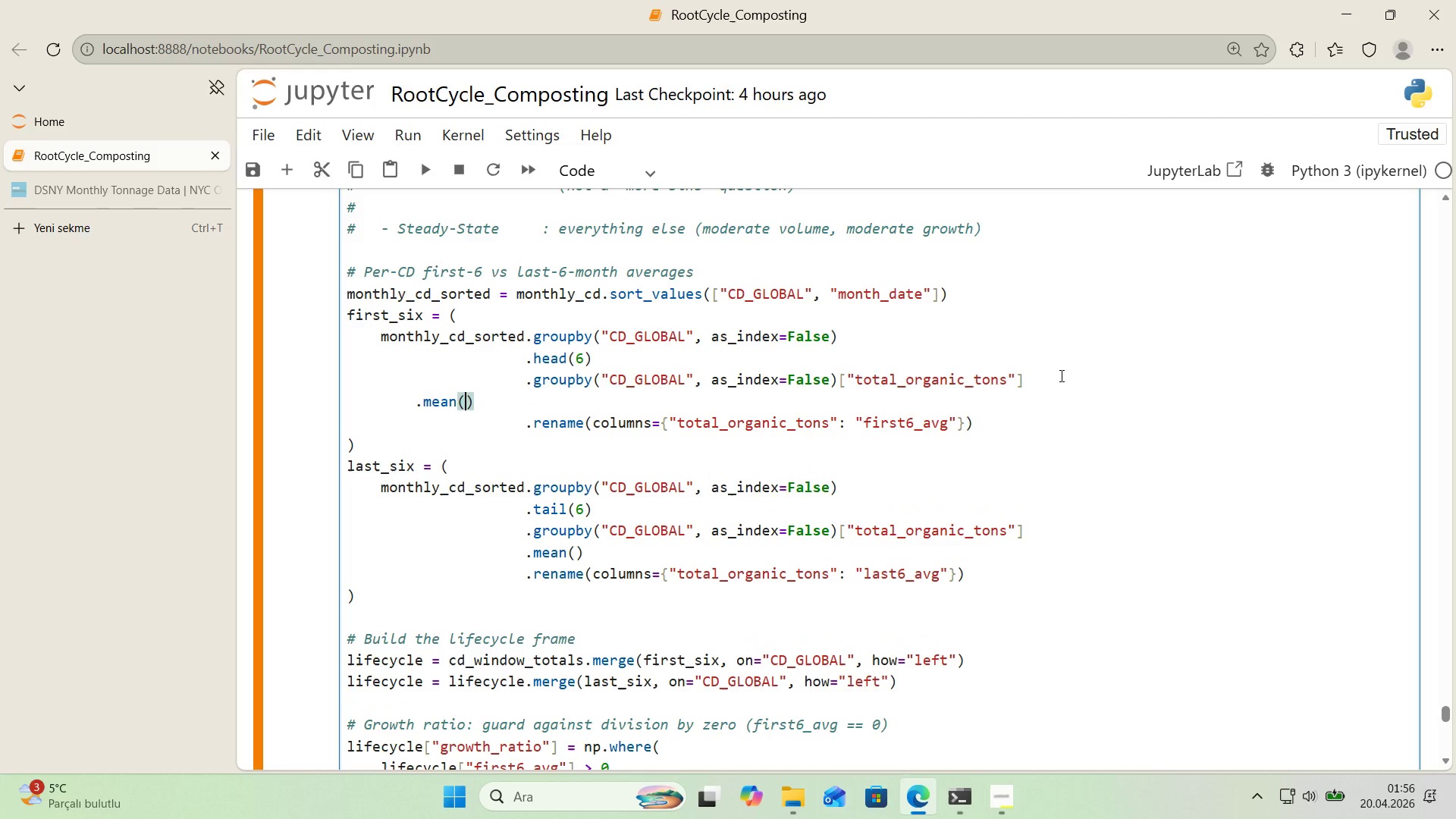 
key(ArrowLeft)
 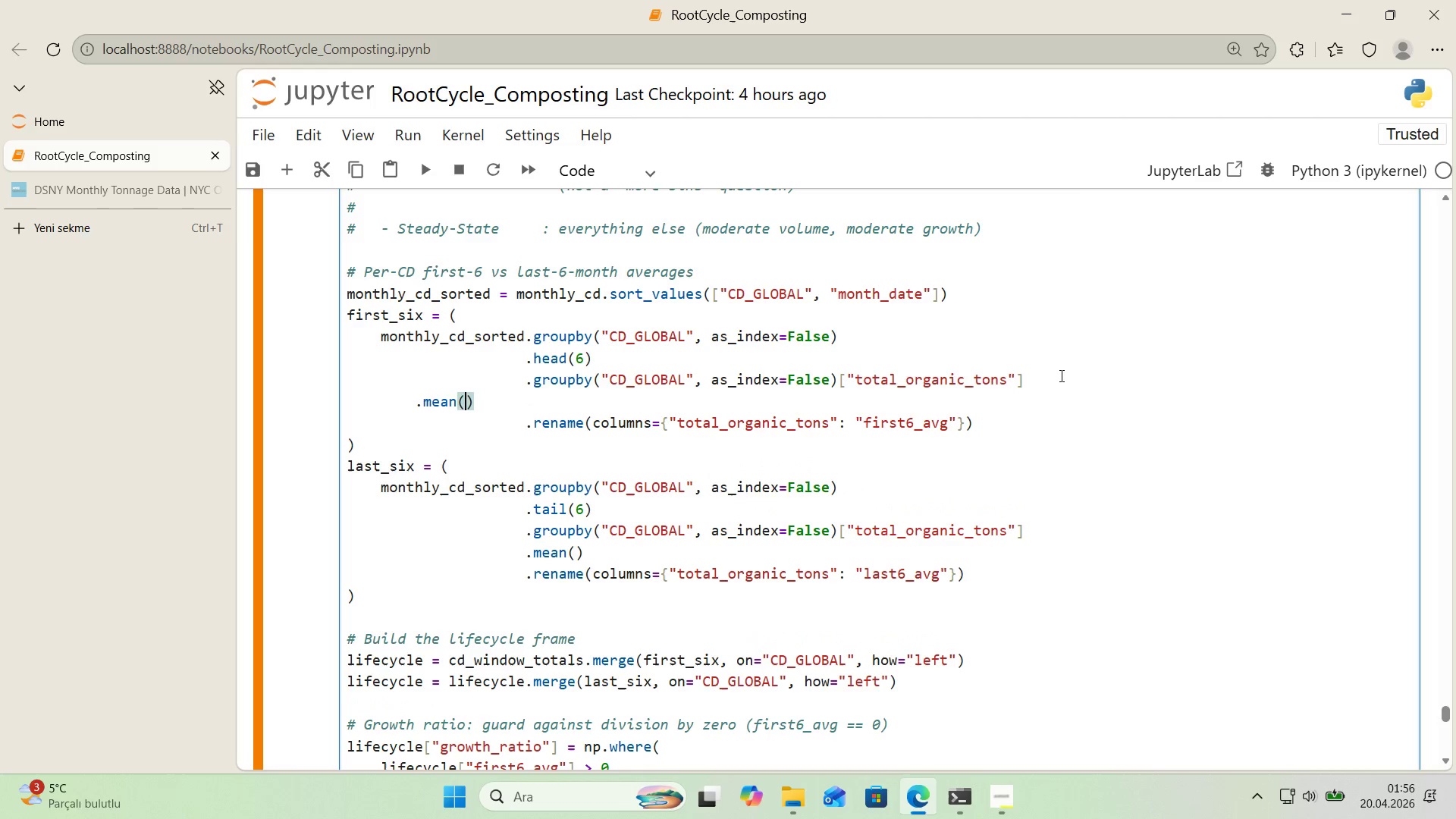 
key(ArrowLeft)
 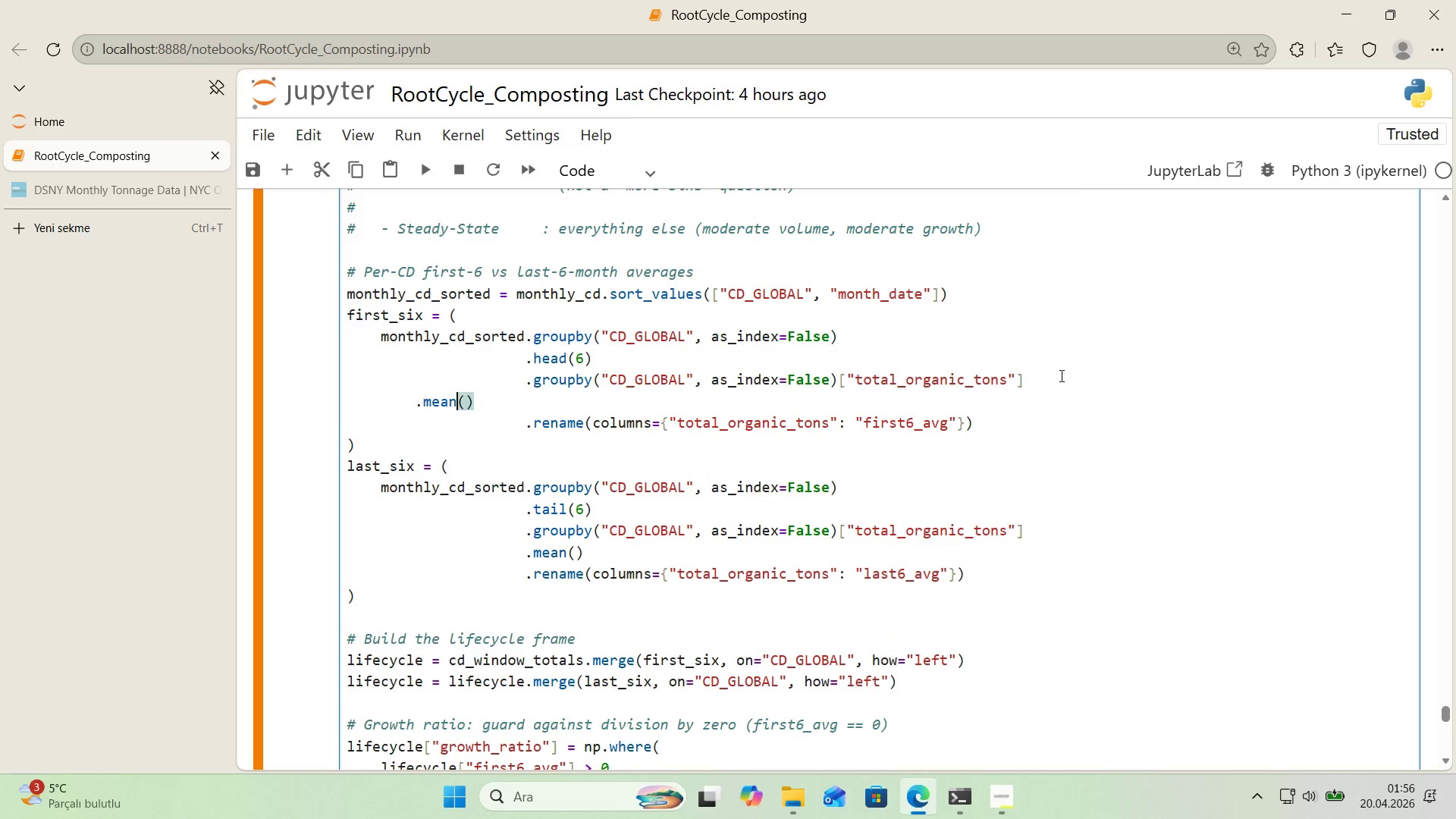 
key(ArrowLeft)
 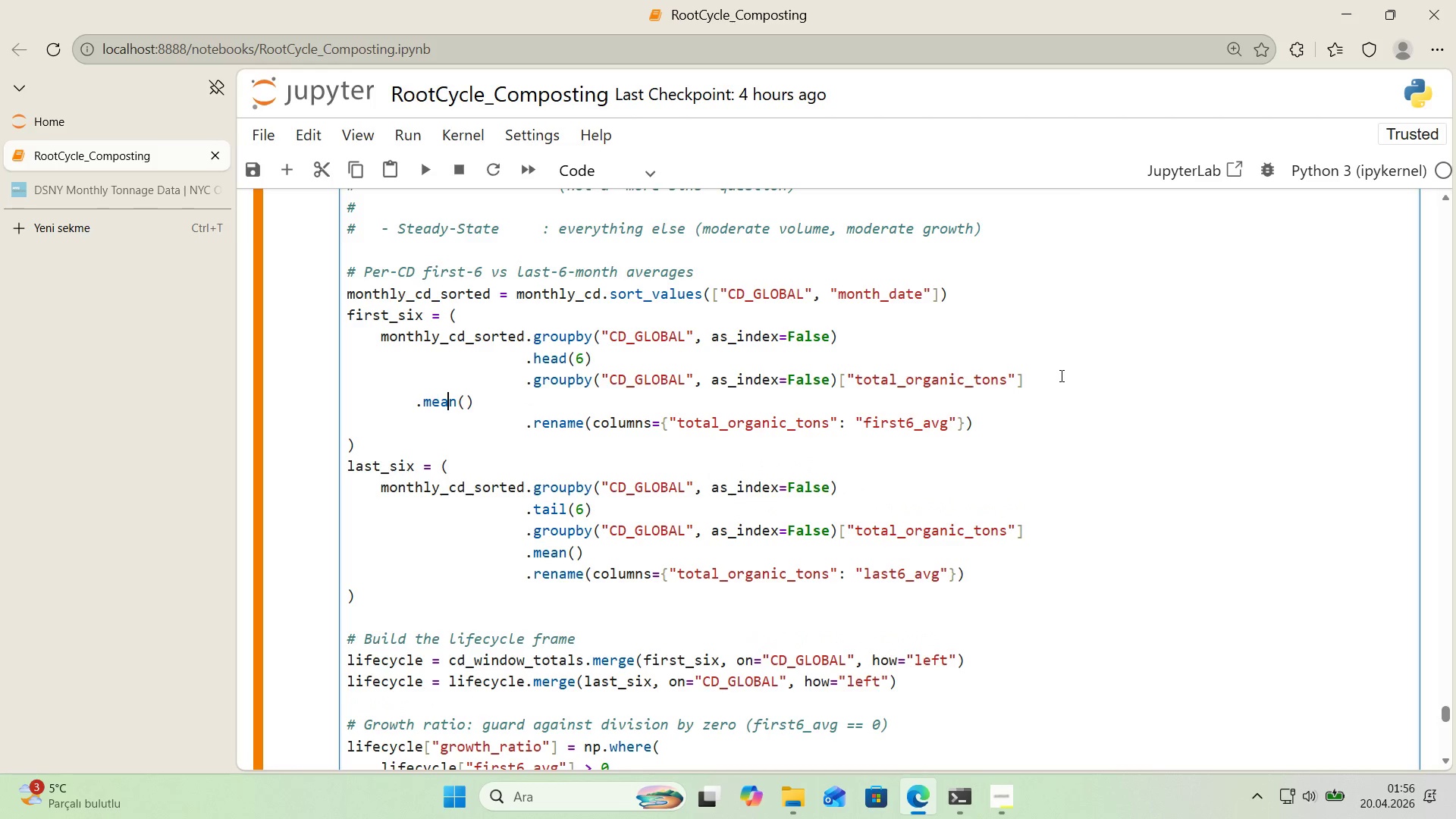 
key(ArrowLeft)
 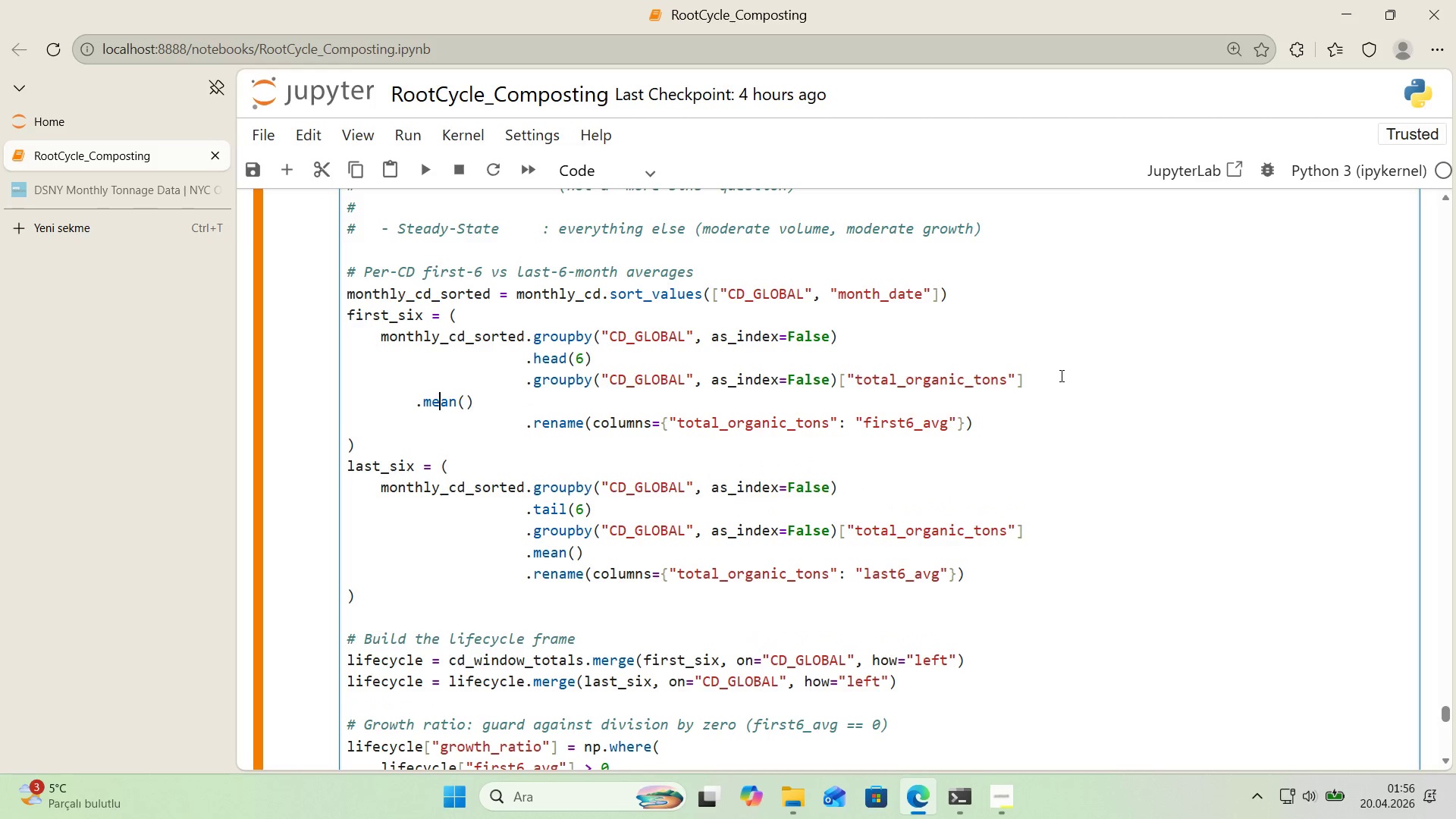 
key(ArrowLeft)
 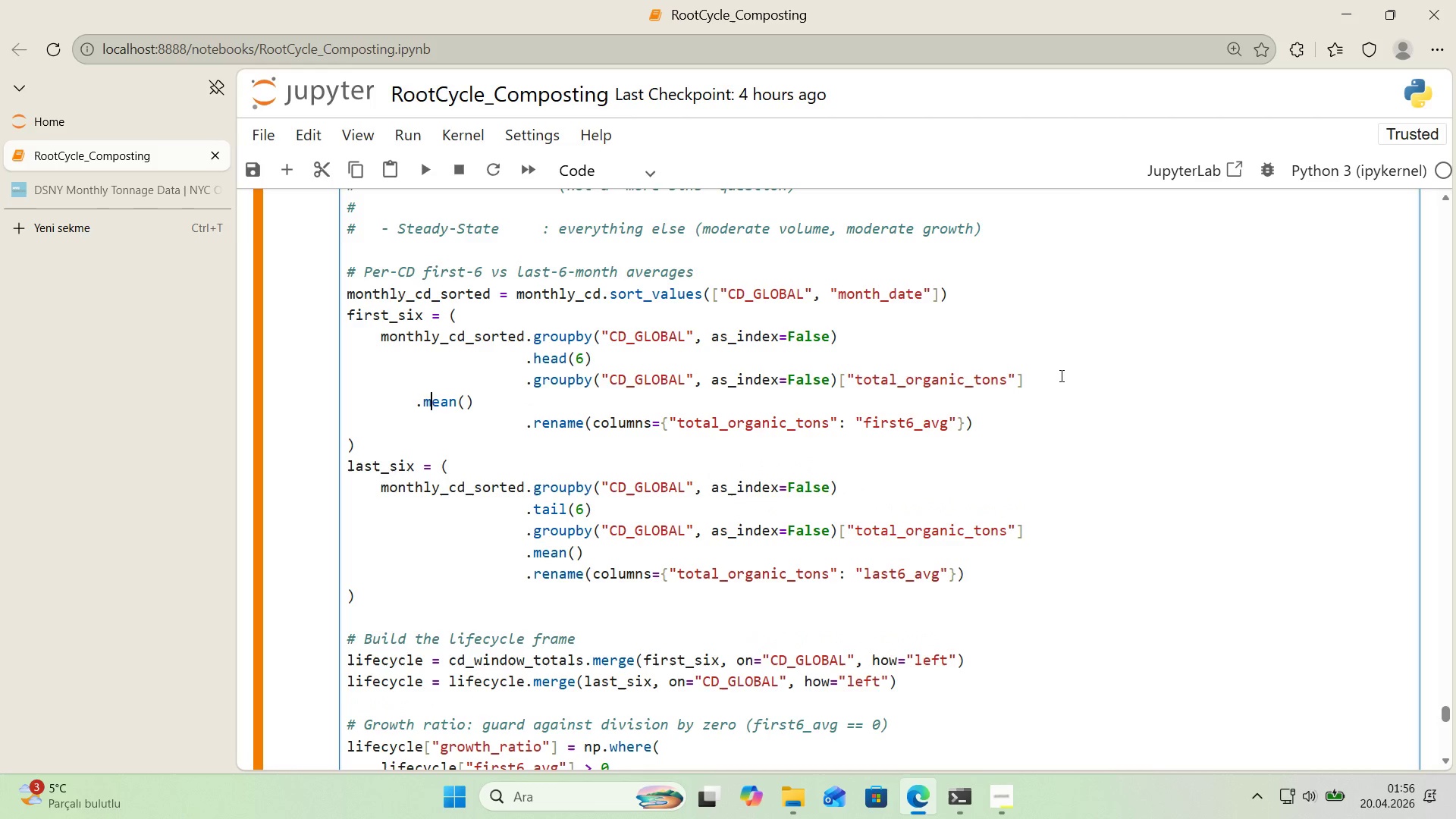 
key(ArrowLeft)
 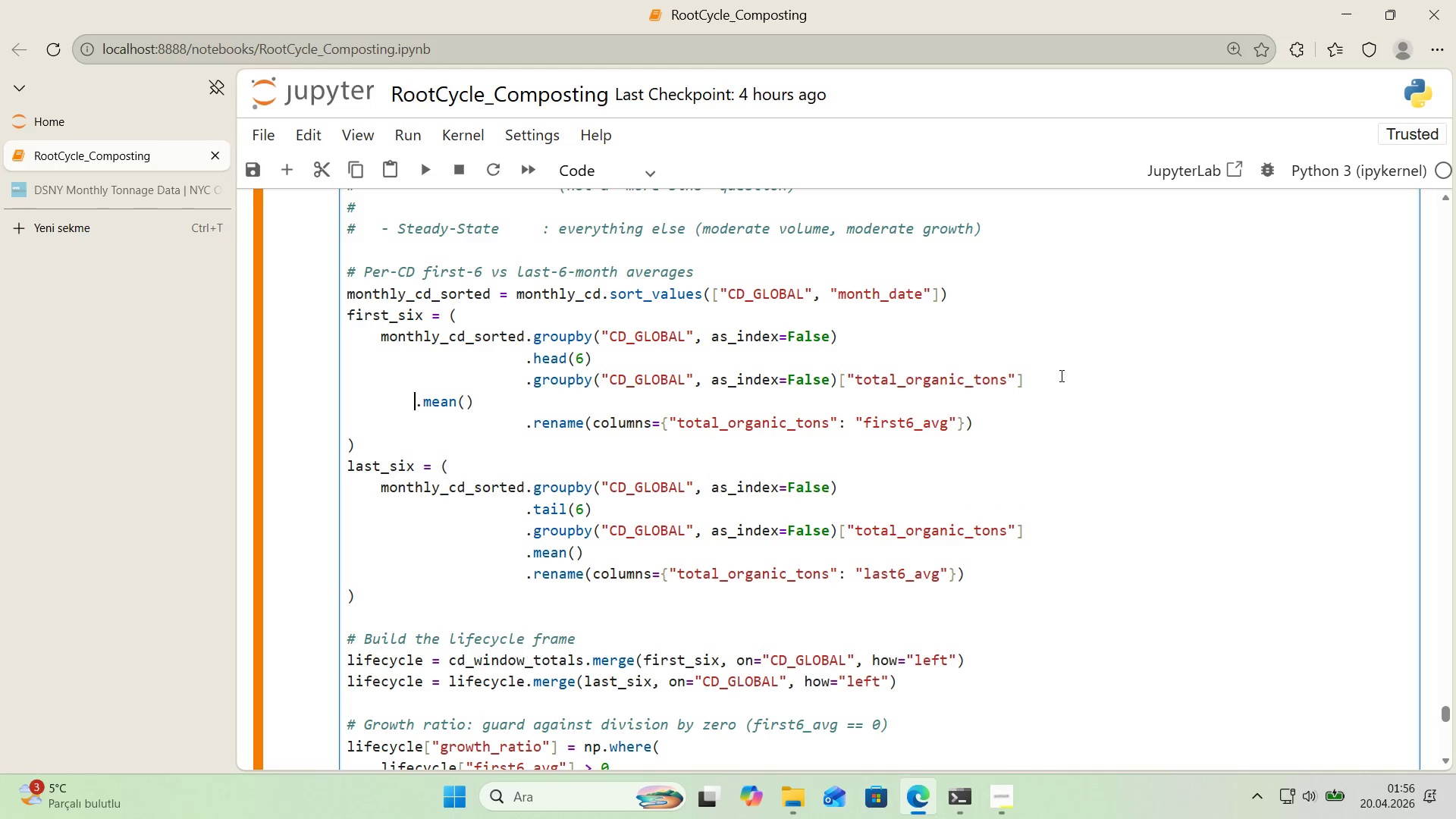 
key(ArrowLeft)
 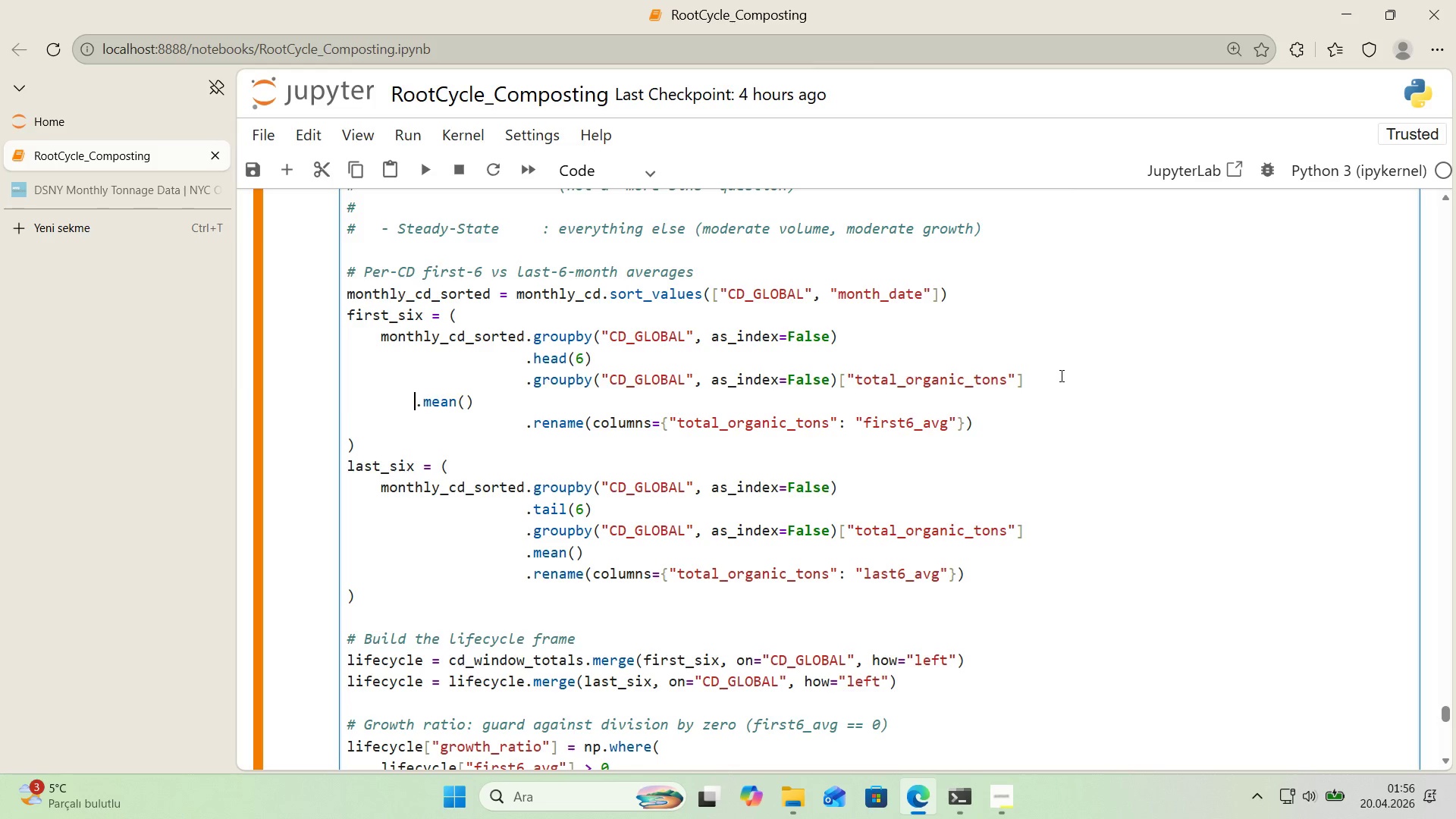 
key(Tab)
 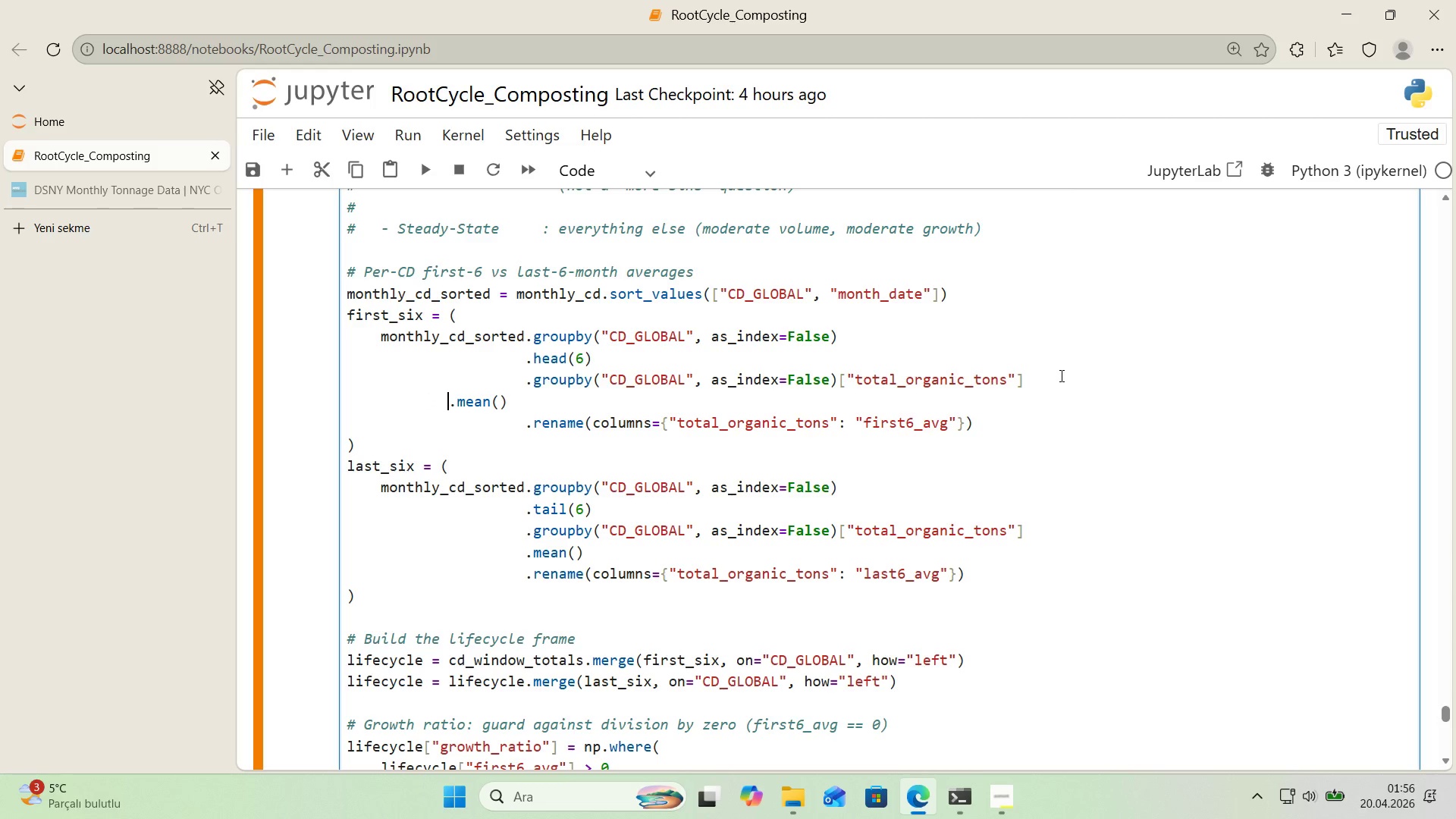 
key(Tab)
 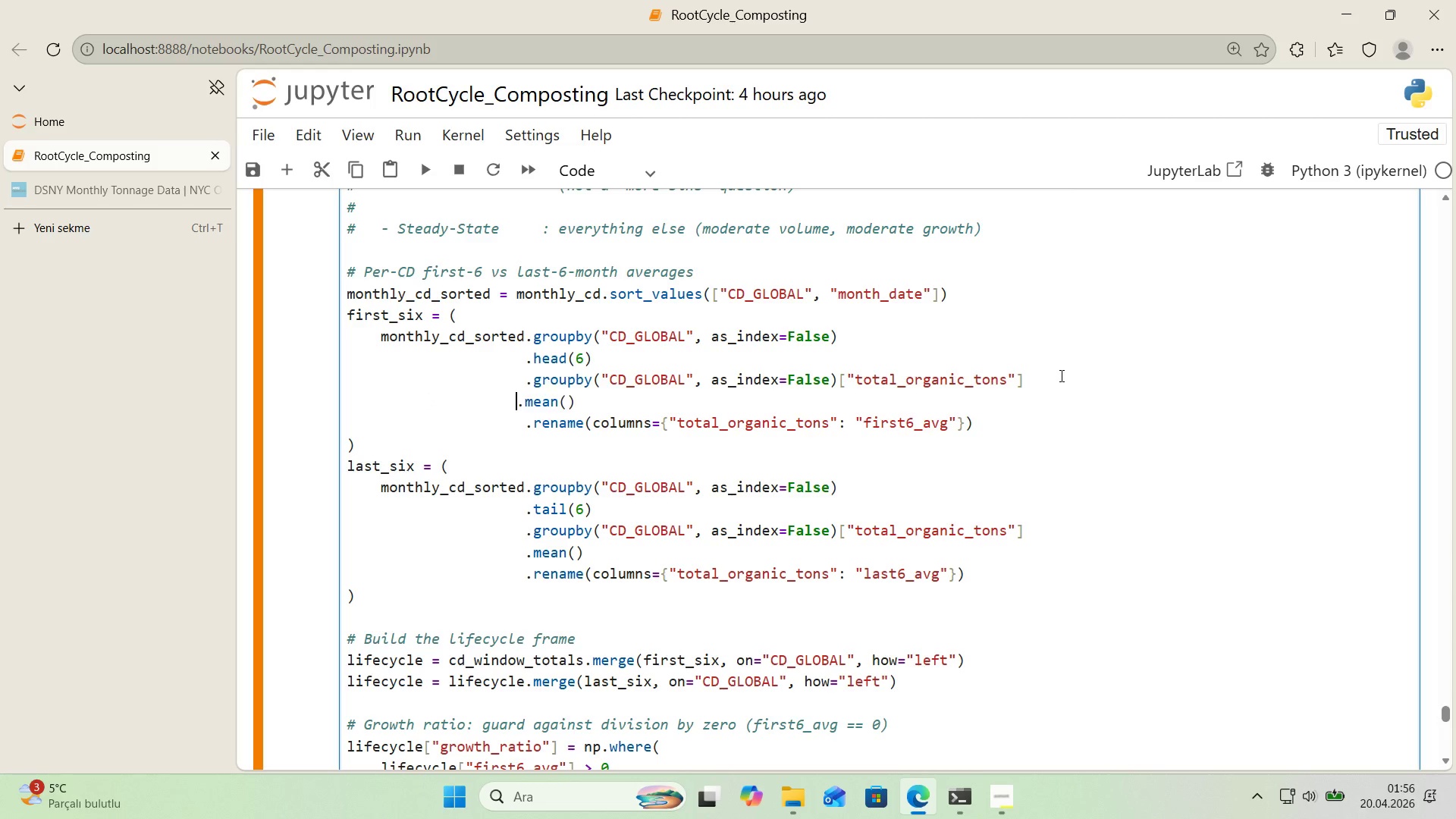 
key(Tab)
 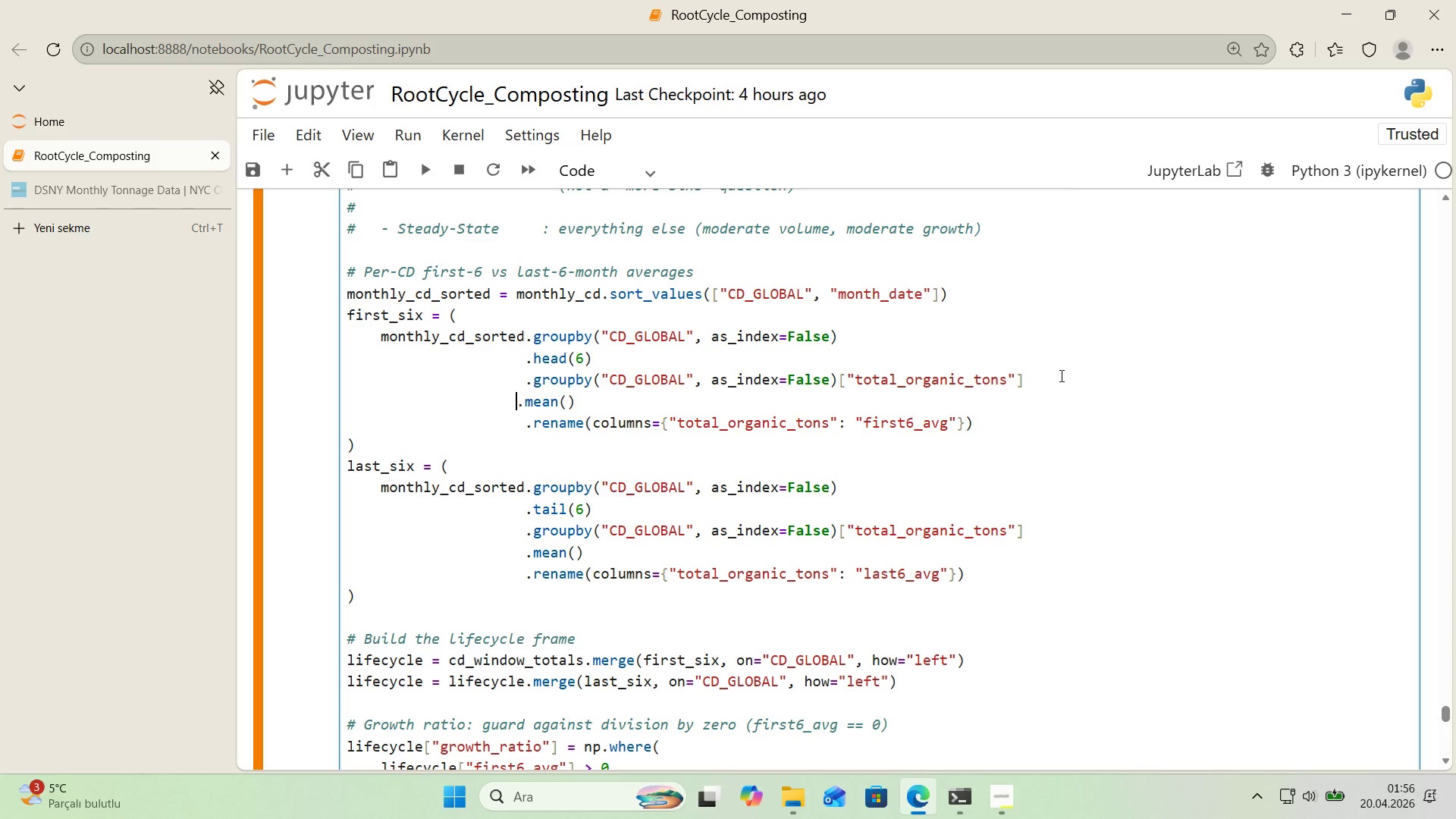 
key(Tab)
 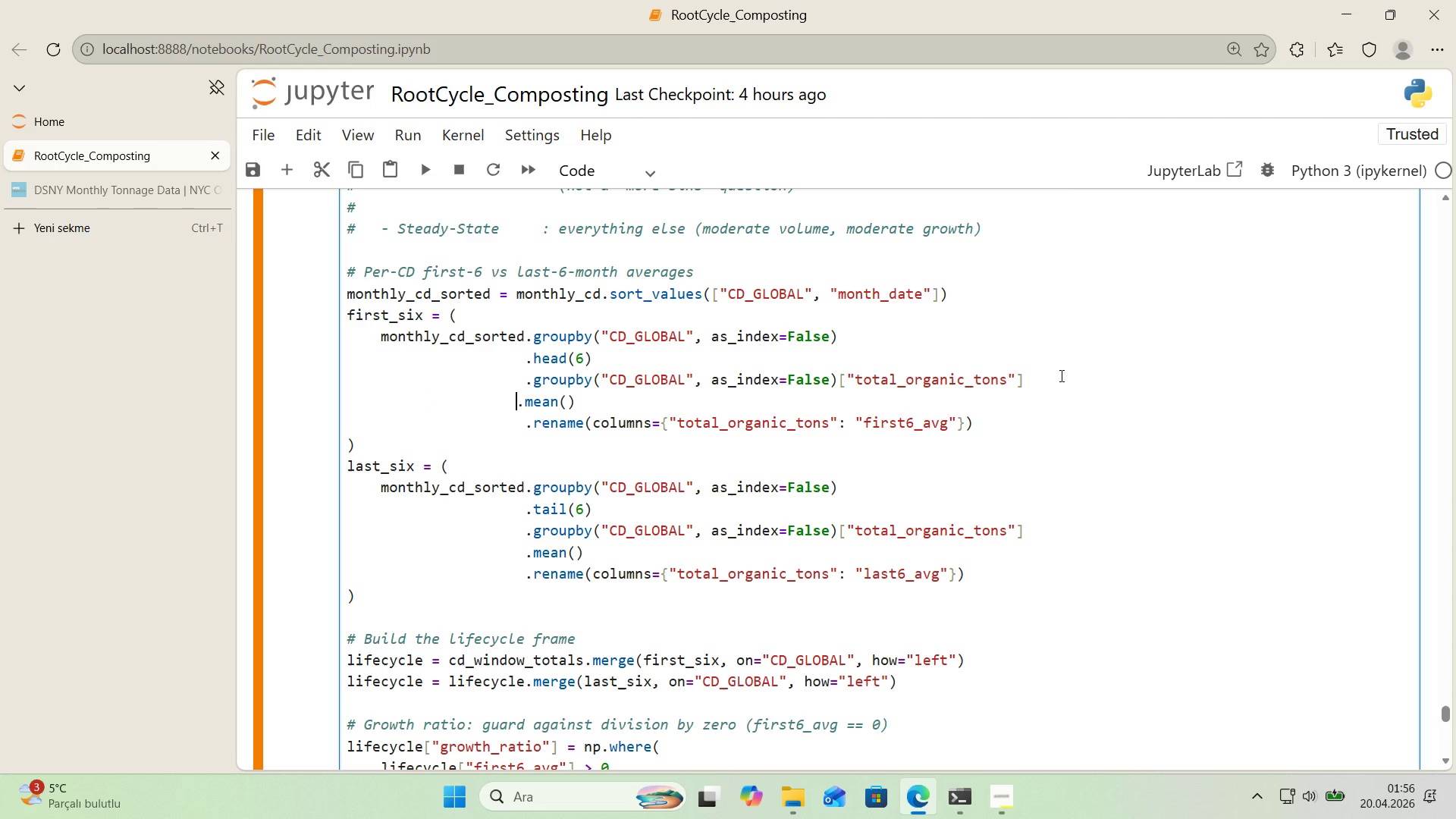 
key(Backspace)
 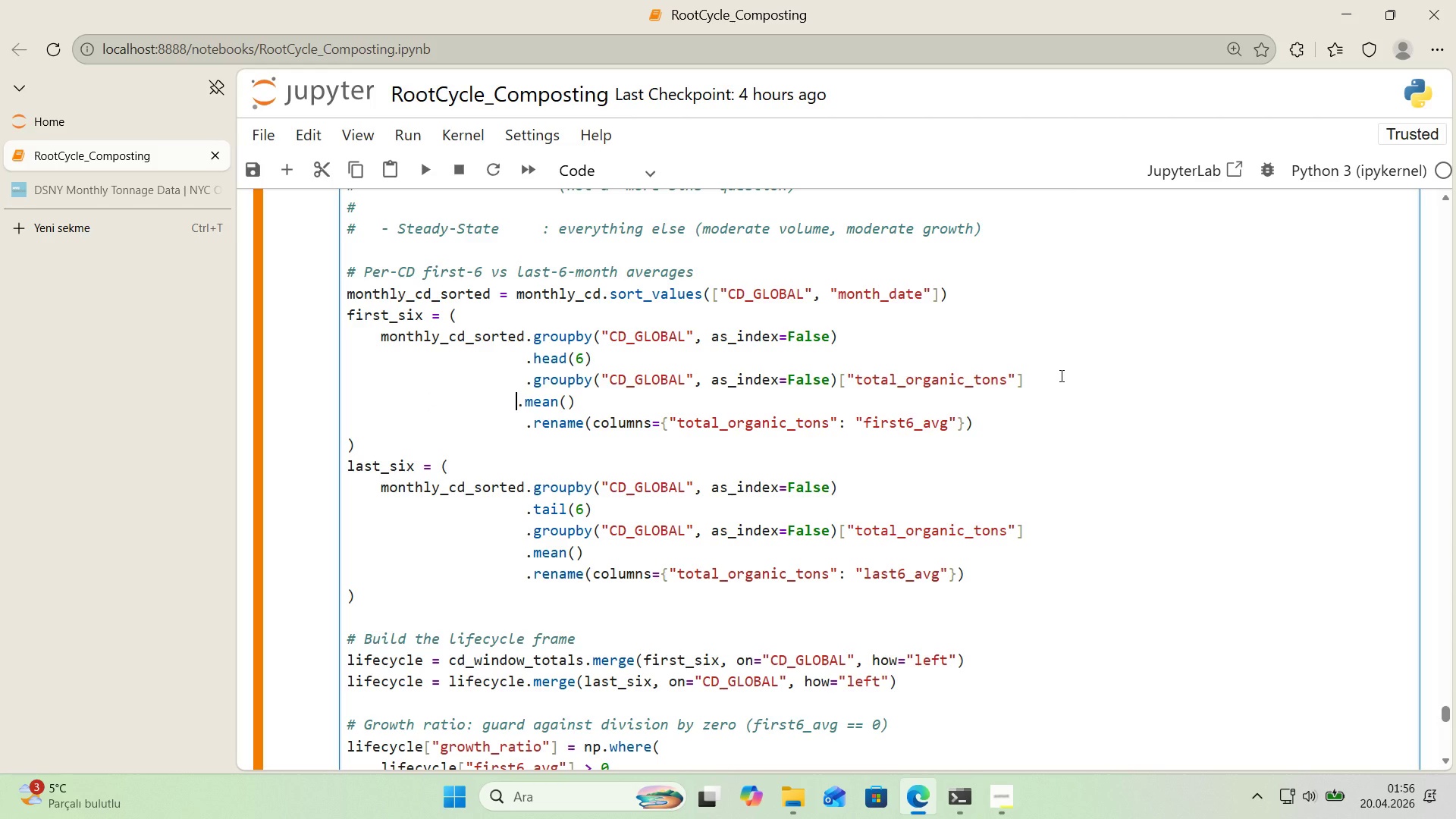 
key(Space)
 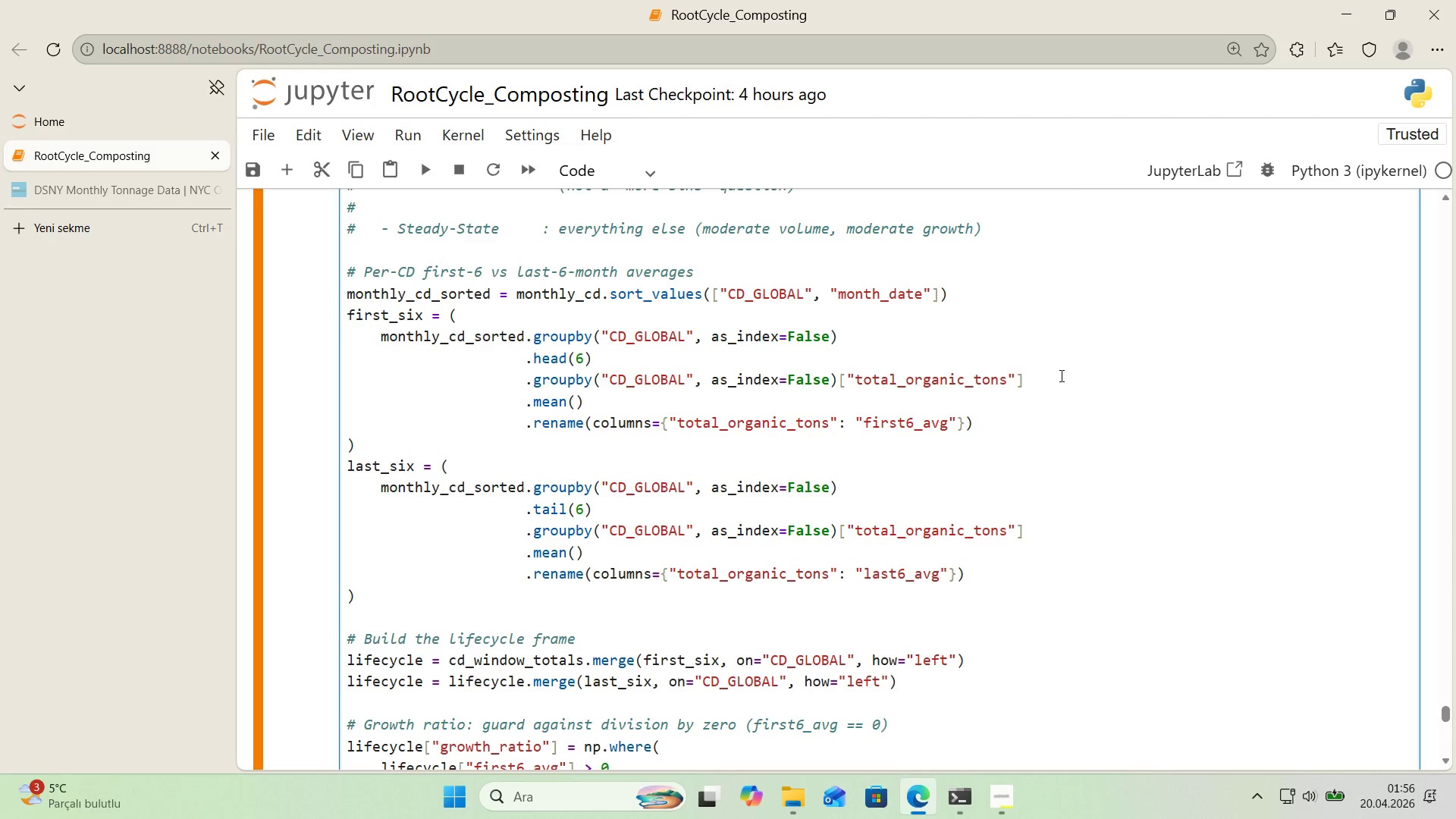 
key(Shift+Enter)
 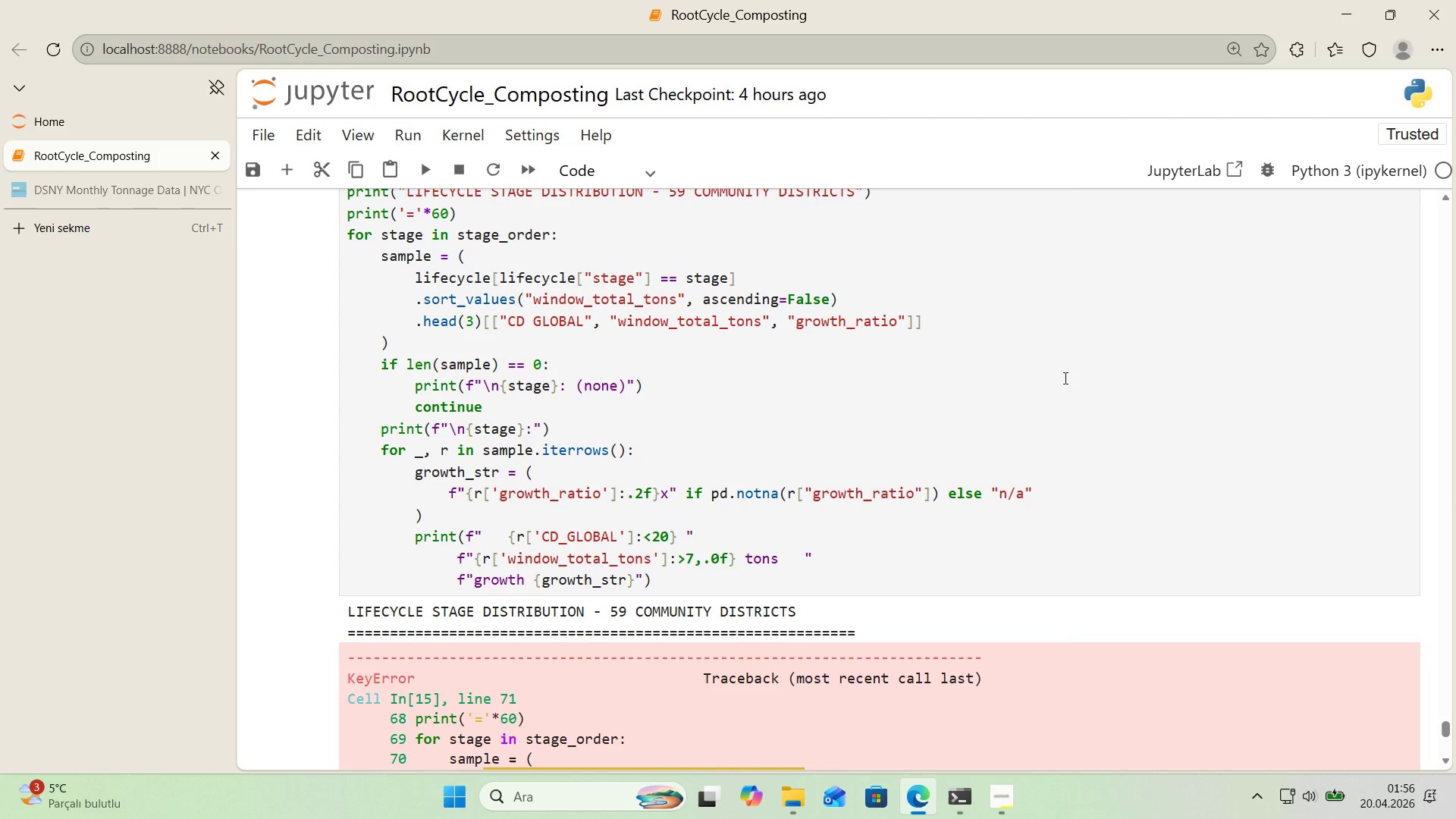 
scroll: coordinate [1061, 391], scroll_direction: down, amount: 8.0
 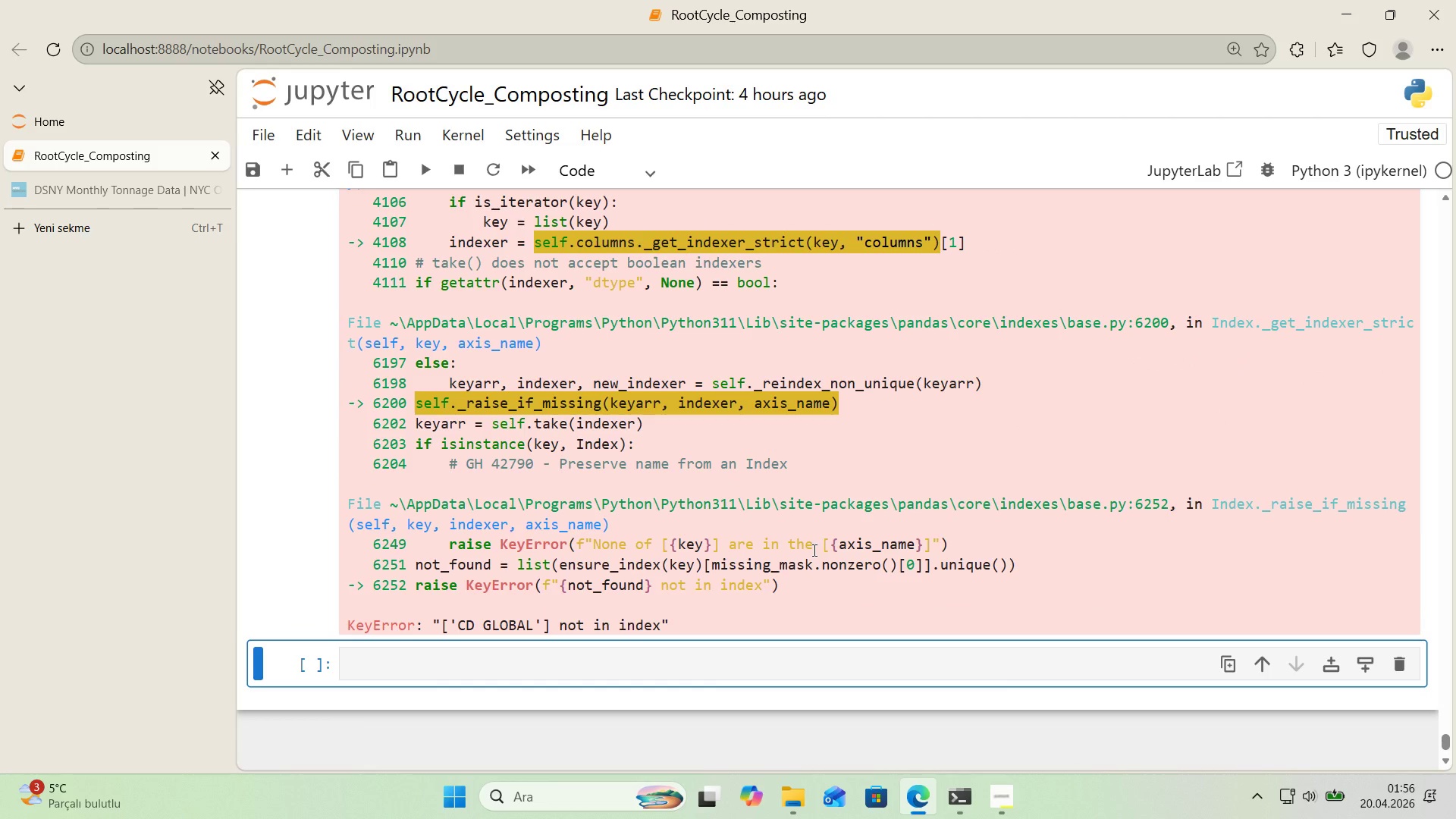 
scroll: coordinate [818, 545], scroll_direction: up, amount: 1.0
 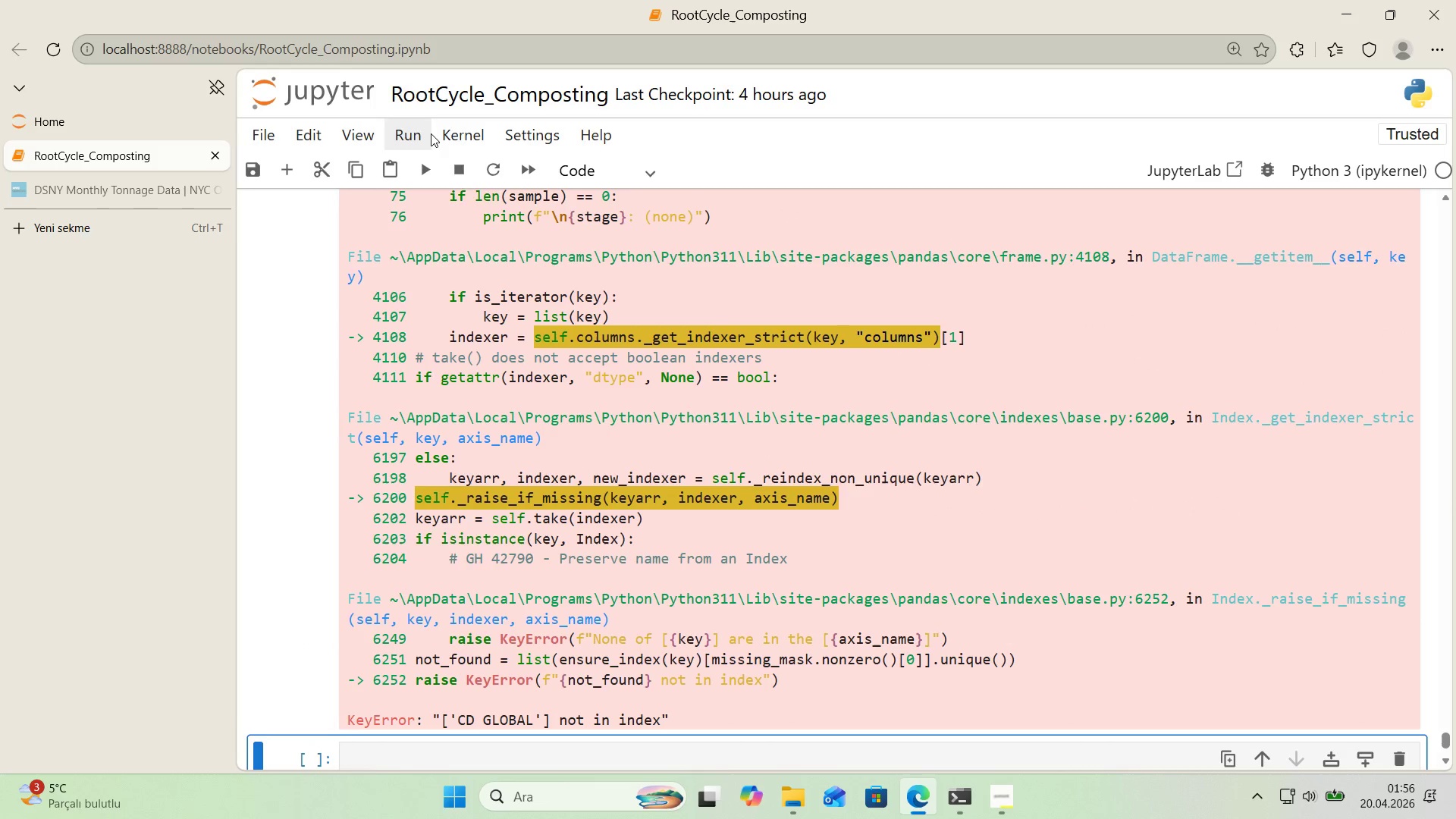 
left_click([456, 139])
 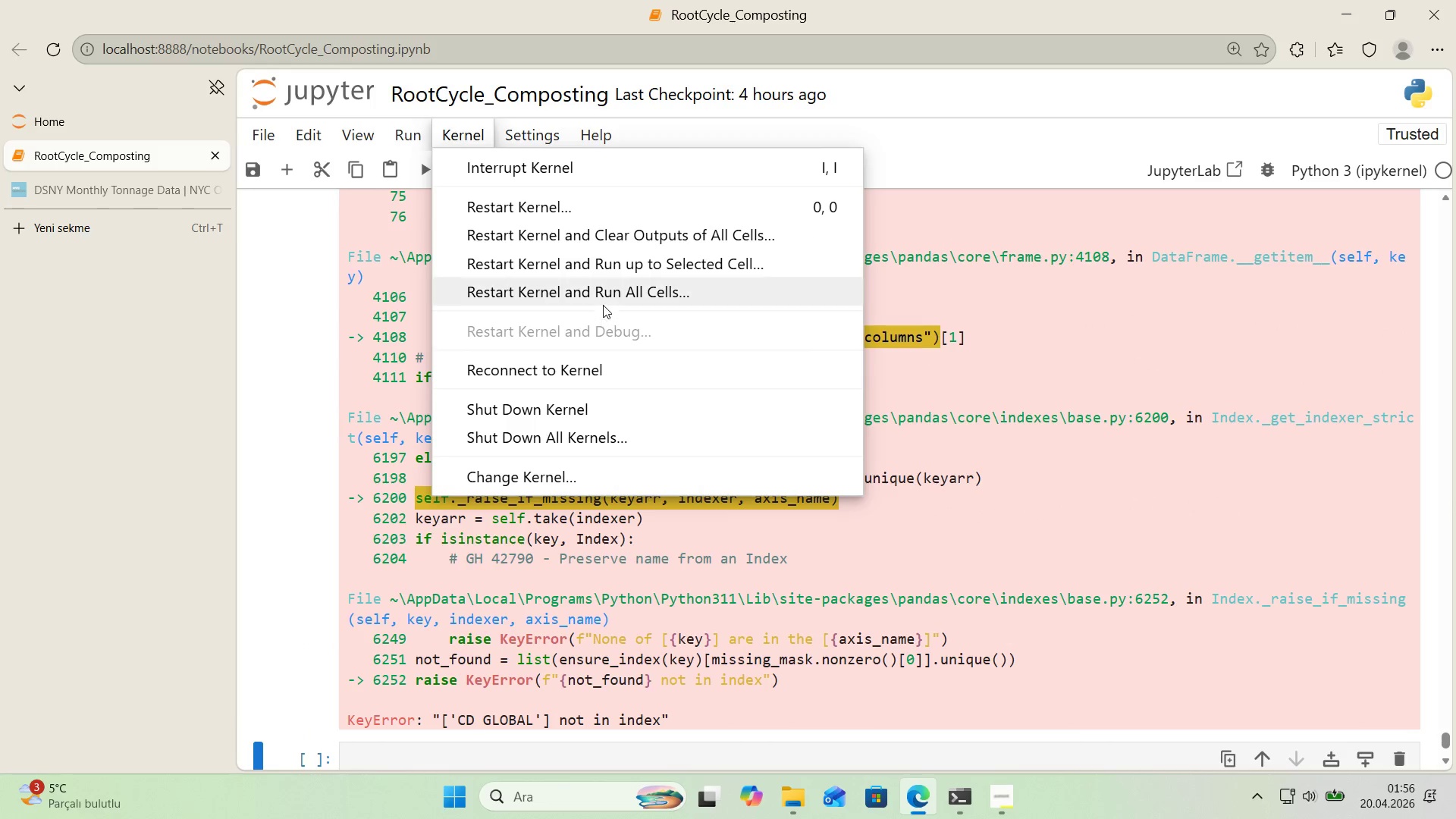 
left_click([603, 303])
 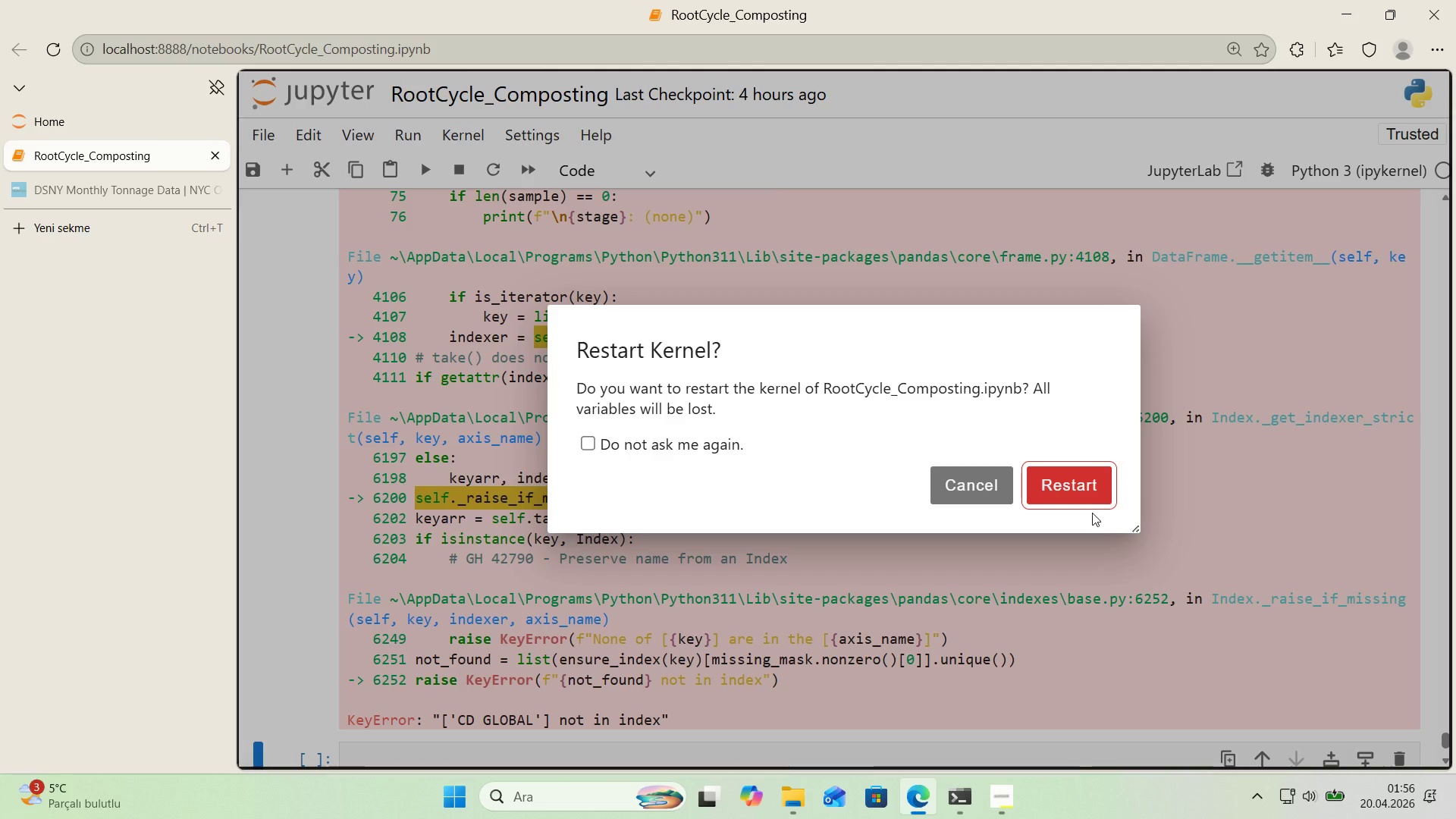 
left_click([1081, 490])
 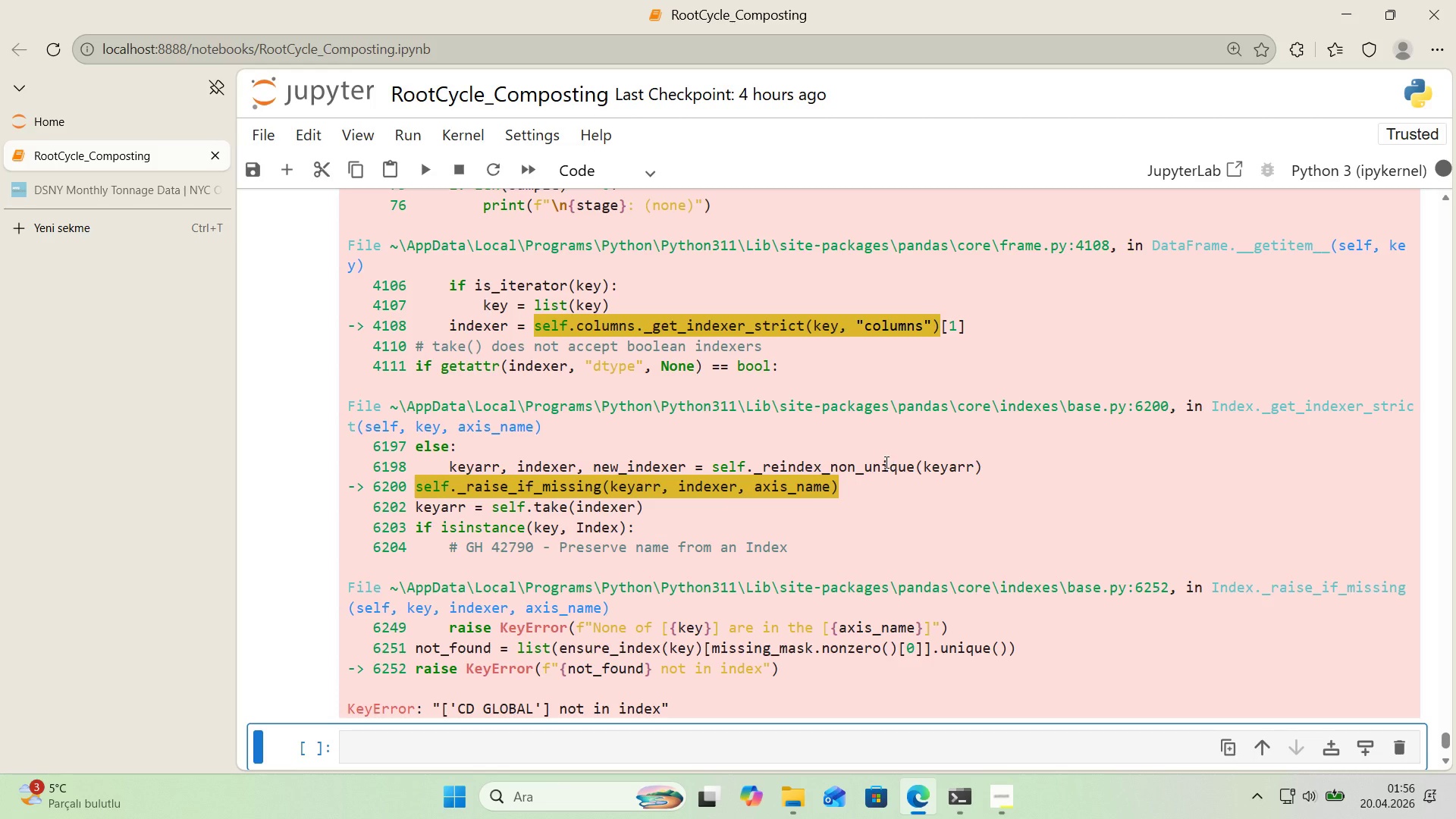 
scroll: coordinate [885, 462], scroll_direction: up, amount: 4.0
 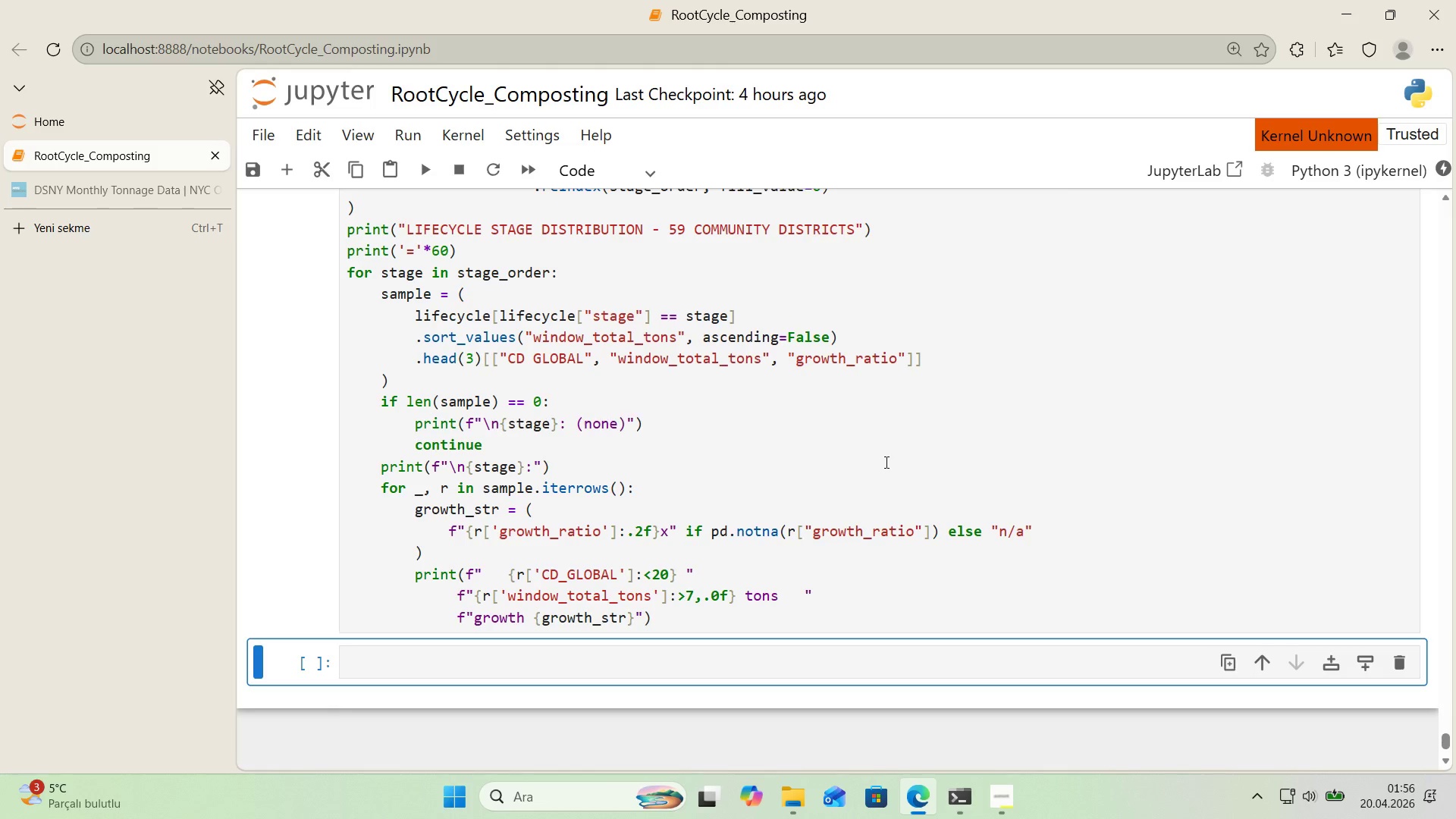 
scroll: coordinate [885, 460], scroll_direction: down, amount: 2.0
 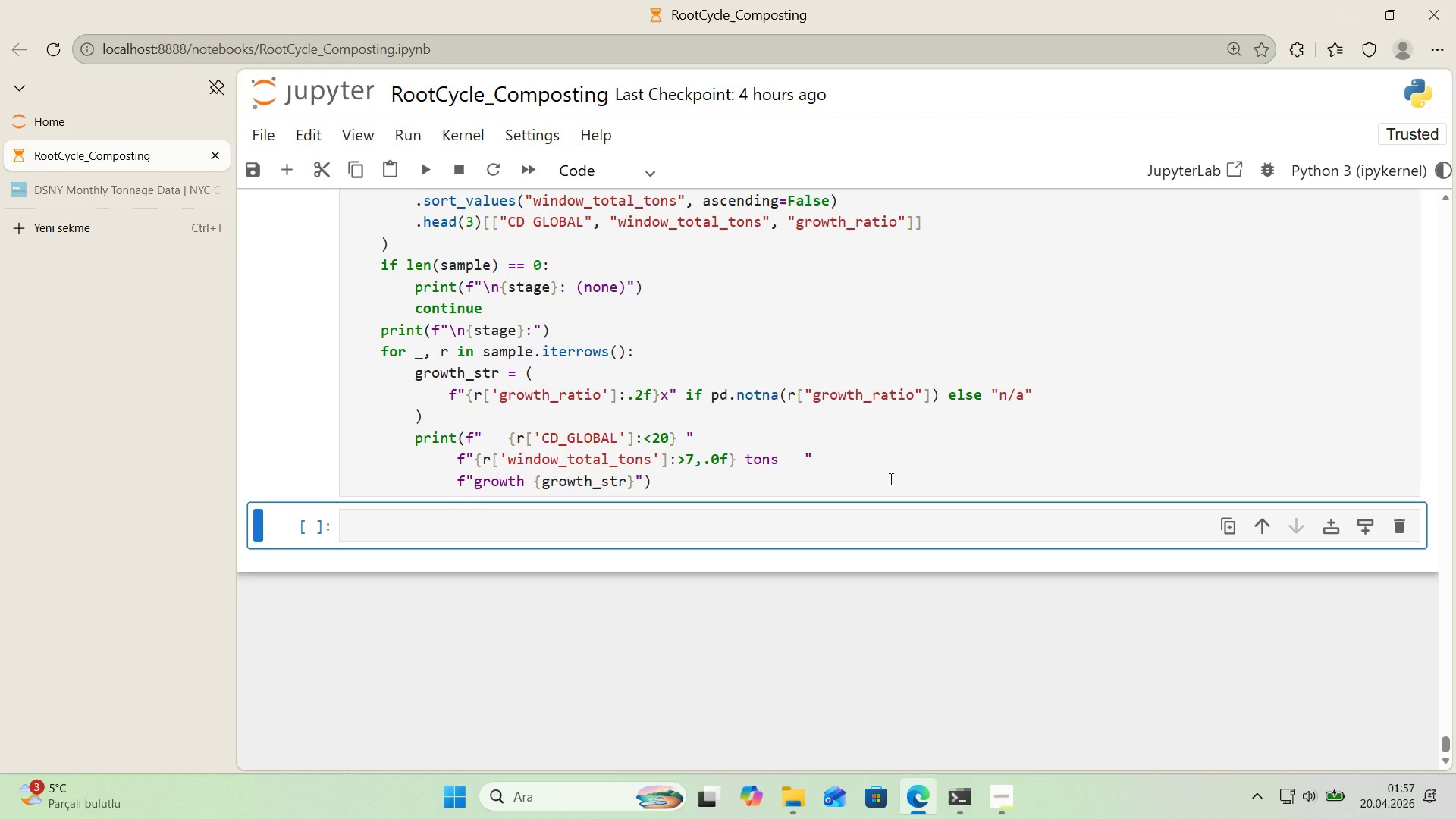 
wait(12.02)
 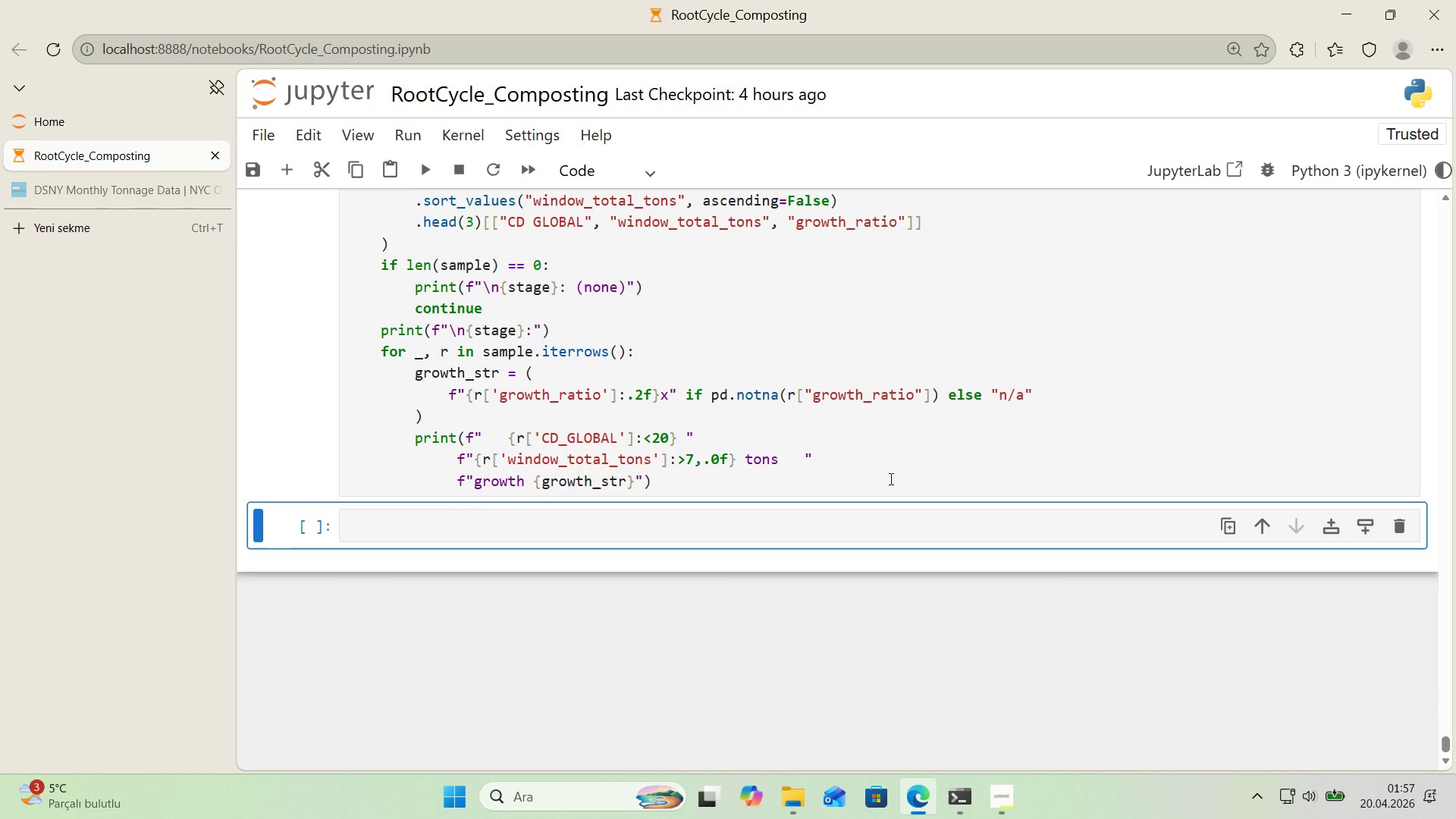 
scroll: coordinate [1016, 491], scroll_direction: down, amount: 16.0
 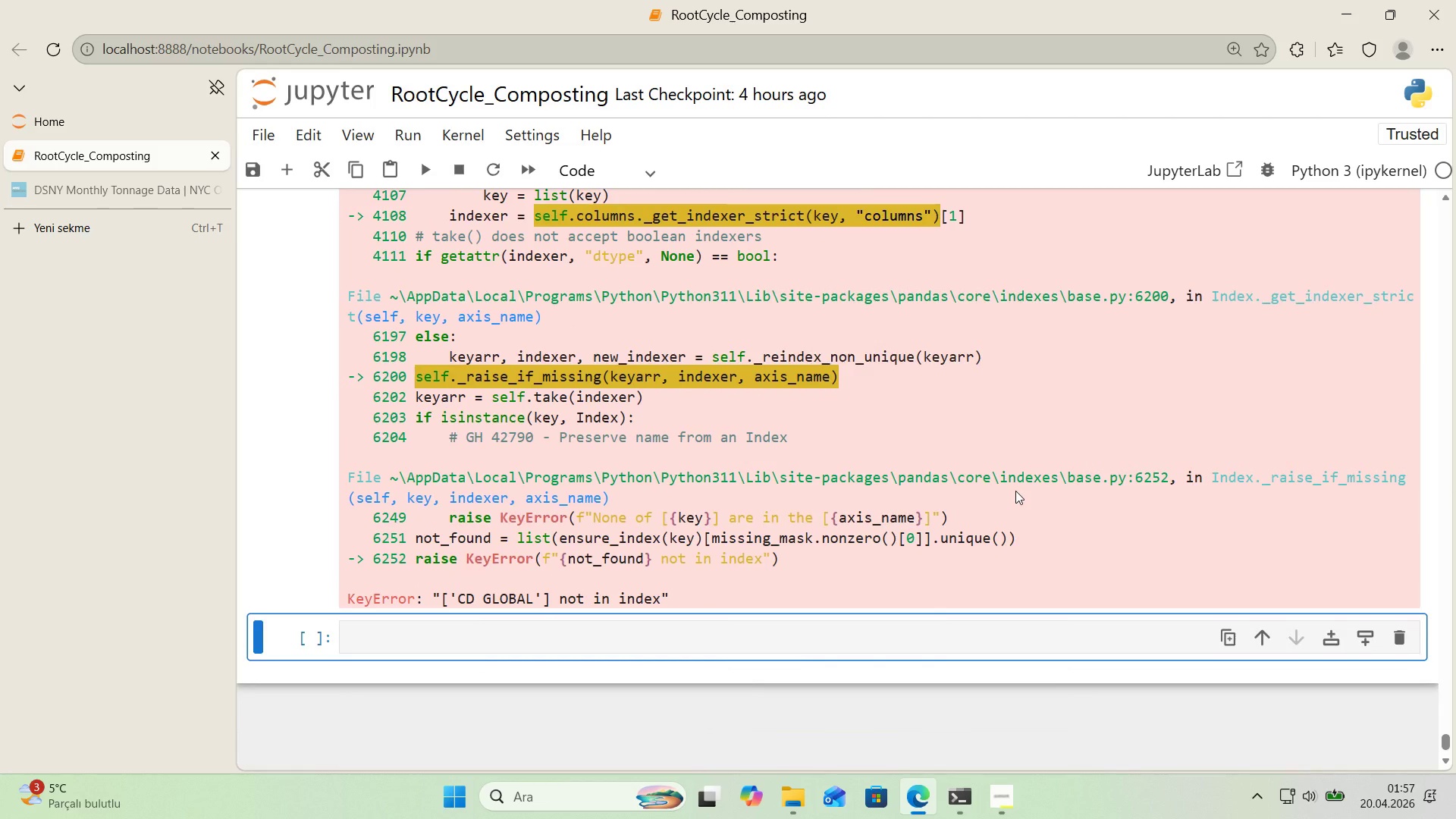 
scroll: coordinate [1015, 491], scroll_direction: up, amount: 8.0
 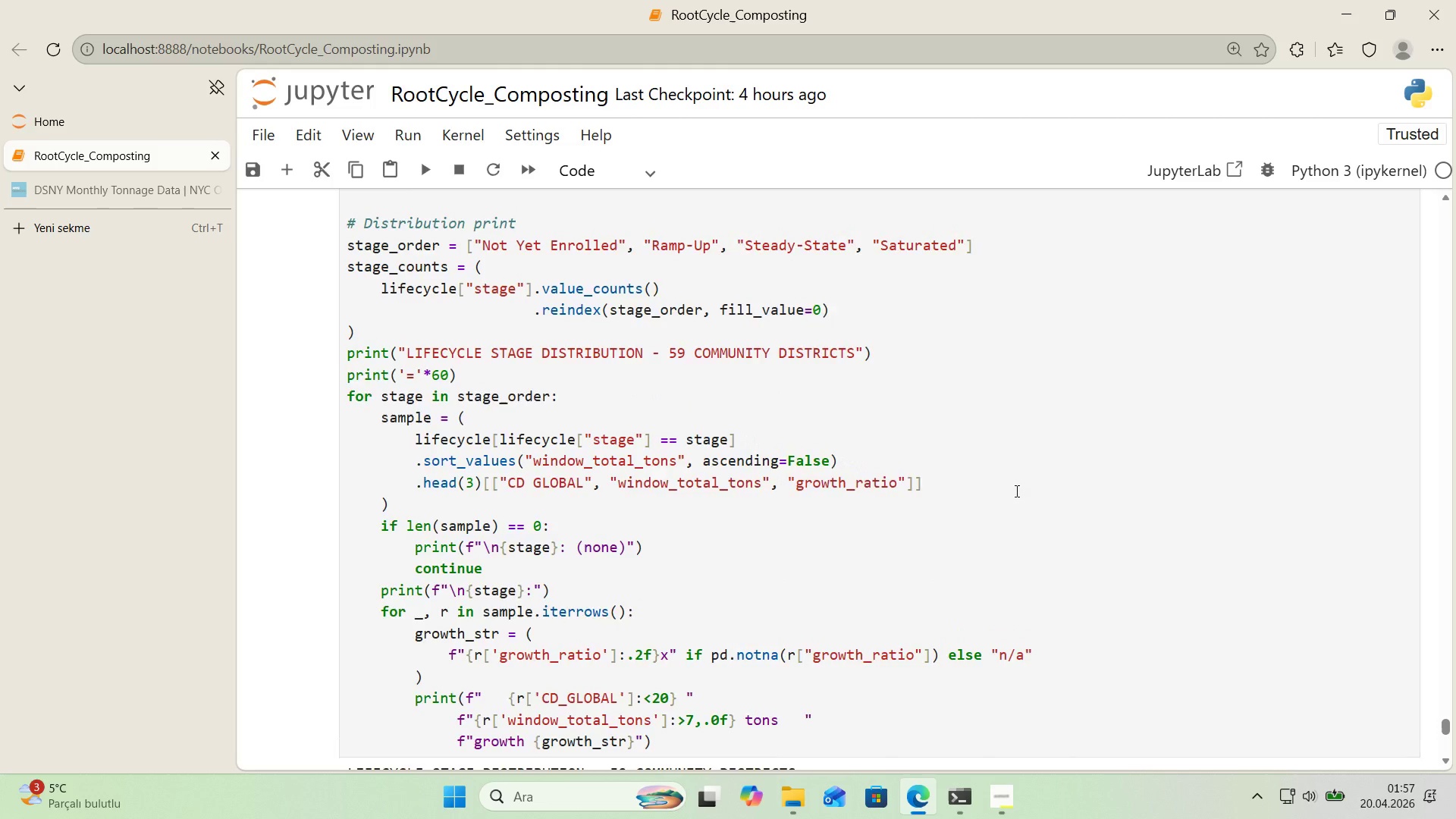 
scroll: coordinate [1015, 491], scroll_direction: down, amount: 1.0
 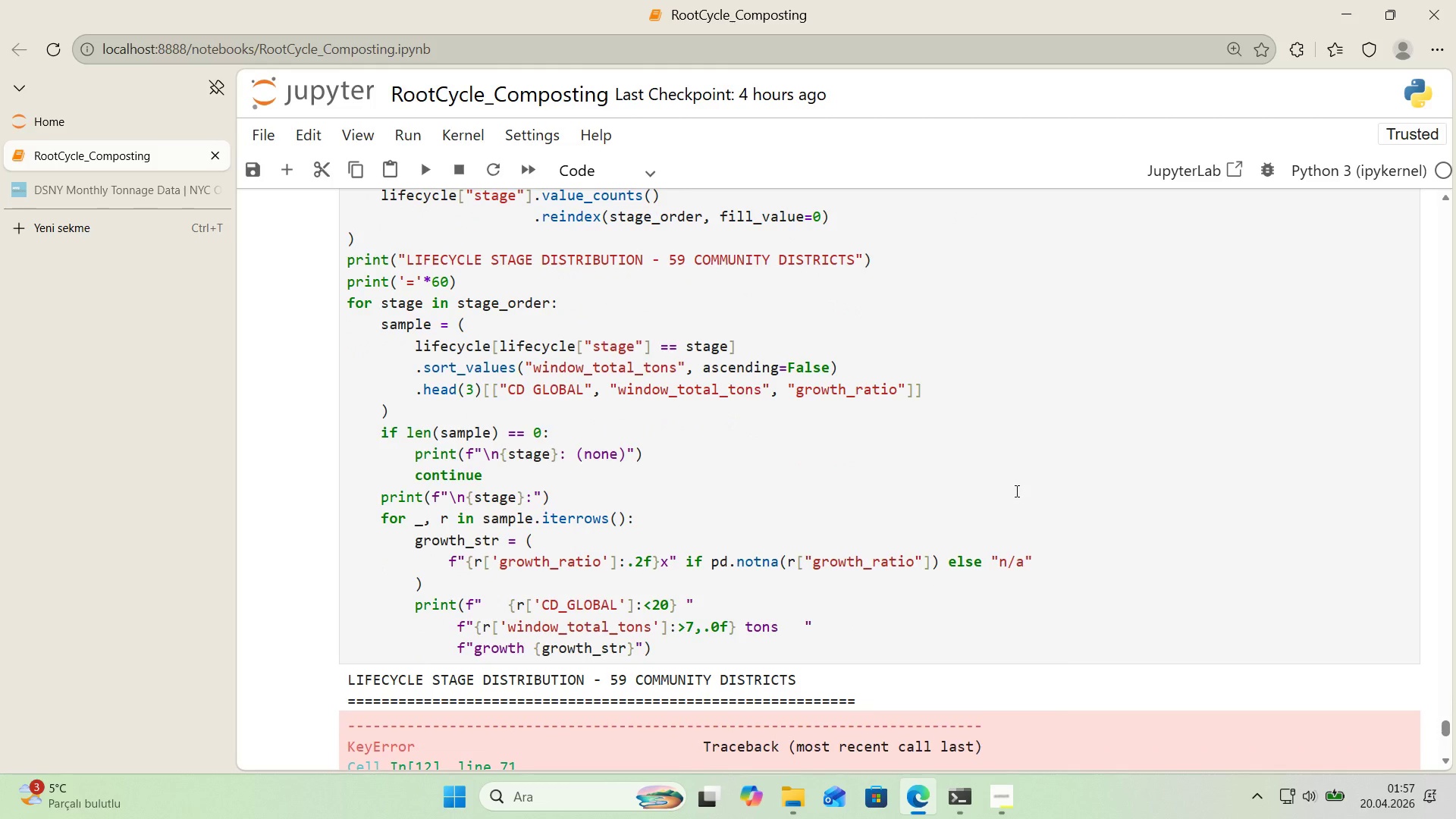 
scroll: coordinate [1014, 491], scroll_direction: none, amount: 0.0
 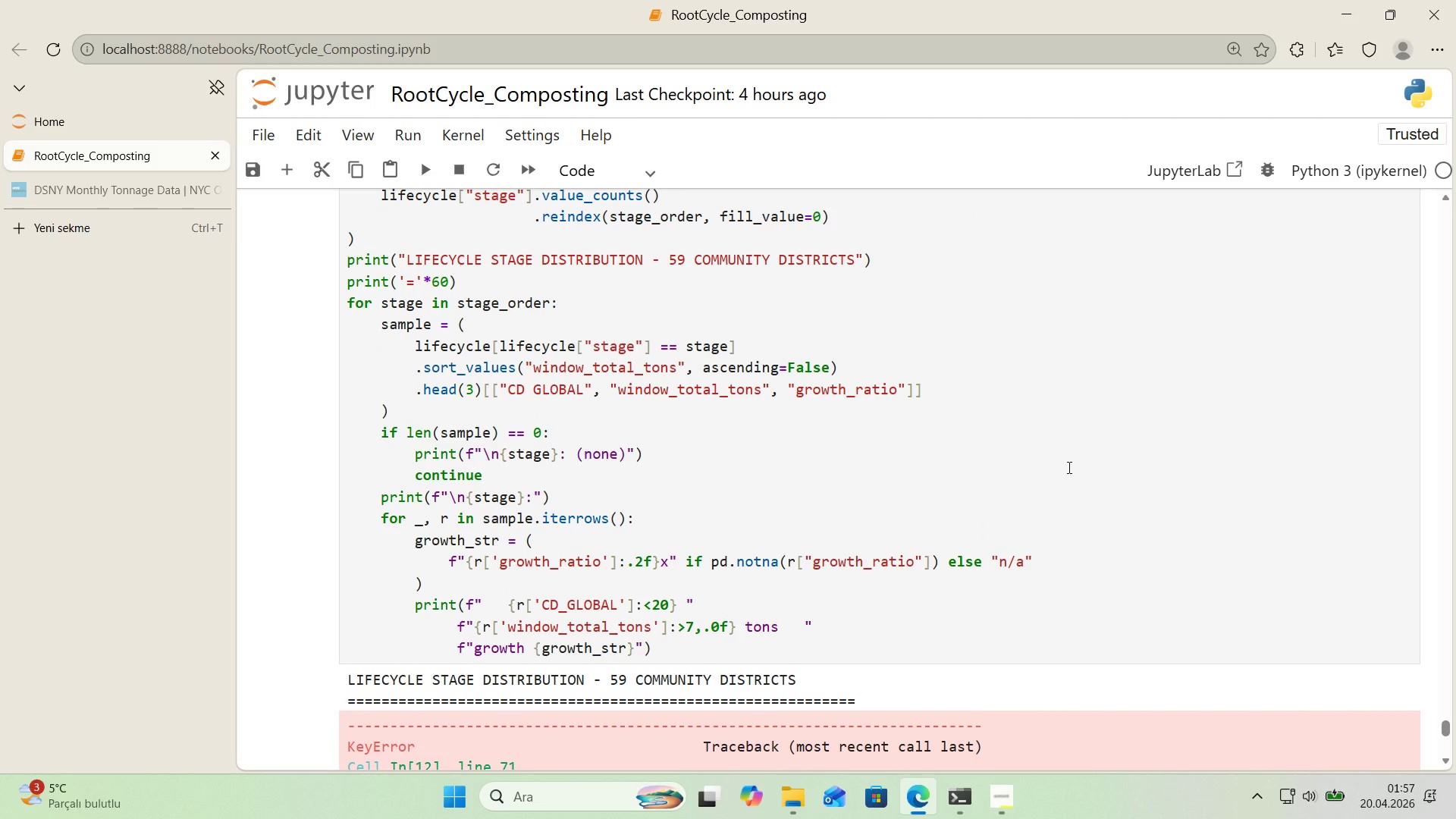 
wait(20.22)
 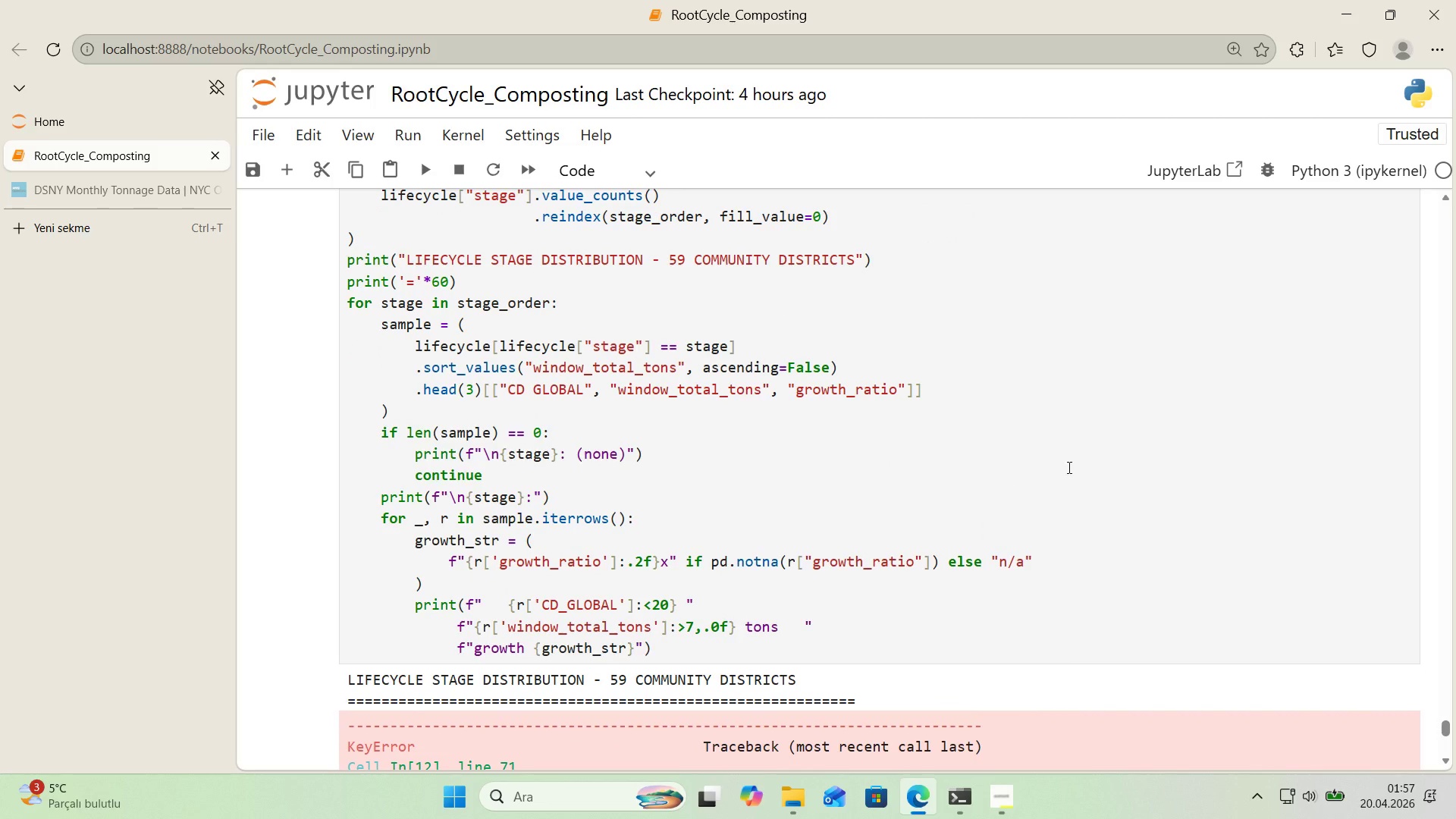 
scroll: coordinate [1077, 463], scroll_direction: down, amount: 6.0
 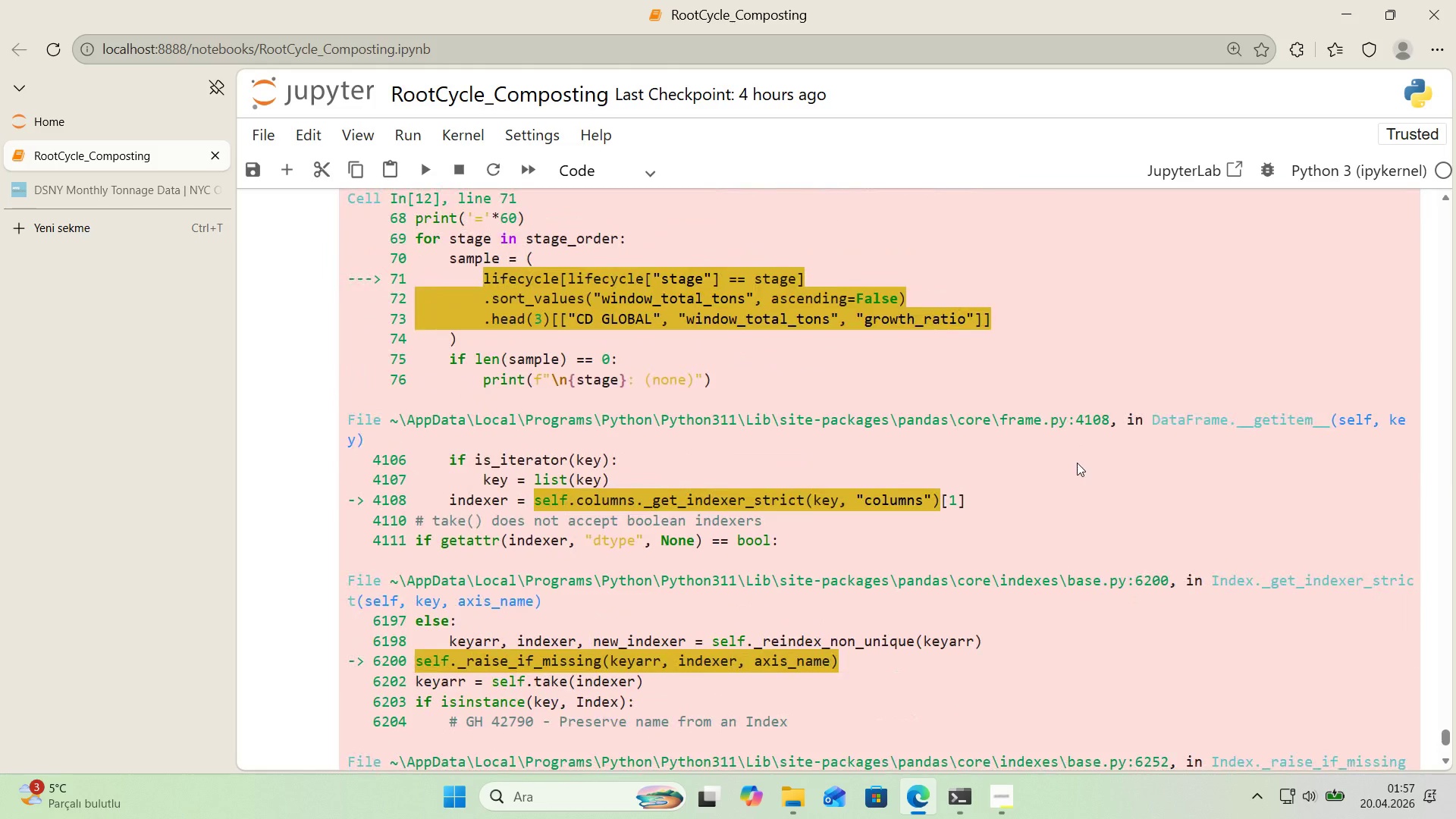 
scroll: coordinate [1076, 463], scroll_direction: up, amount: 15.0
 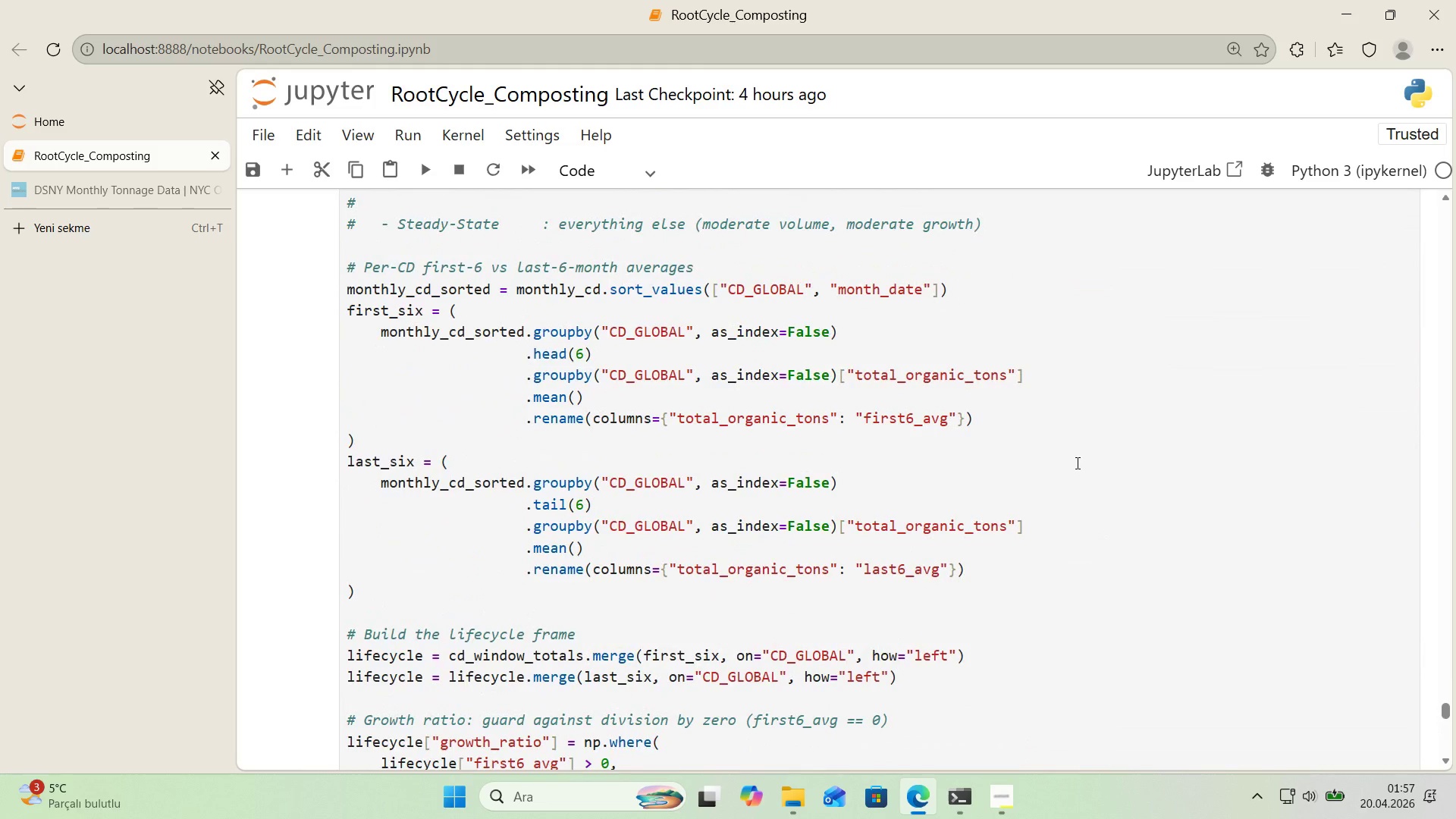 
wait(8.17)
 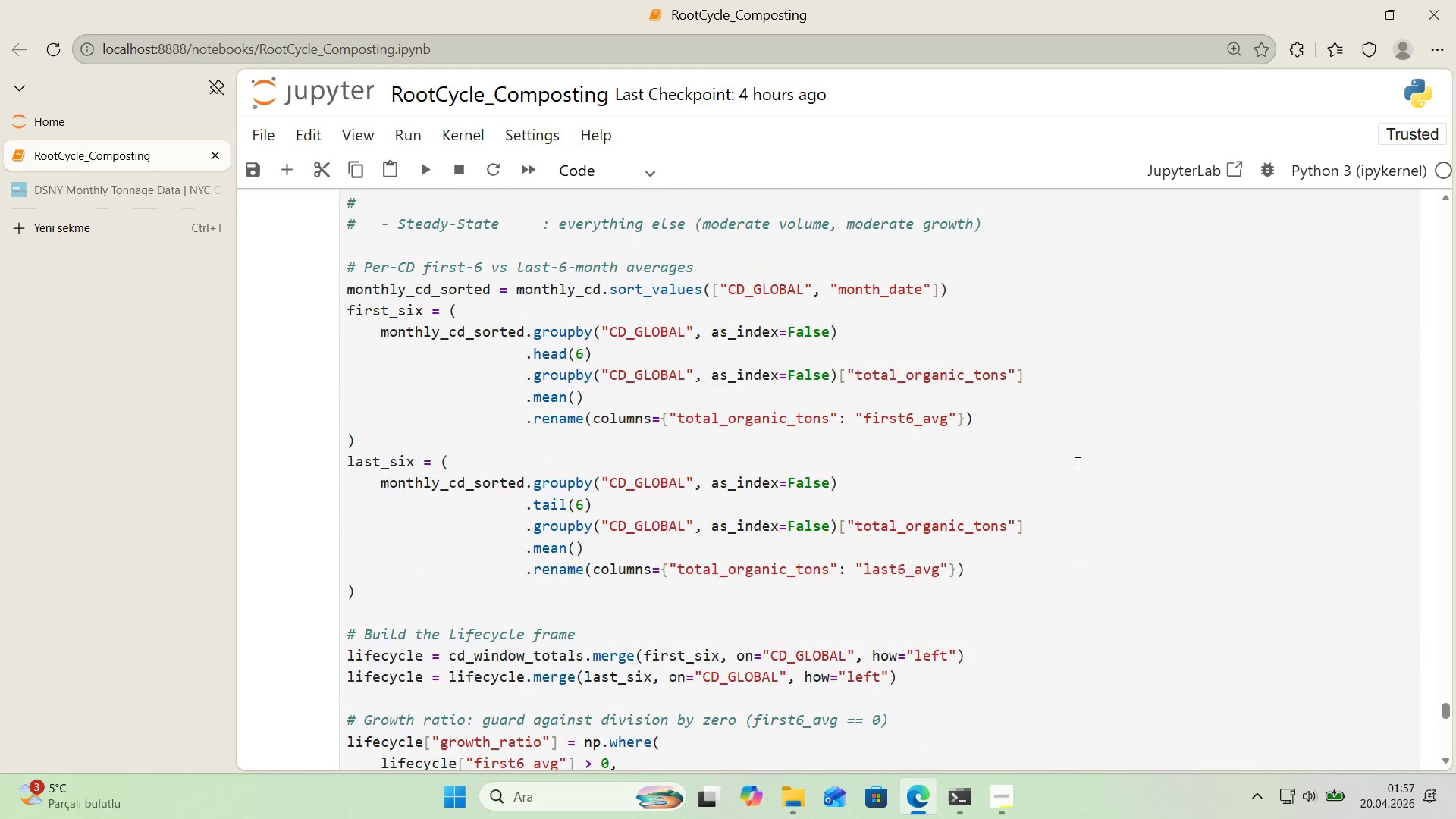 
scroll: coordinate [1165, 464], scroll_direction: down, amount: 13.0
 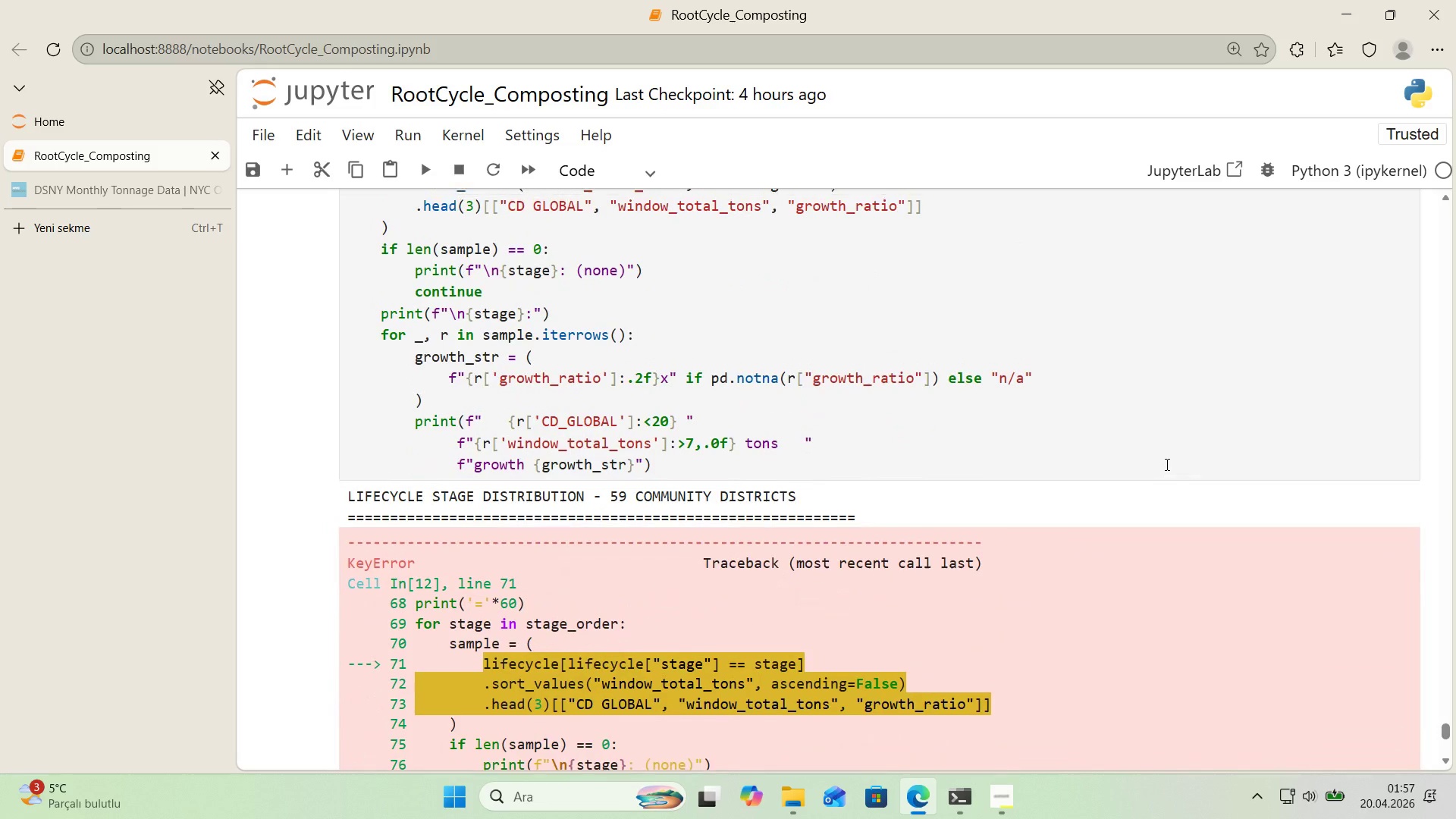 
scroll: coordinate [1224, 469], scroll_direction: up, amount: 9.0
 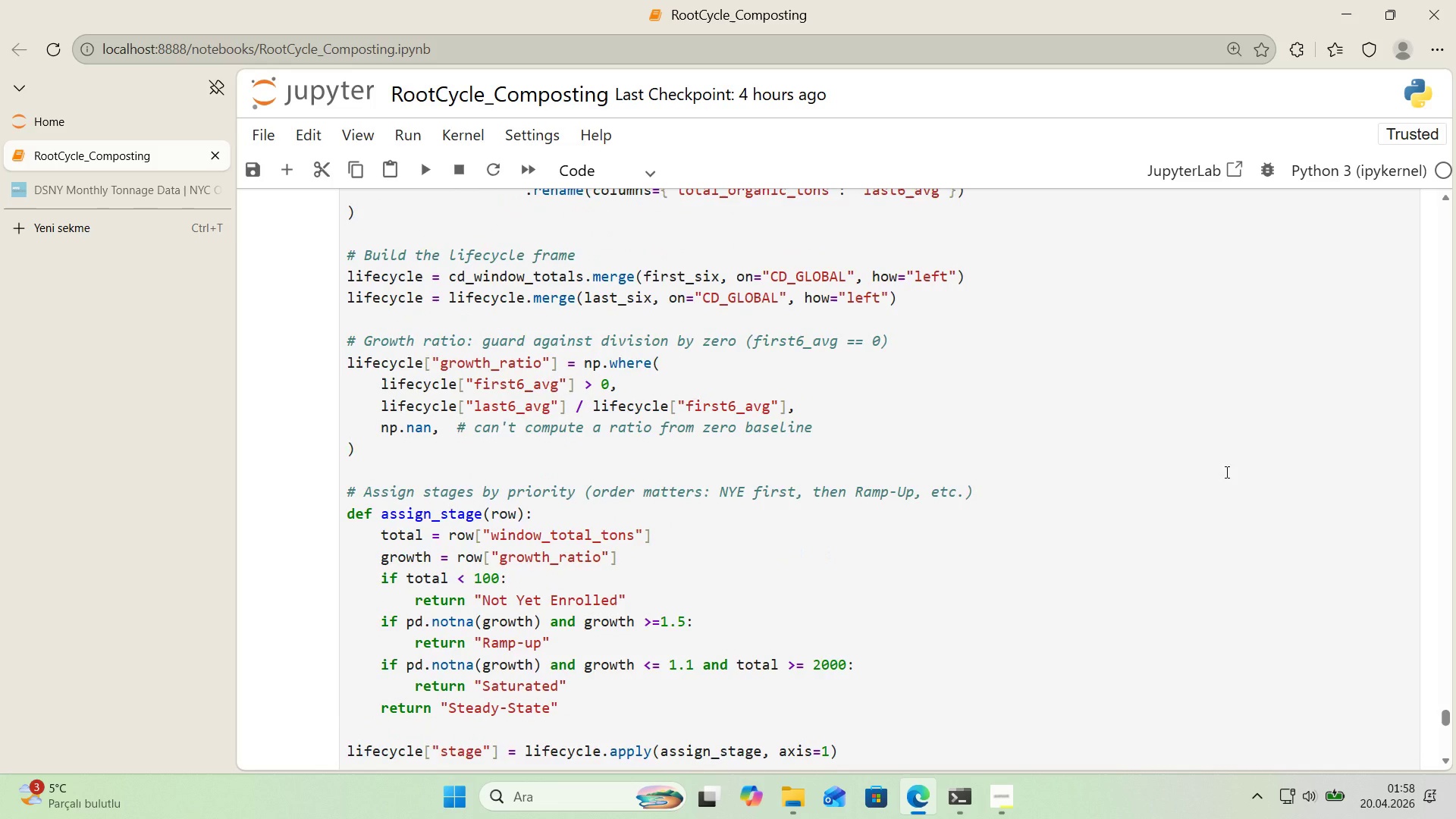 
wait(5.28)
 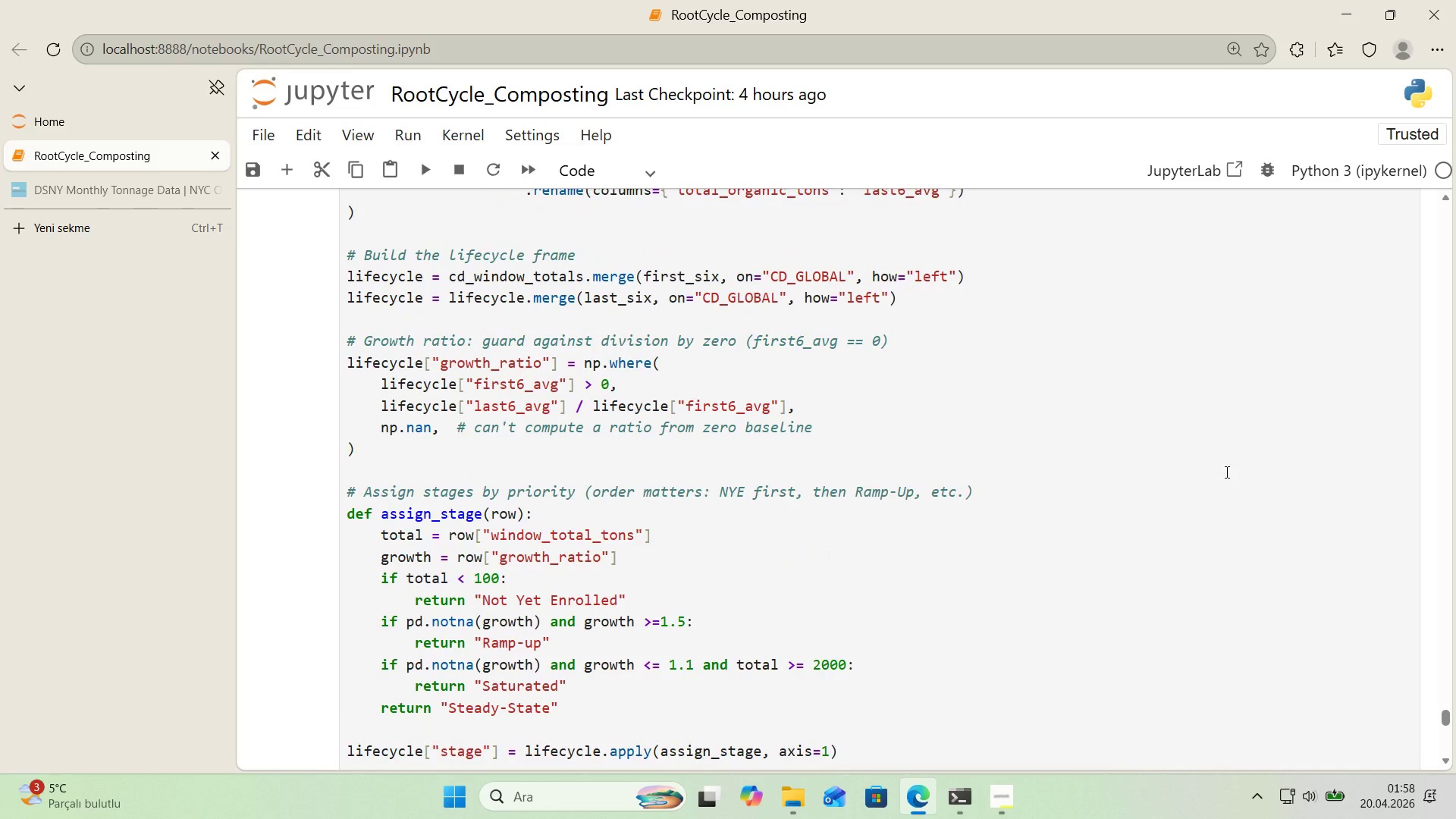 
scroll: coordinate [1244, 463], scroll_direction: up, amount: 7.0
 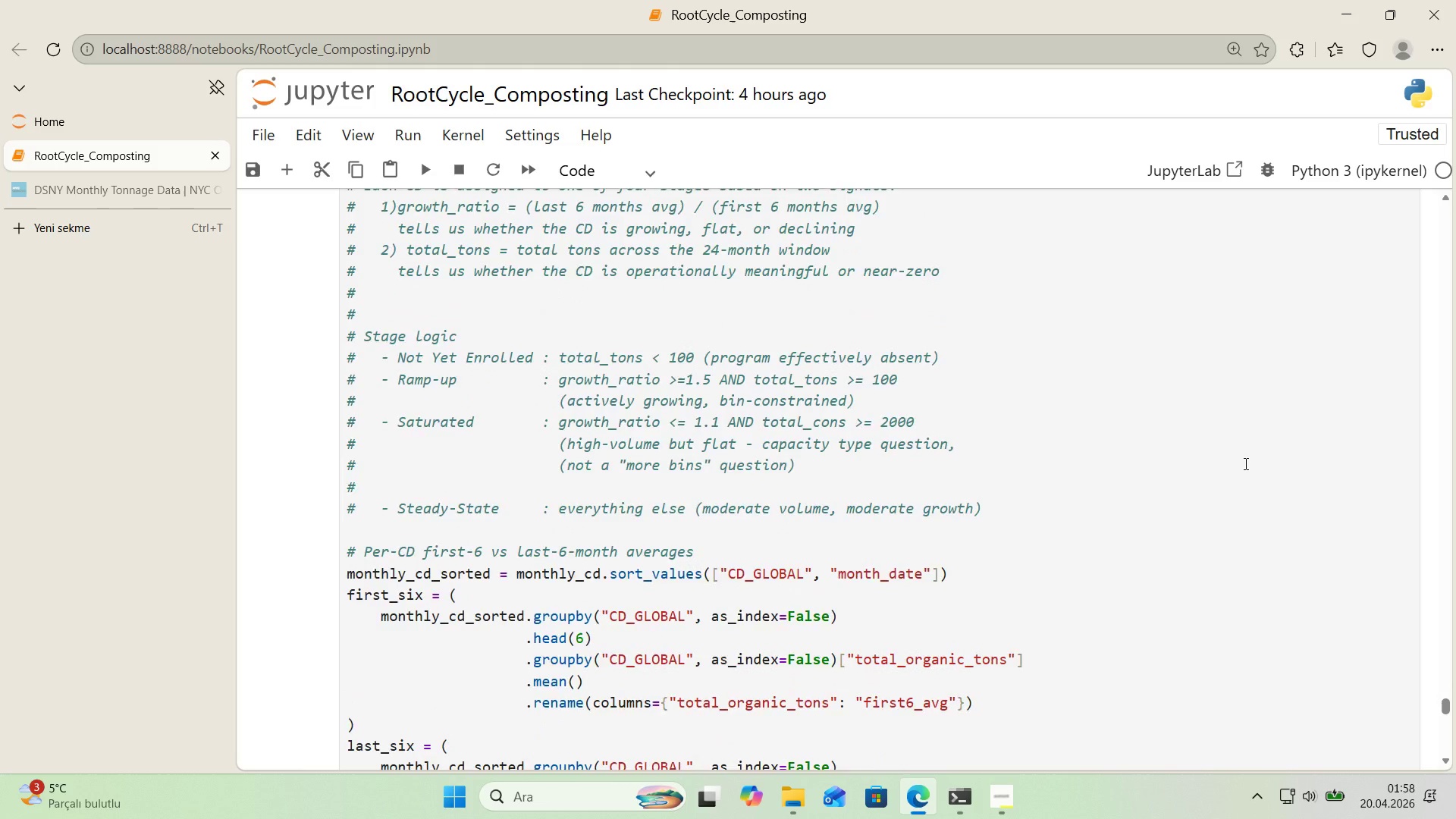 
scroll: coordinate [1244, 463], scroll_direction: down, amount: 23.0
 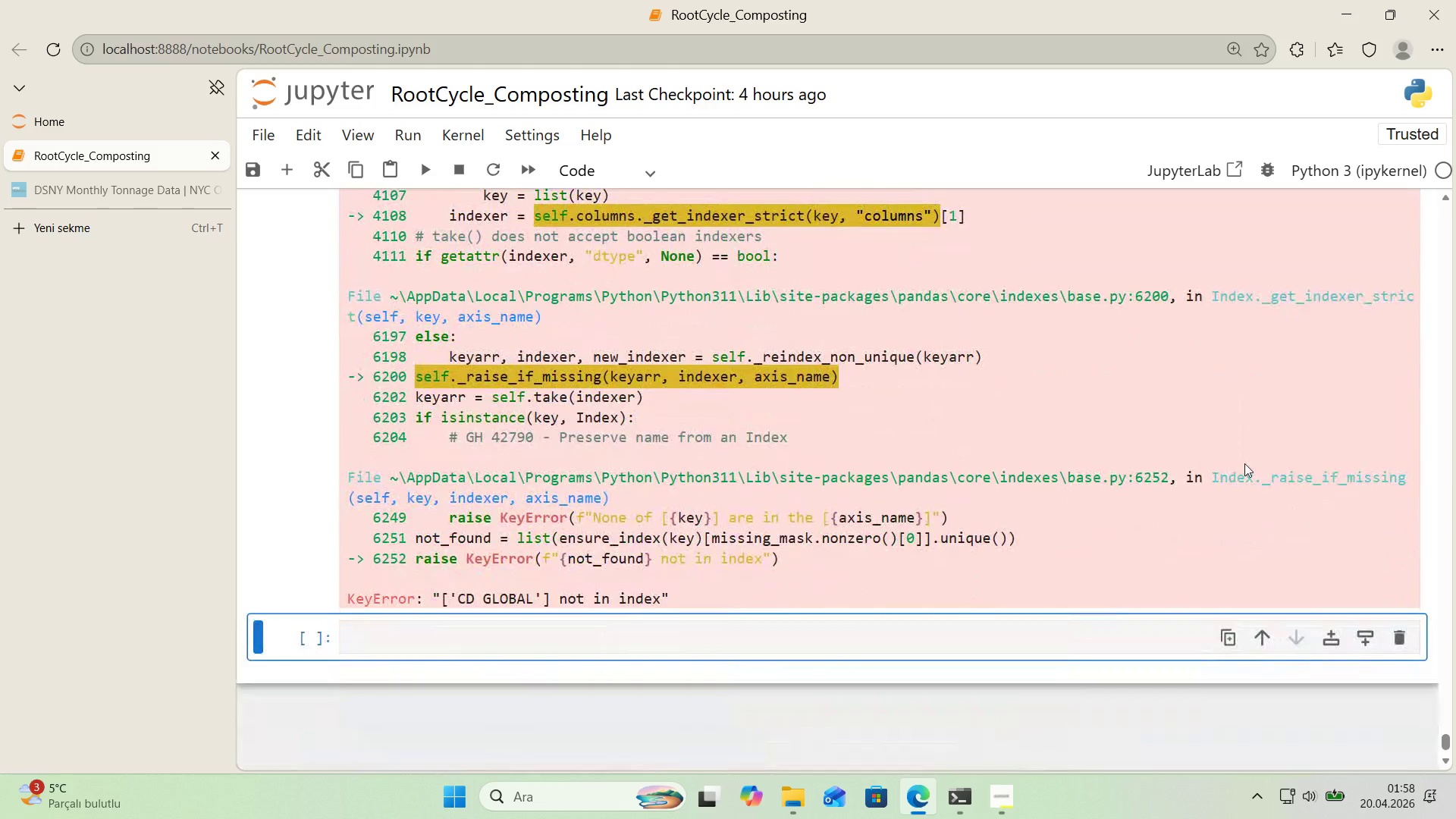 
scroll: coordinate [1244, 463], scroll_direction: up, amount: 1.0
 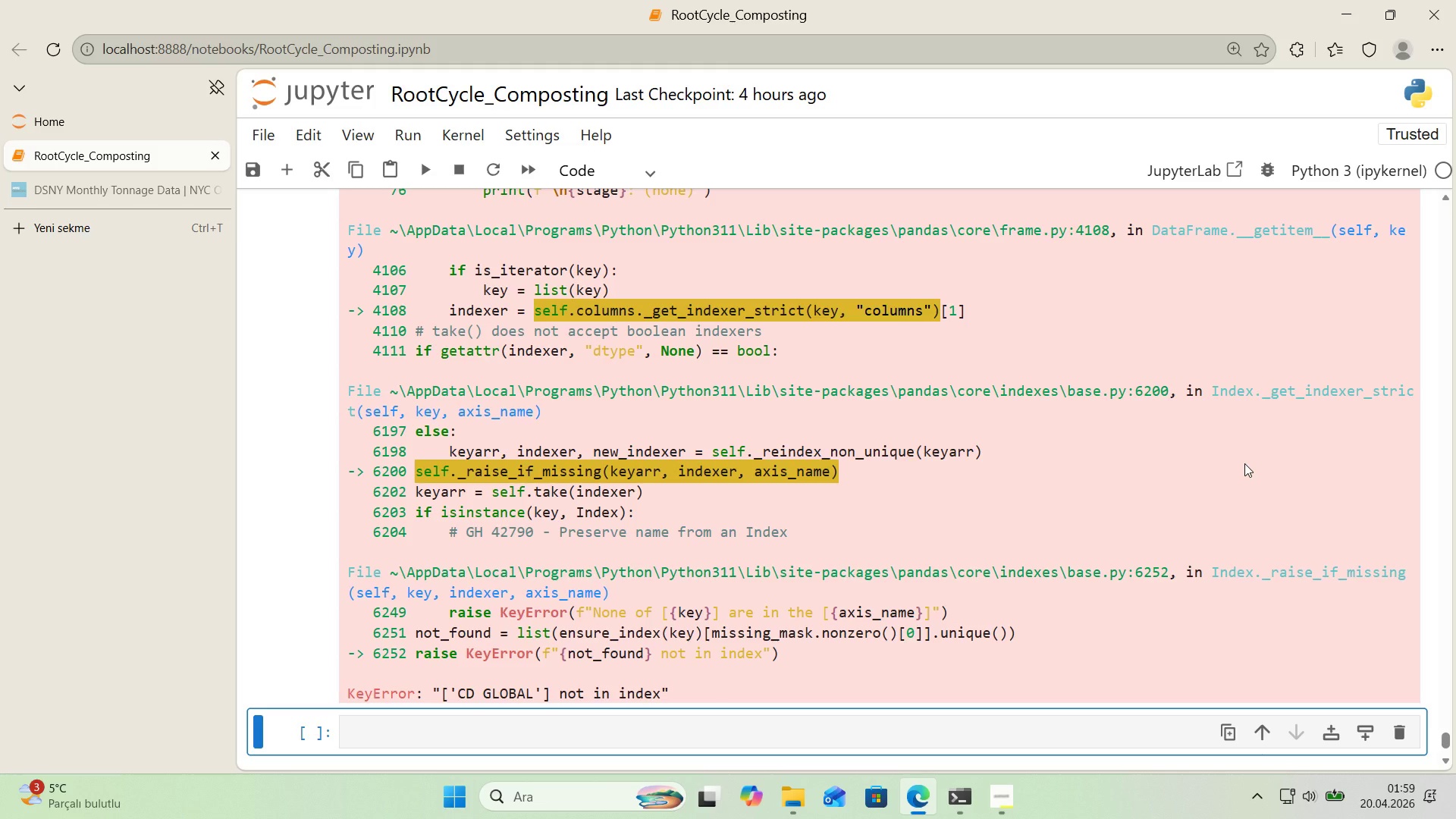 
wait(64.58)
 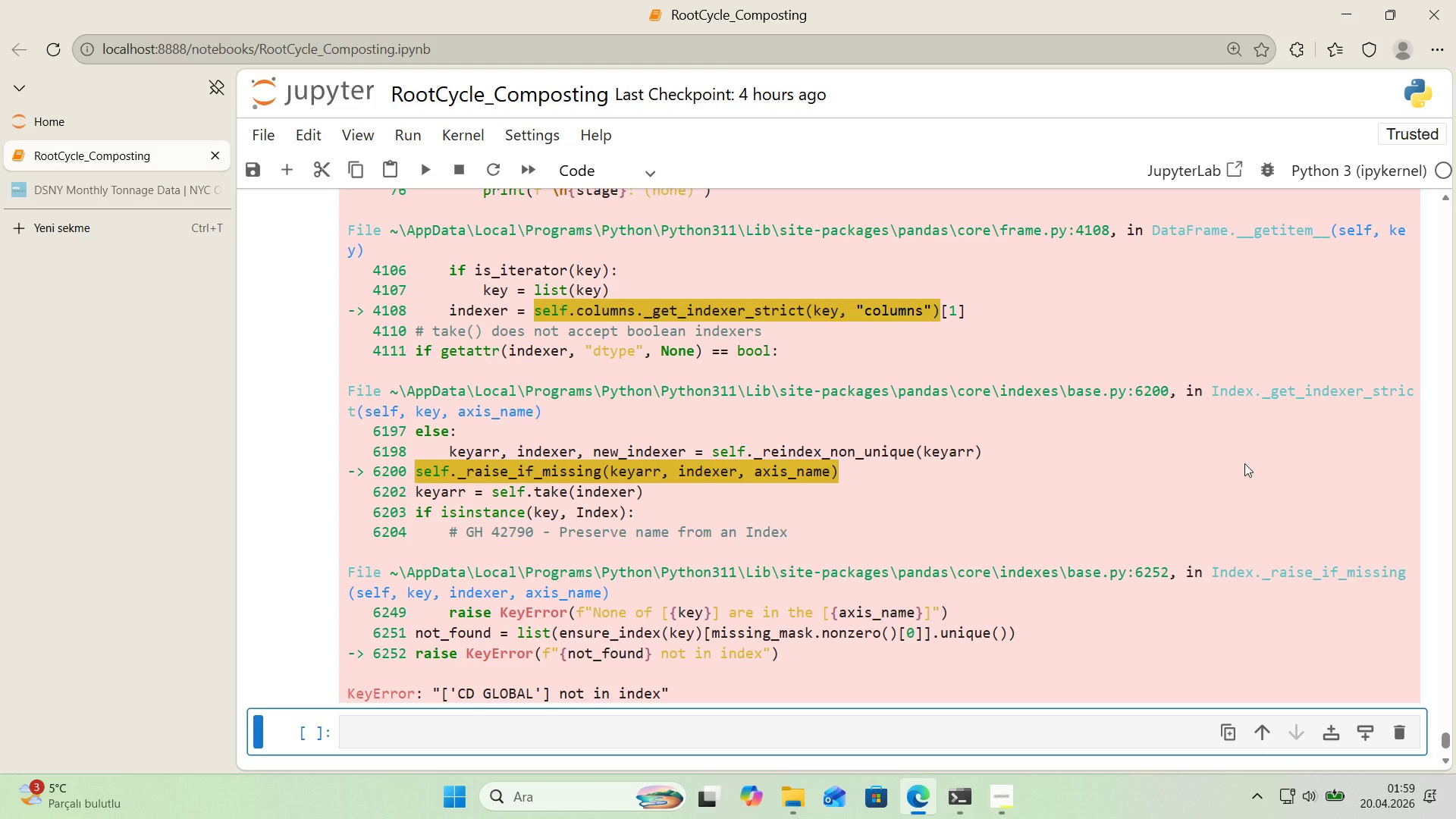 
scroll: coordinate [1006, 452], scroll_direction: up, amount: 8.0
 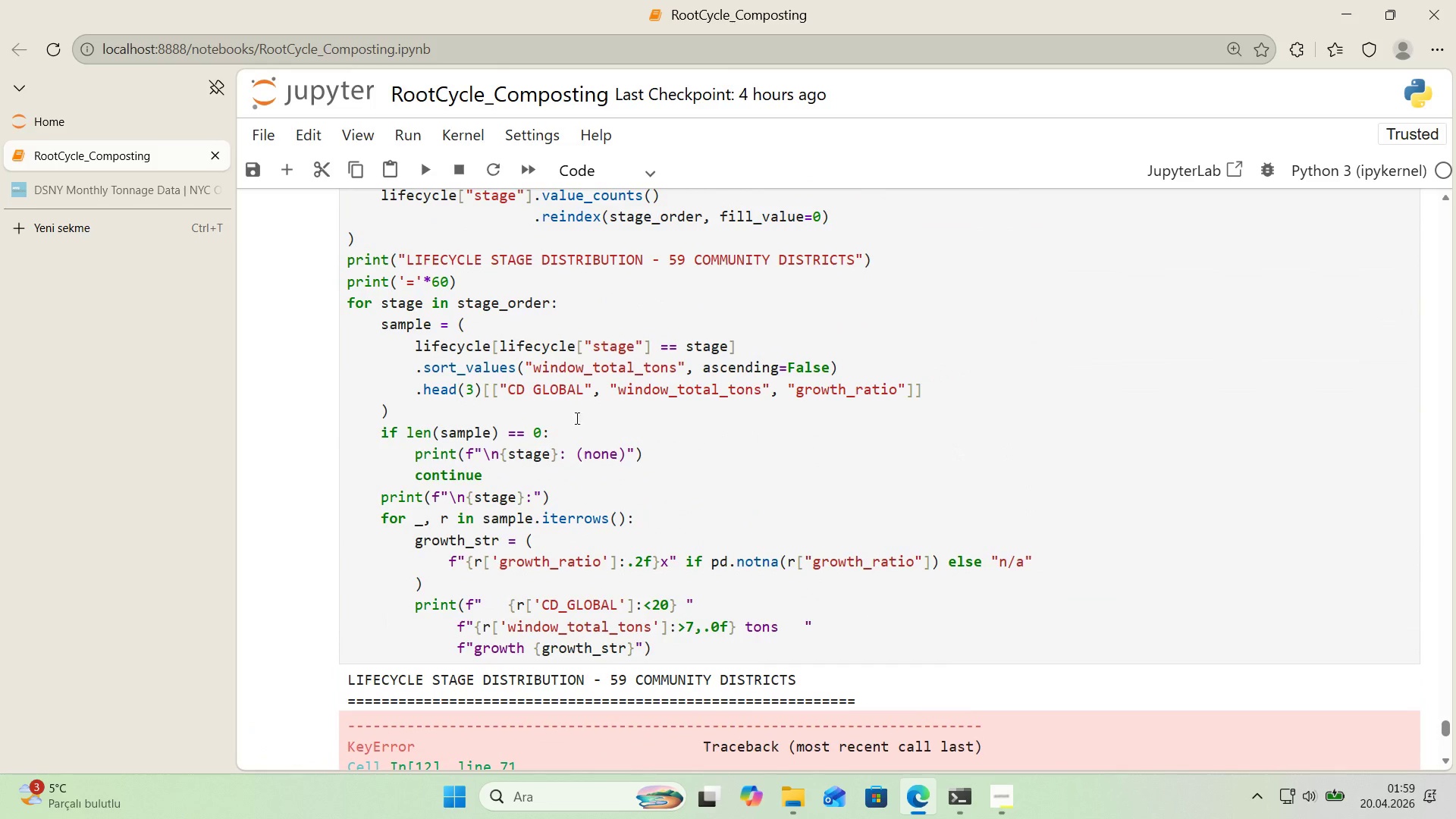 
left_click([529, 389])
 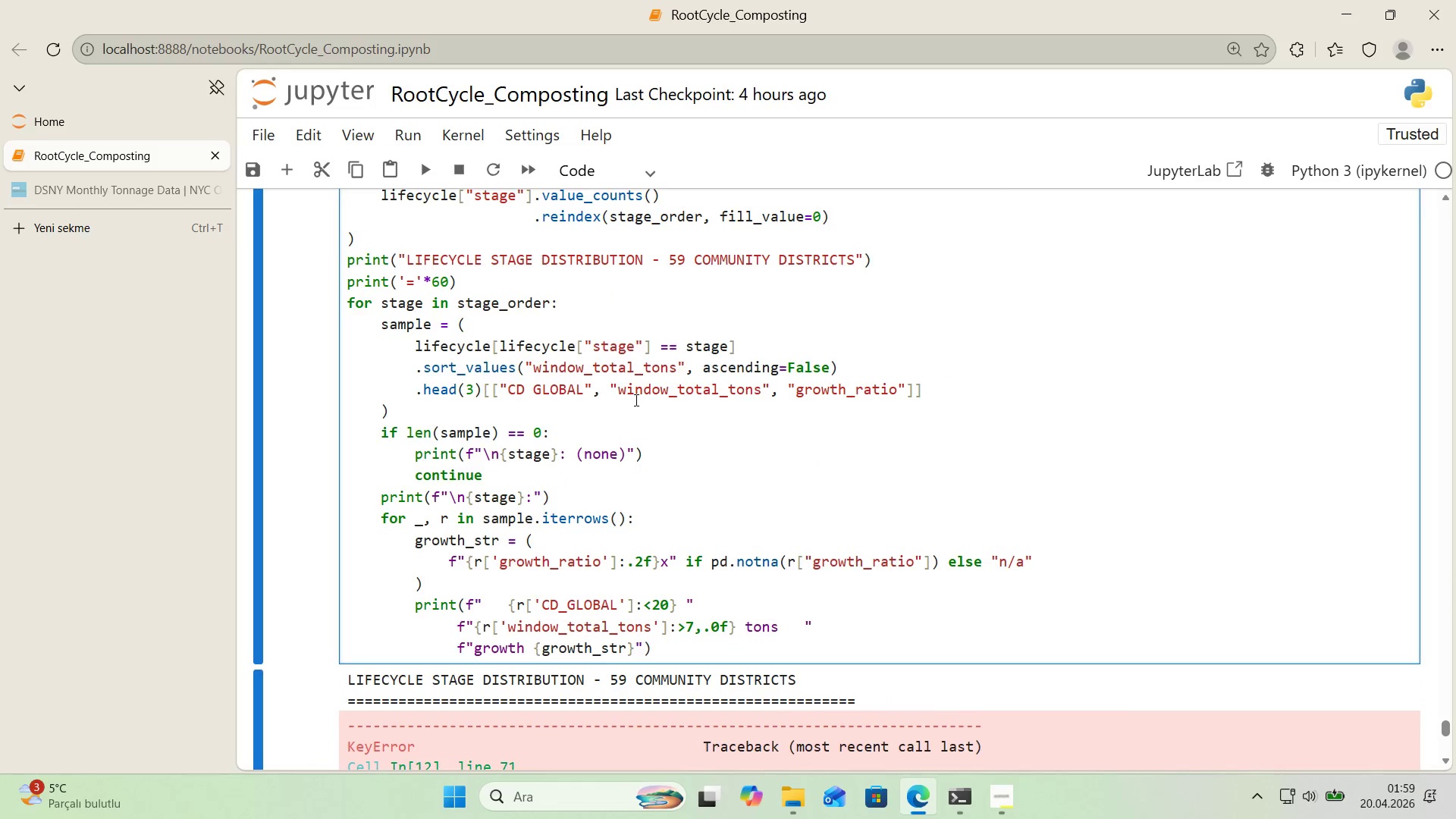 
key(Delete)
 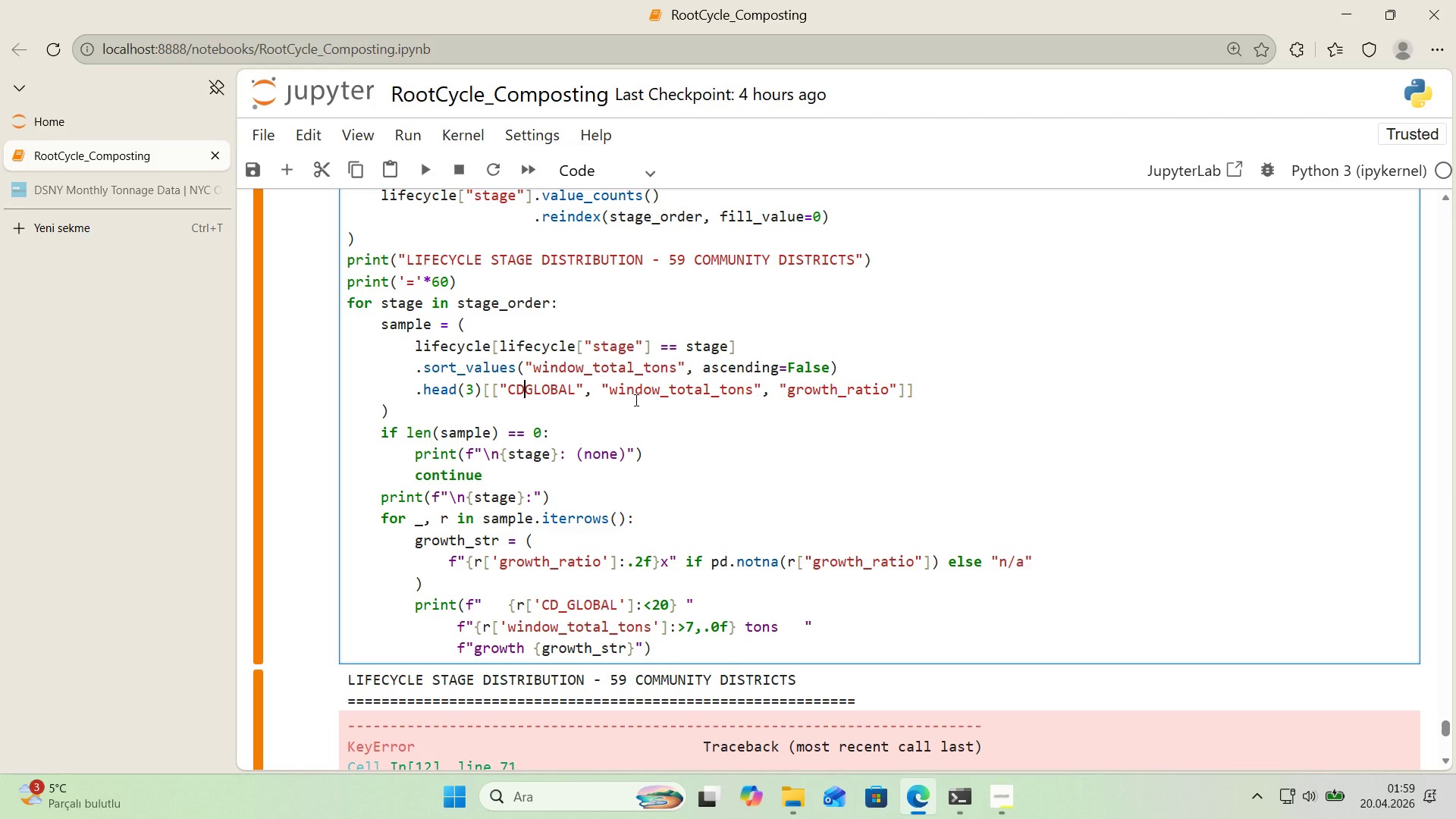 
key(Shift+ShiftRight)
 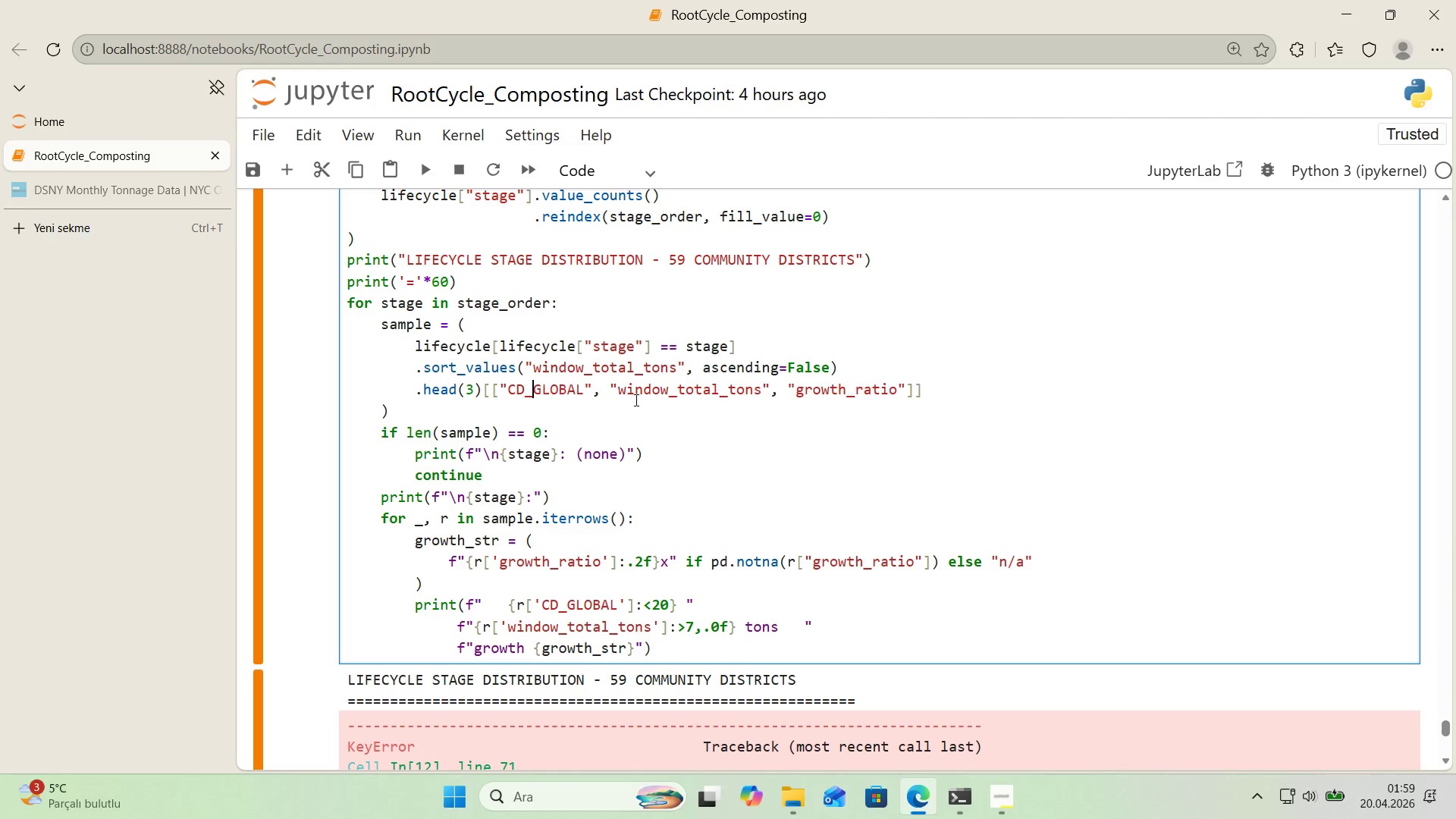 
key(Shift+Minus)
 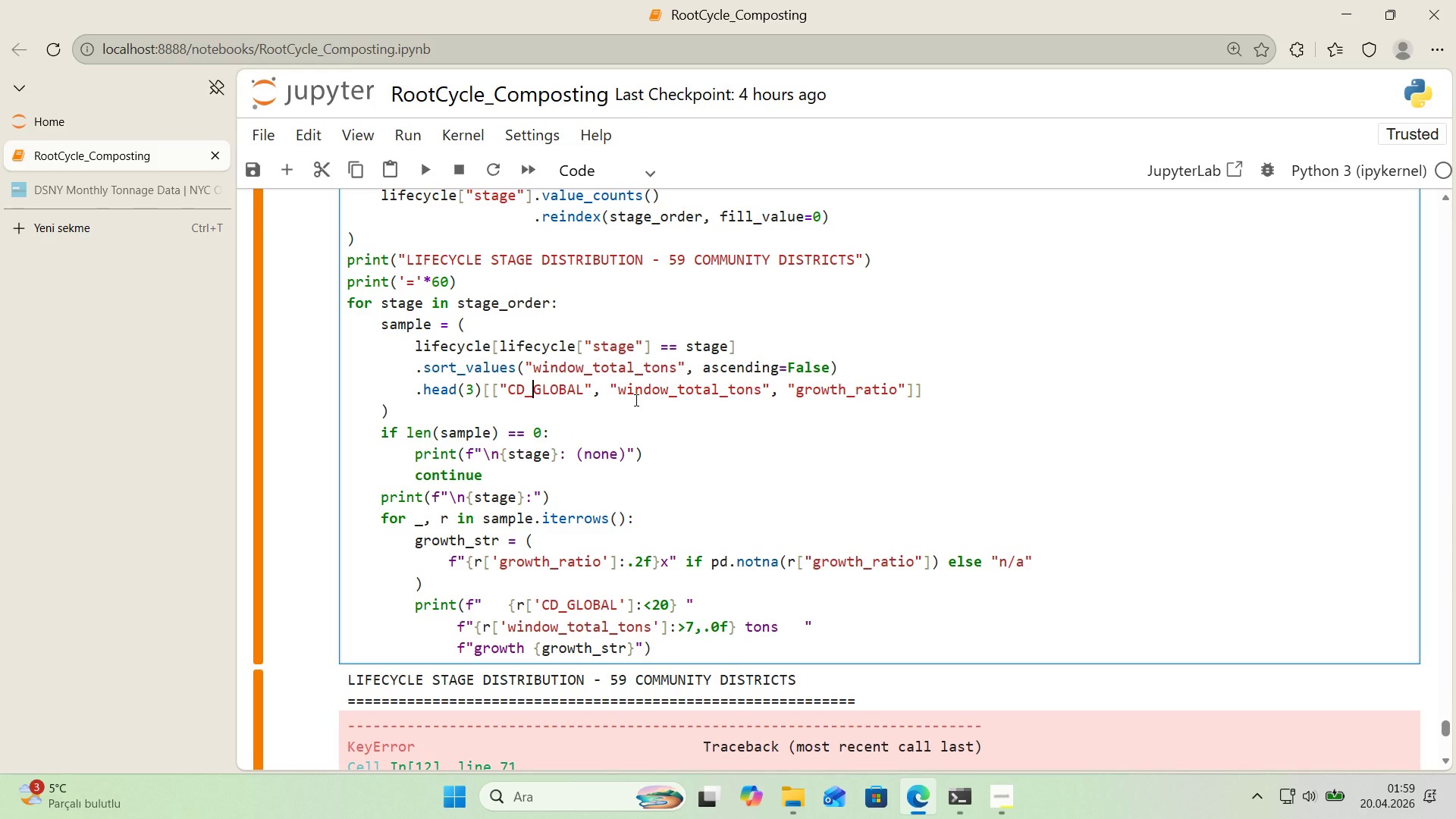 
key(Shift+ShiftLeft)
 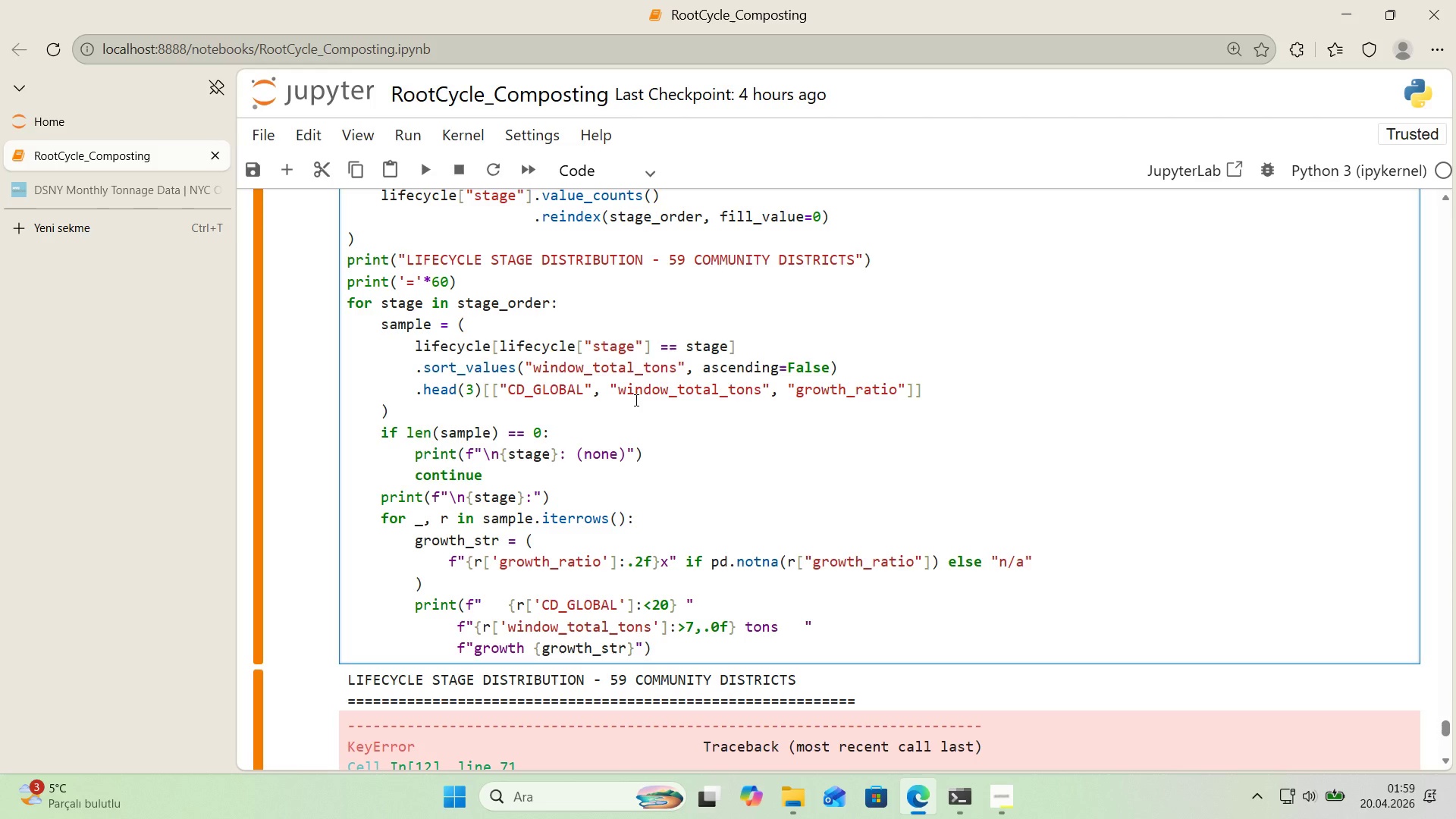 
key(Shift+Enter)
 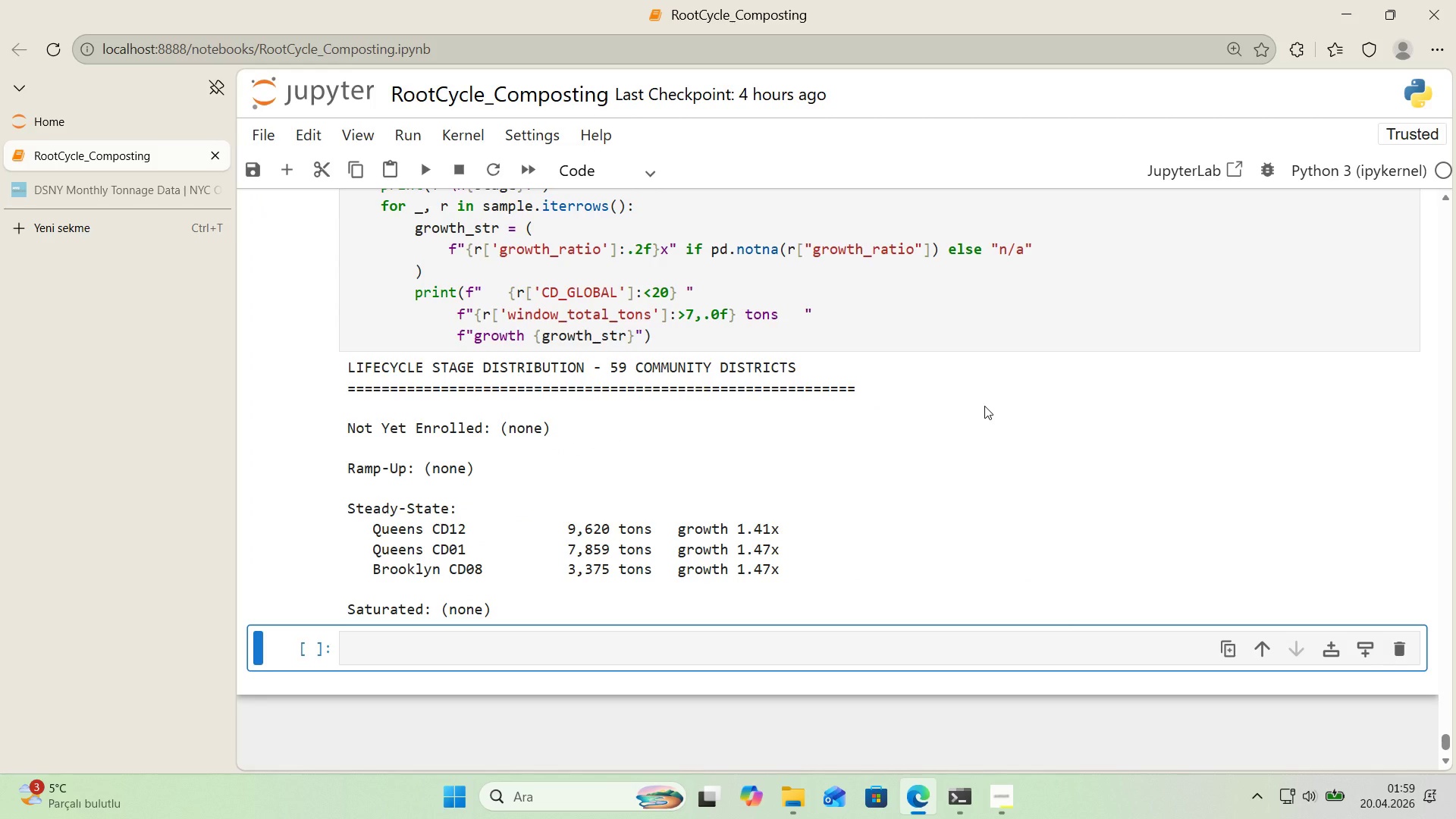 
wait(15.91)
 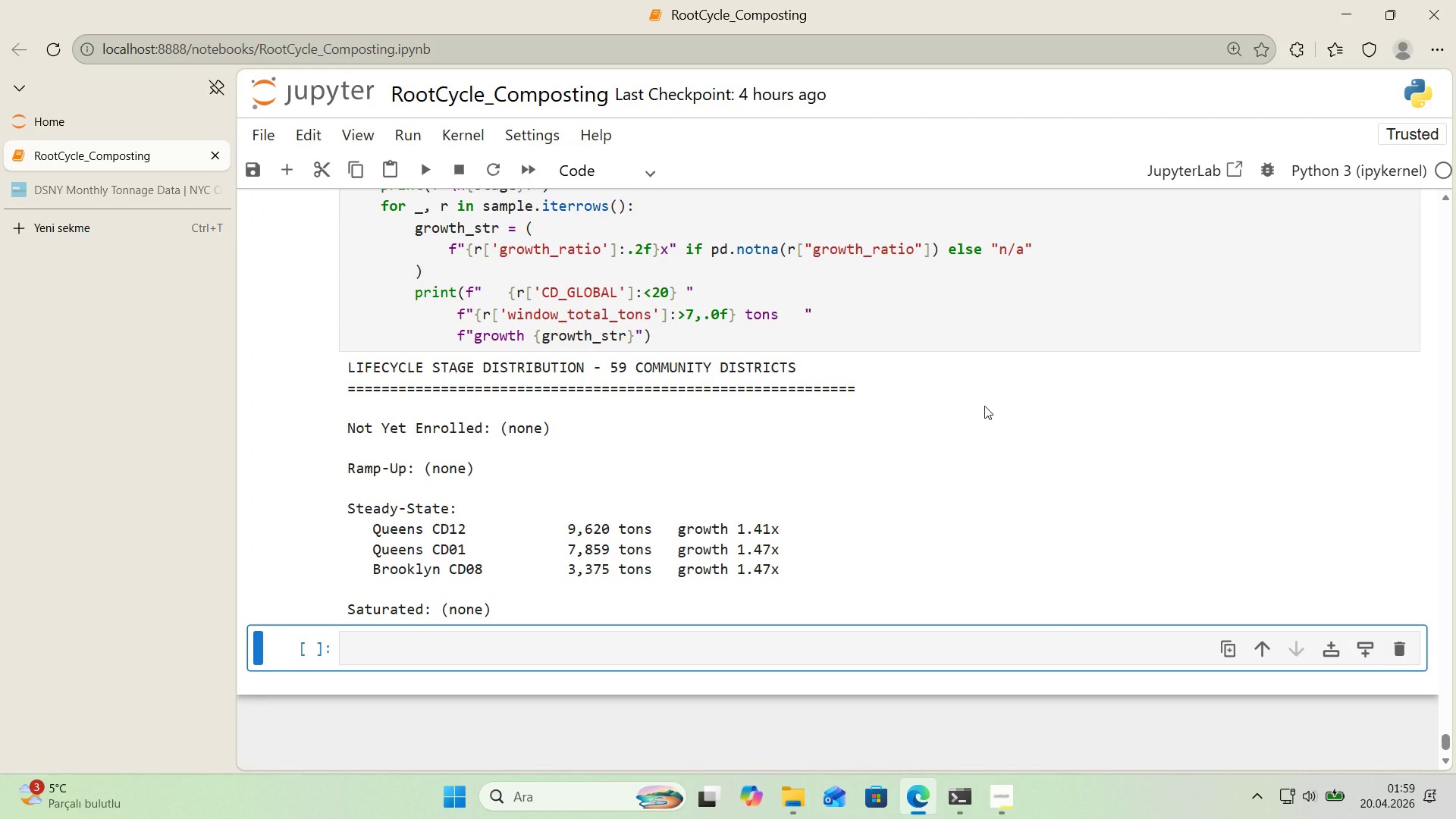 
scroll: coordinate [979, 397], scroll_direction: up, amount: 8.0
 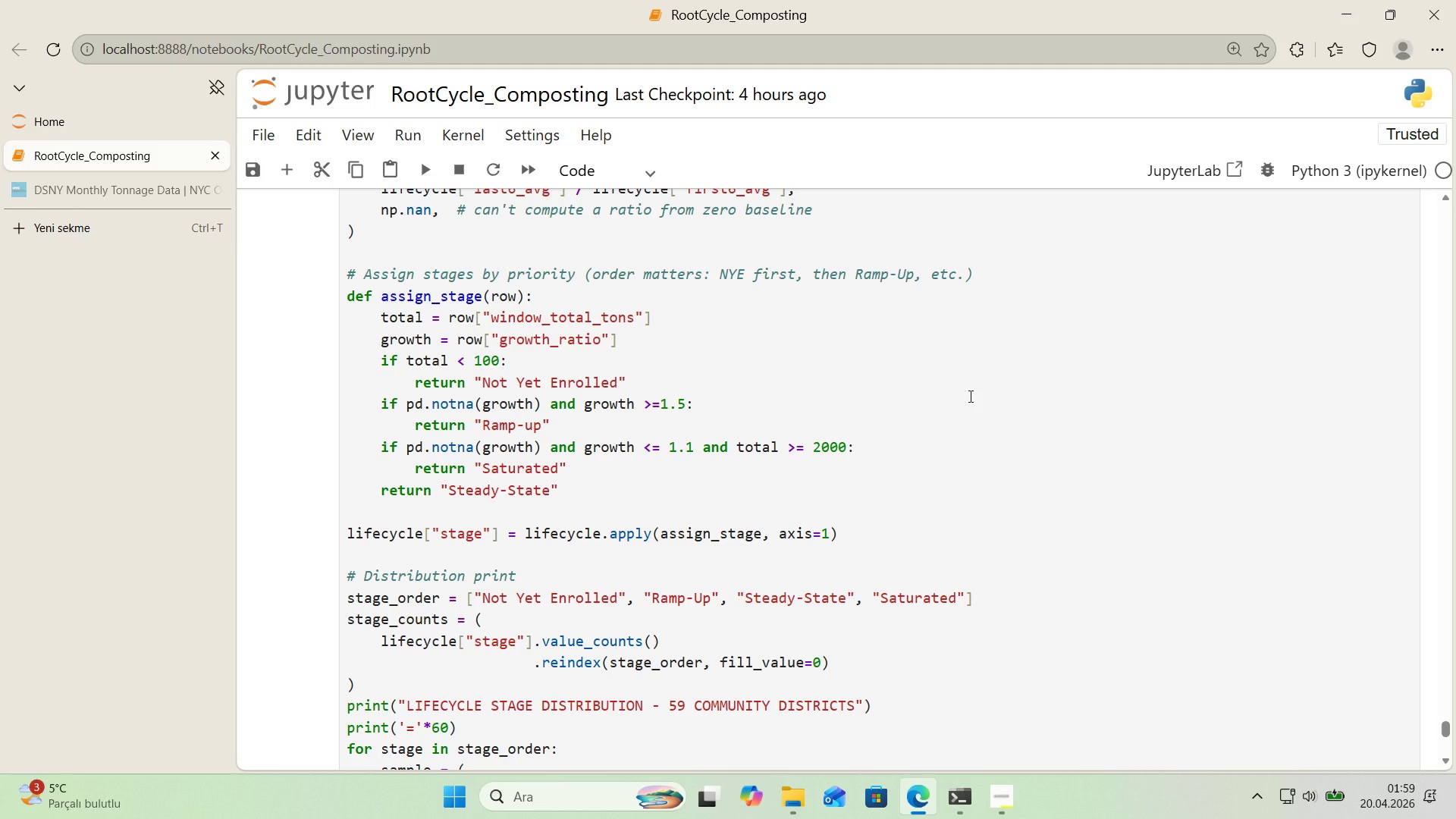 
wait(17.38)
 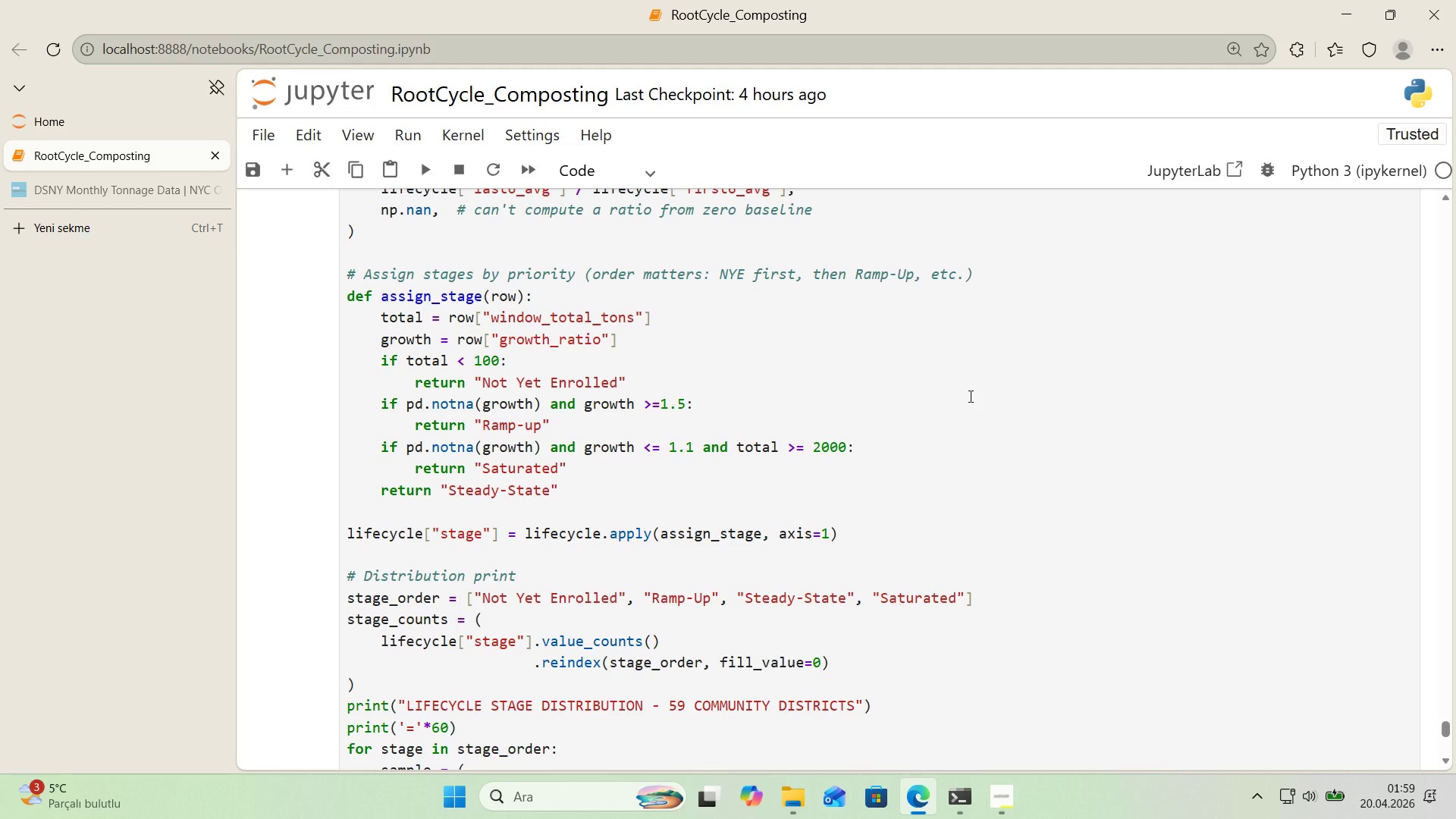 
left_click_drag(start_coordinate=[539, 428], to_coordinate=[485, 428])
 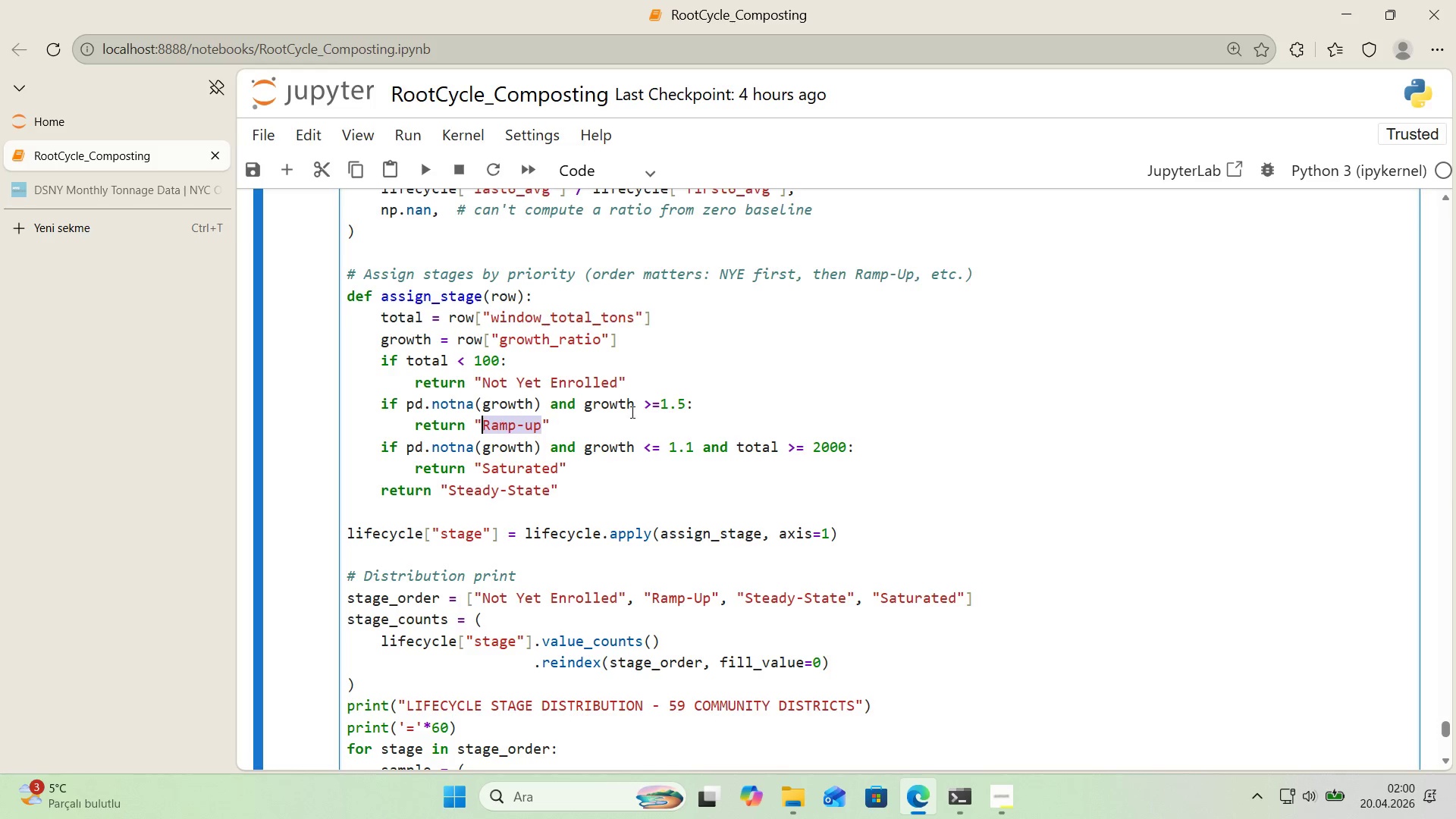 
key(Control+ControlLeft)
 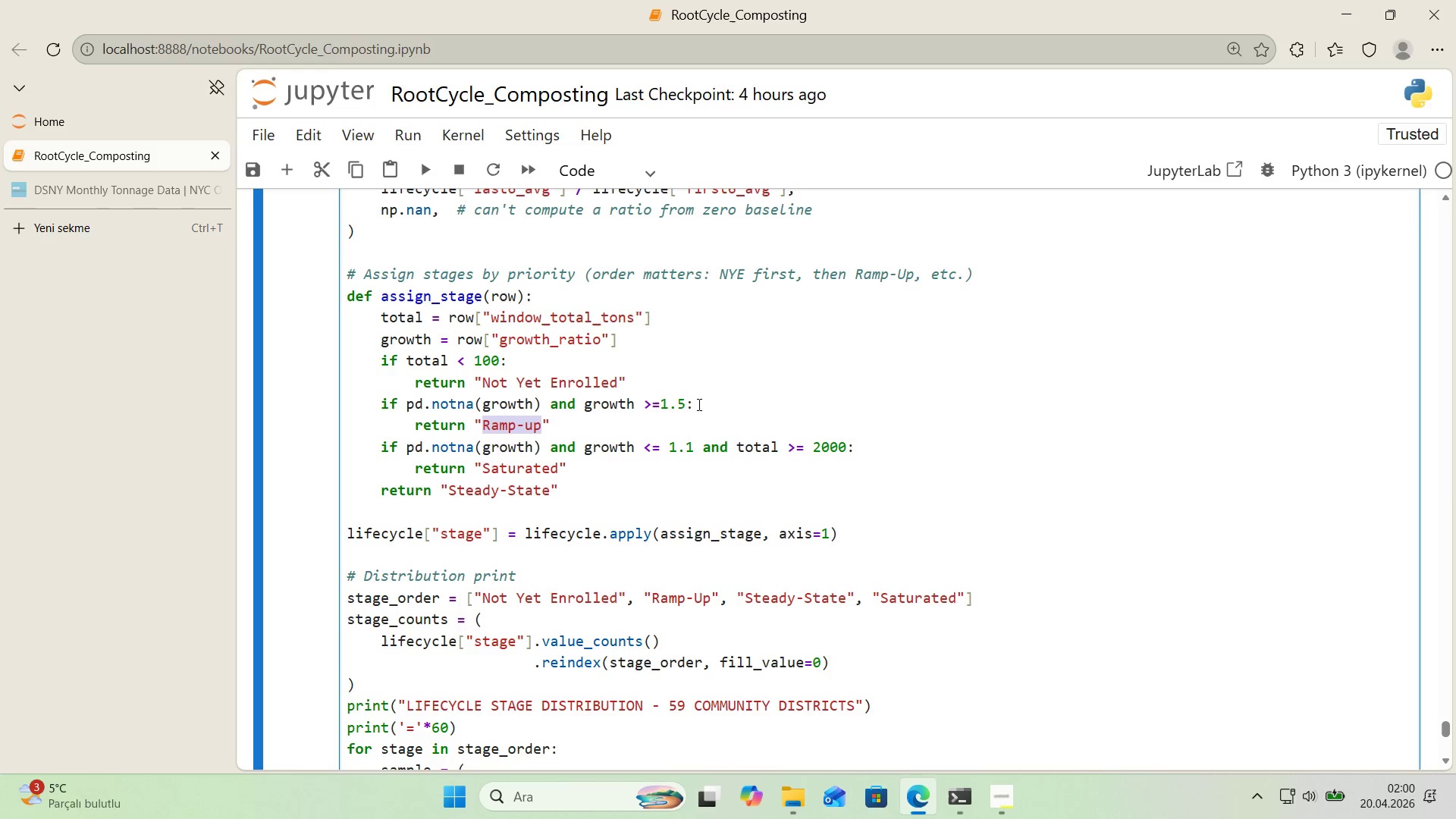 
key(Control+C)
 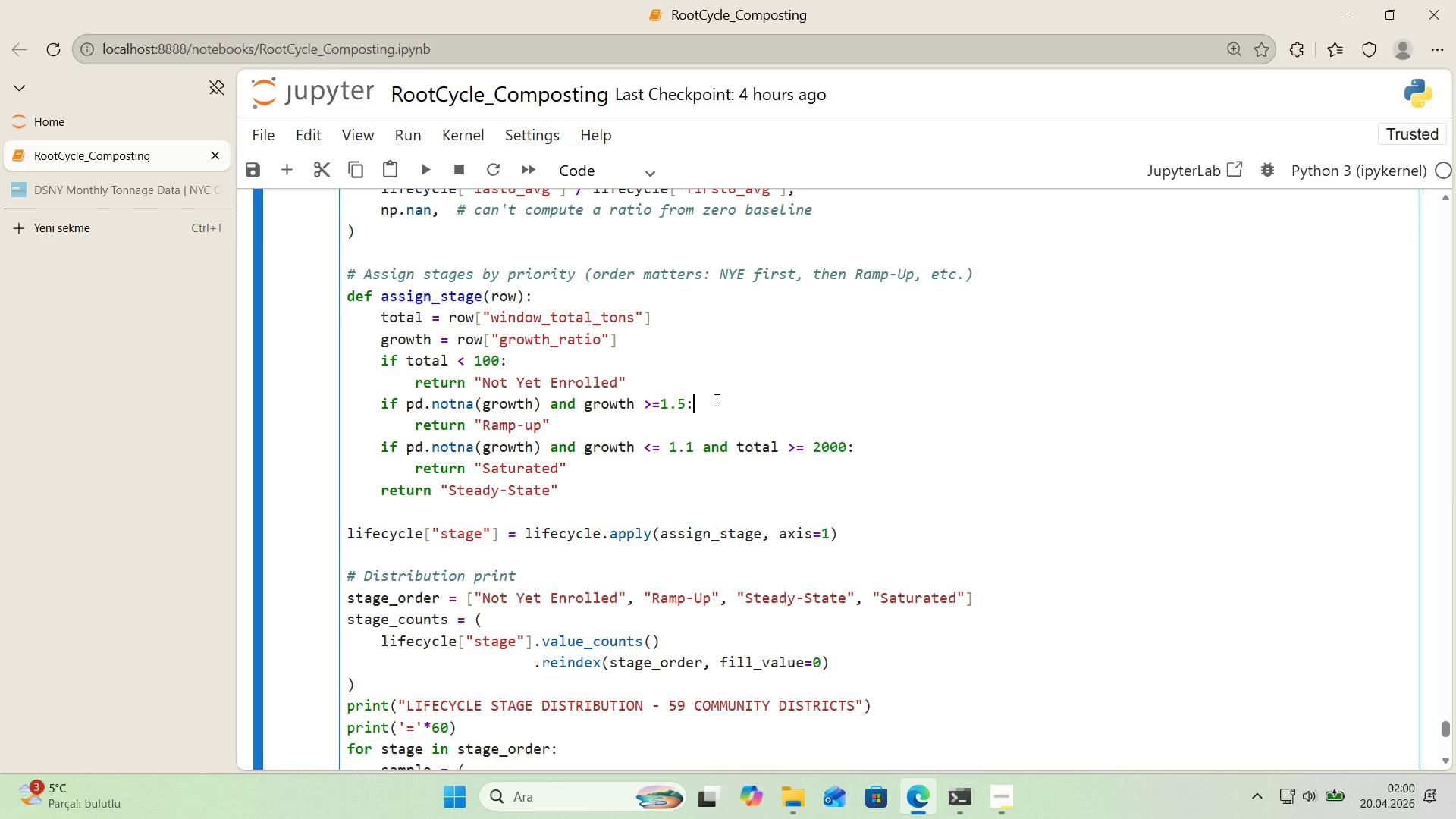 
left_click([715, 400])
 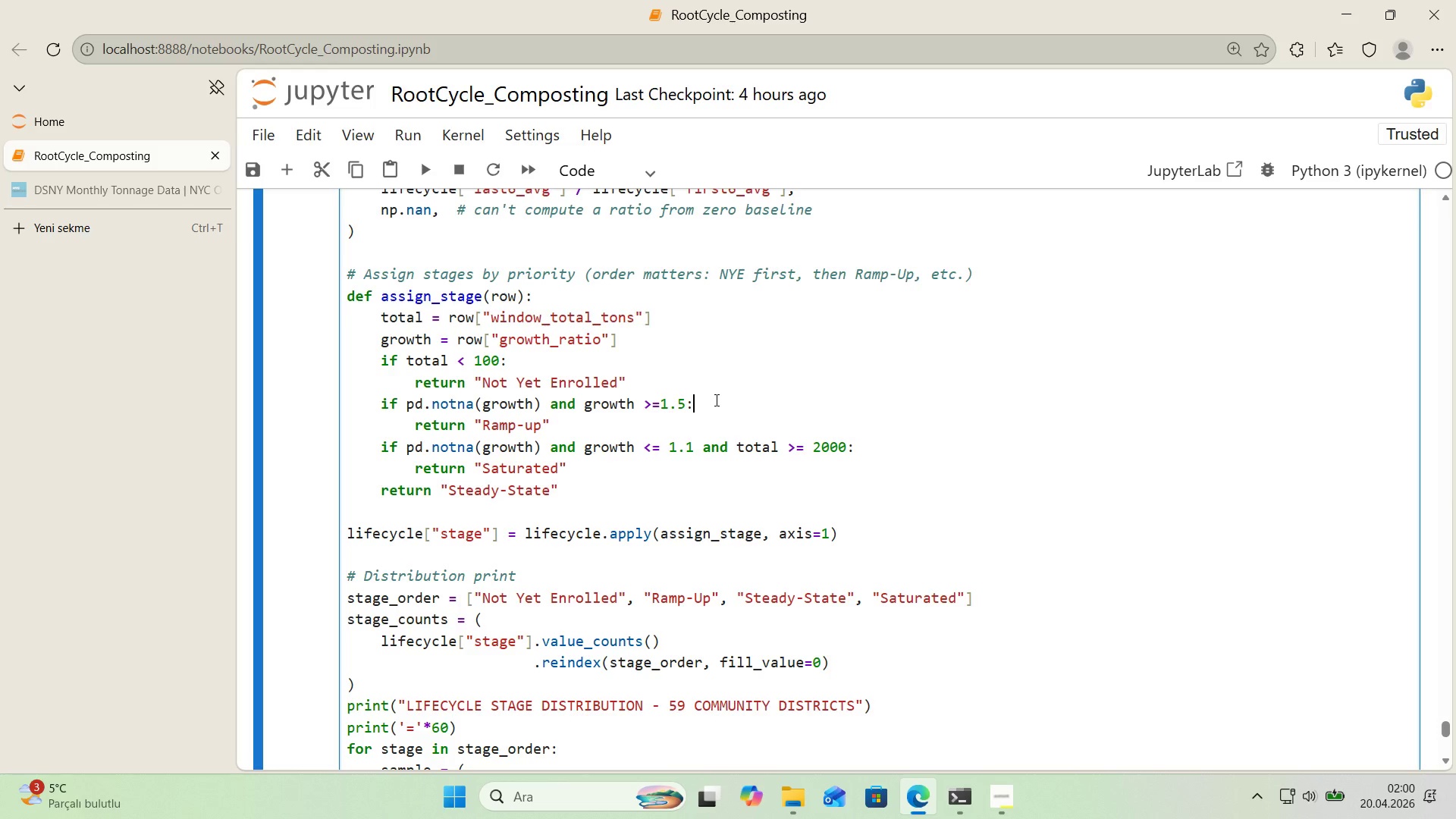 
key(Control+ControlLeft)
 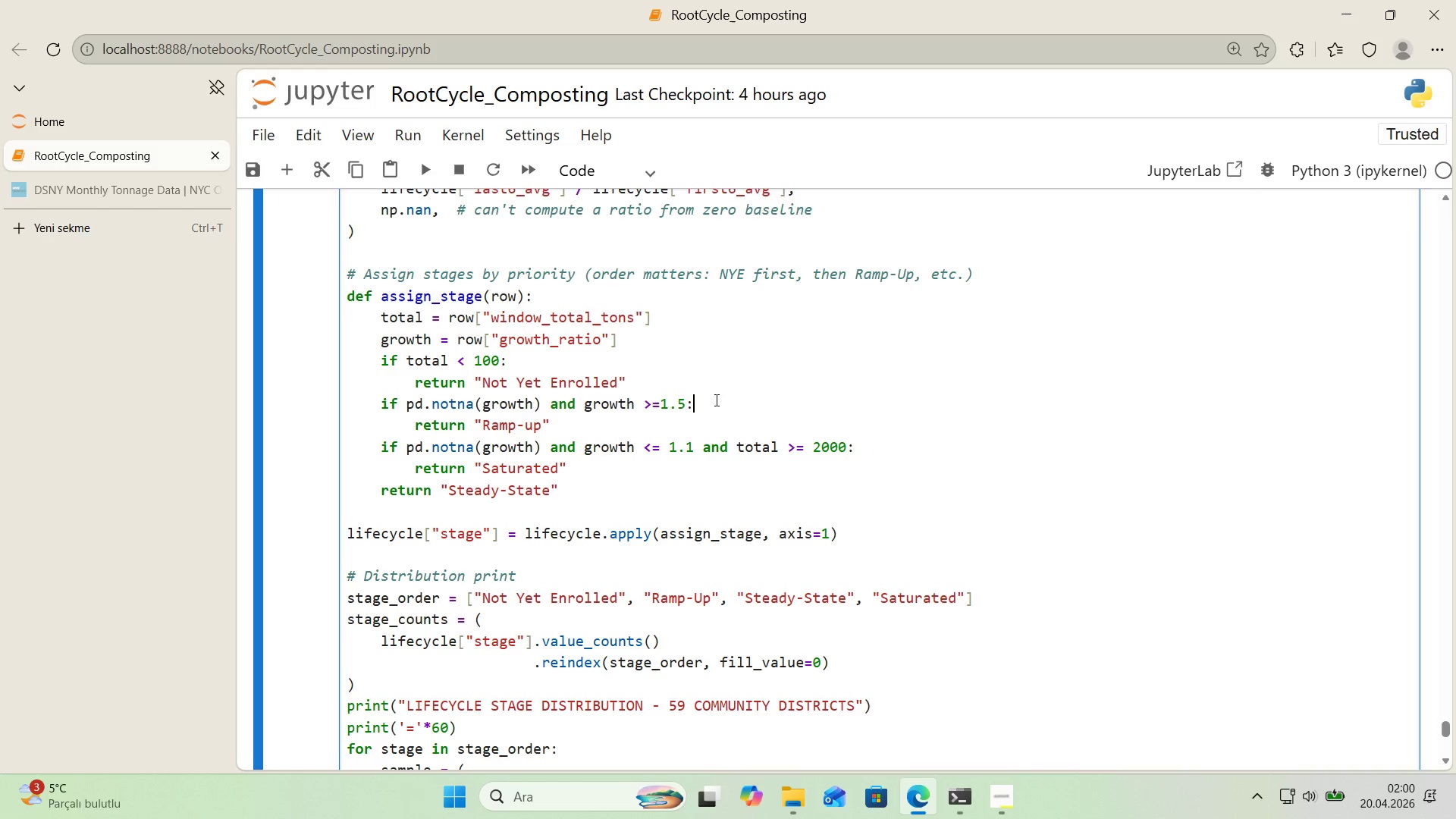 
key(Control+F)
 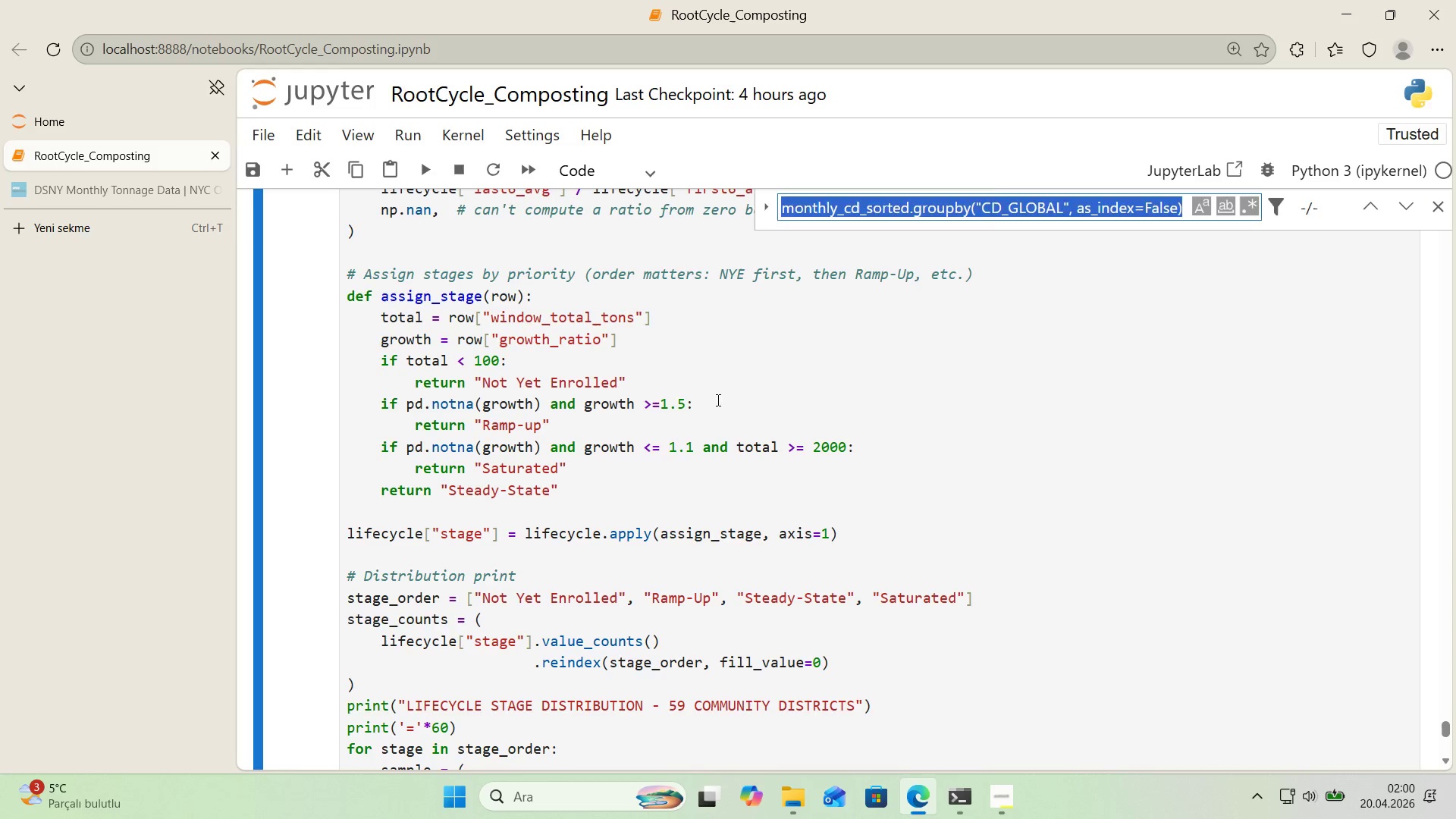 
key(Control+ControlLeft)
 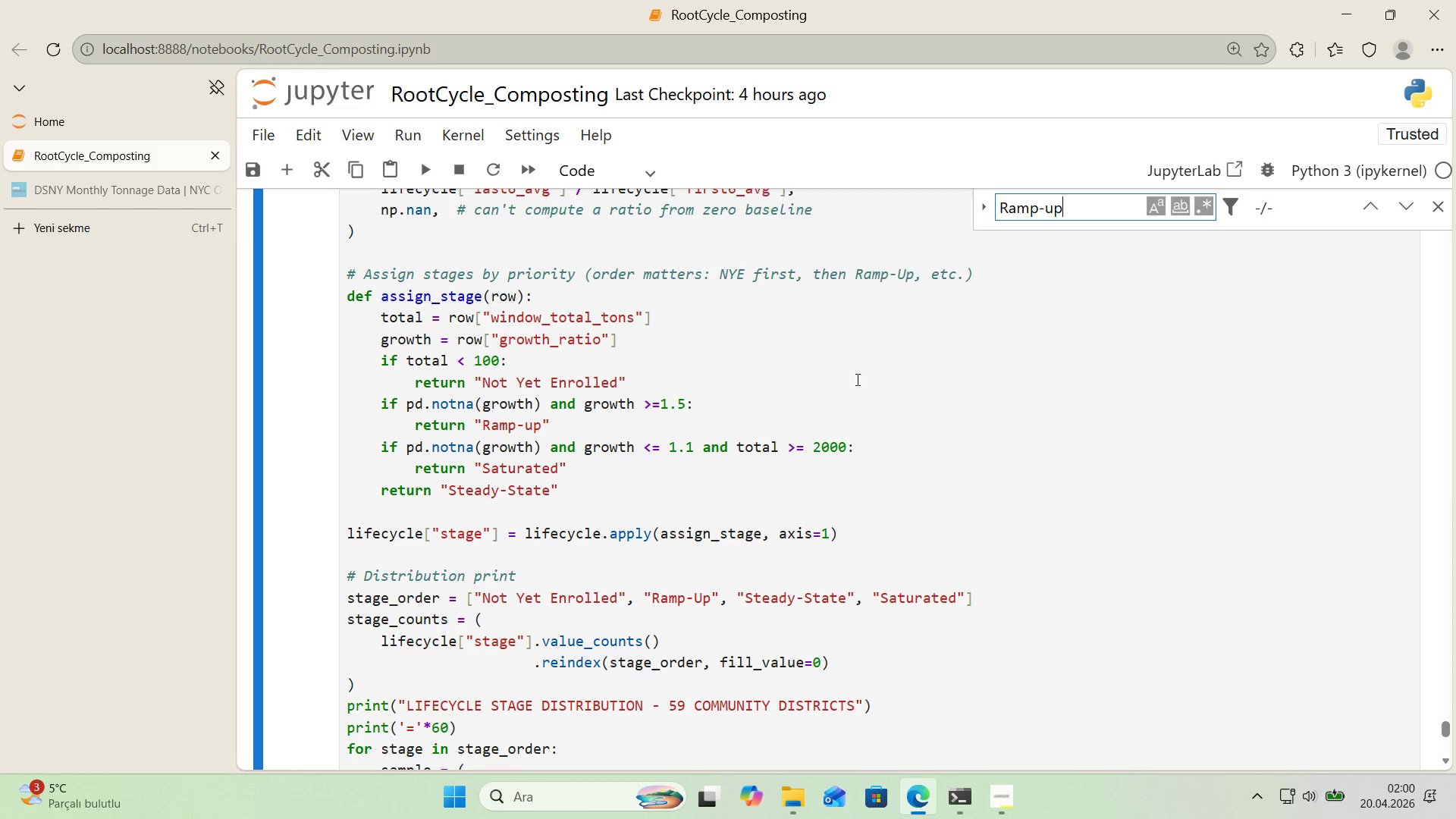 
key(Control+V)
 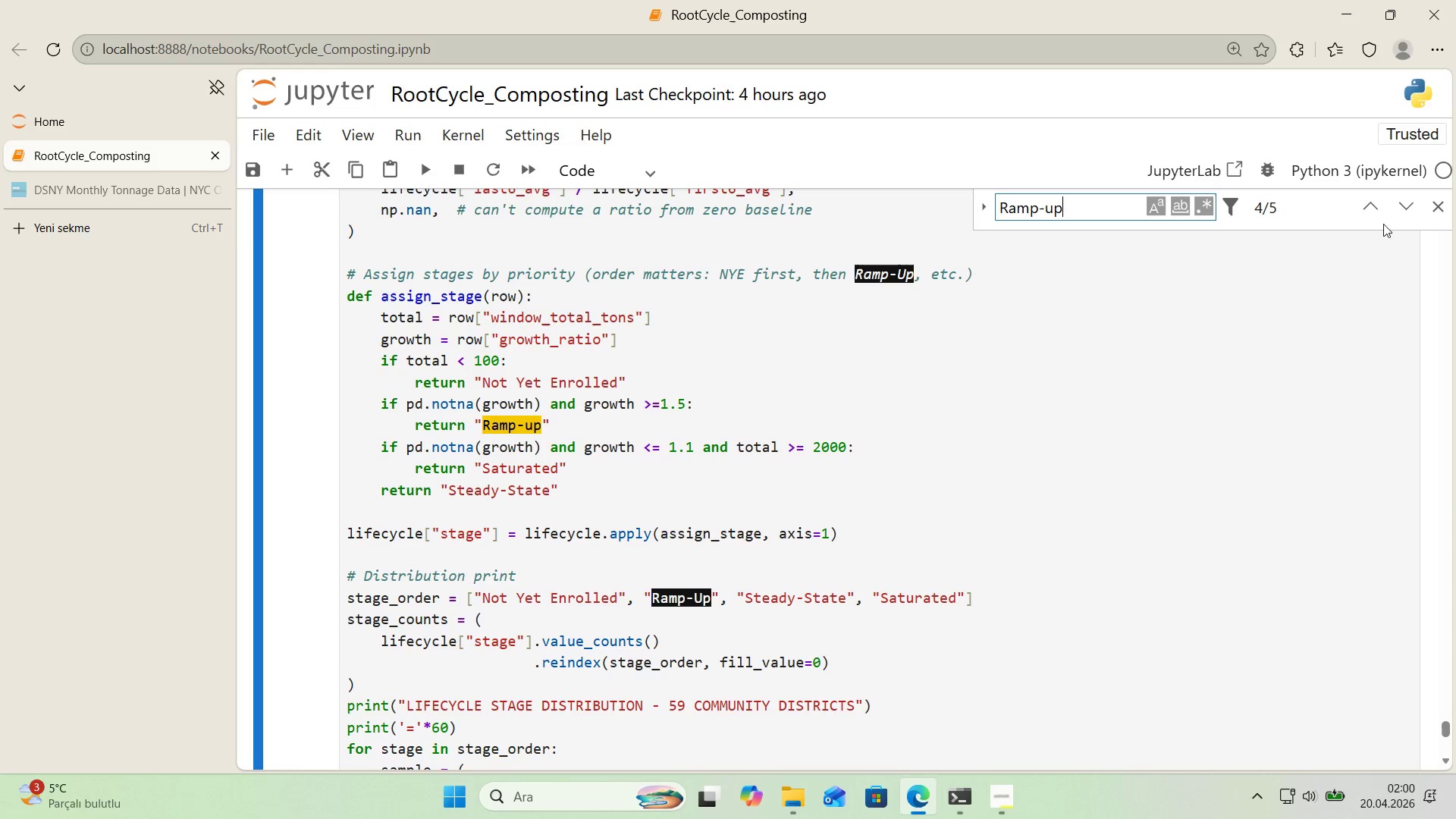 
left_click_drag(start_coordinate=[704, 601], to_coordinate=[695, 602])
 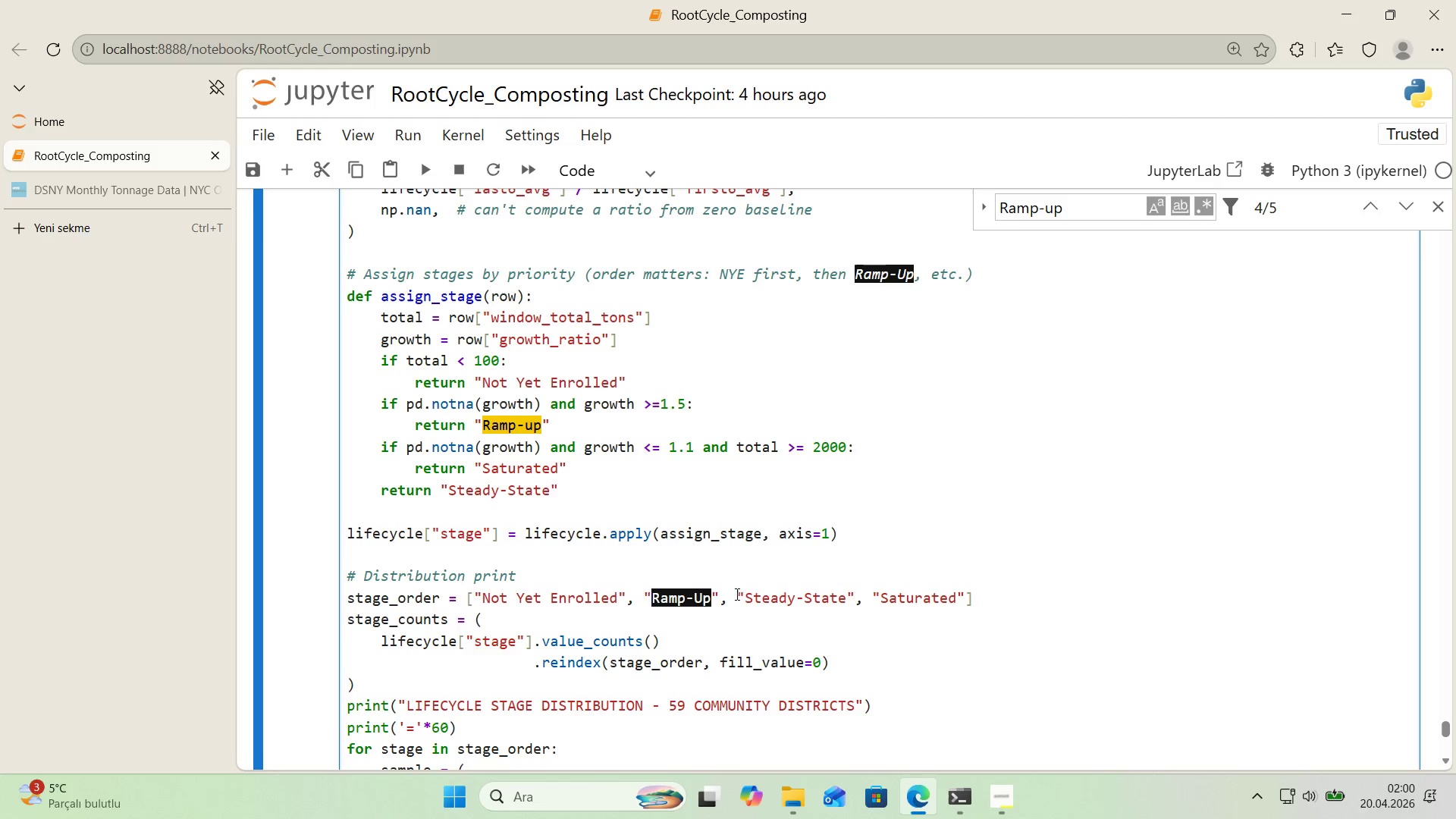 
key(U)
 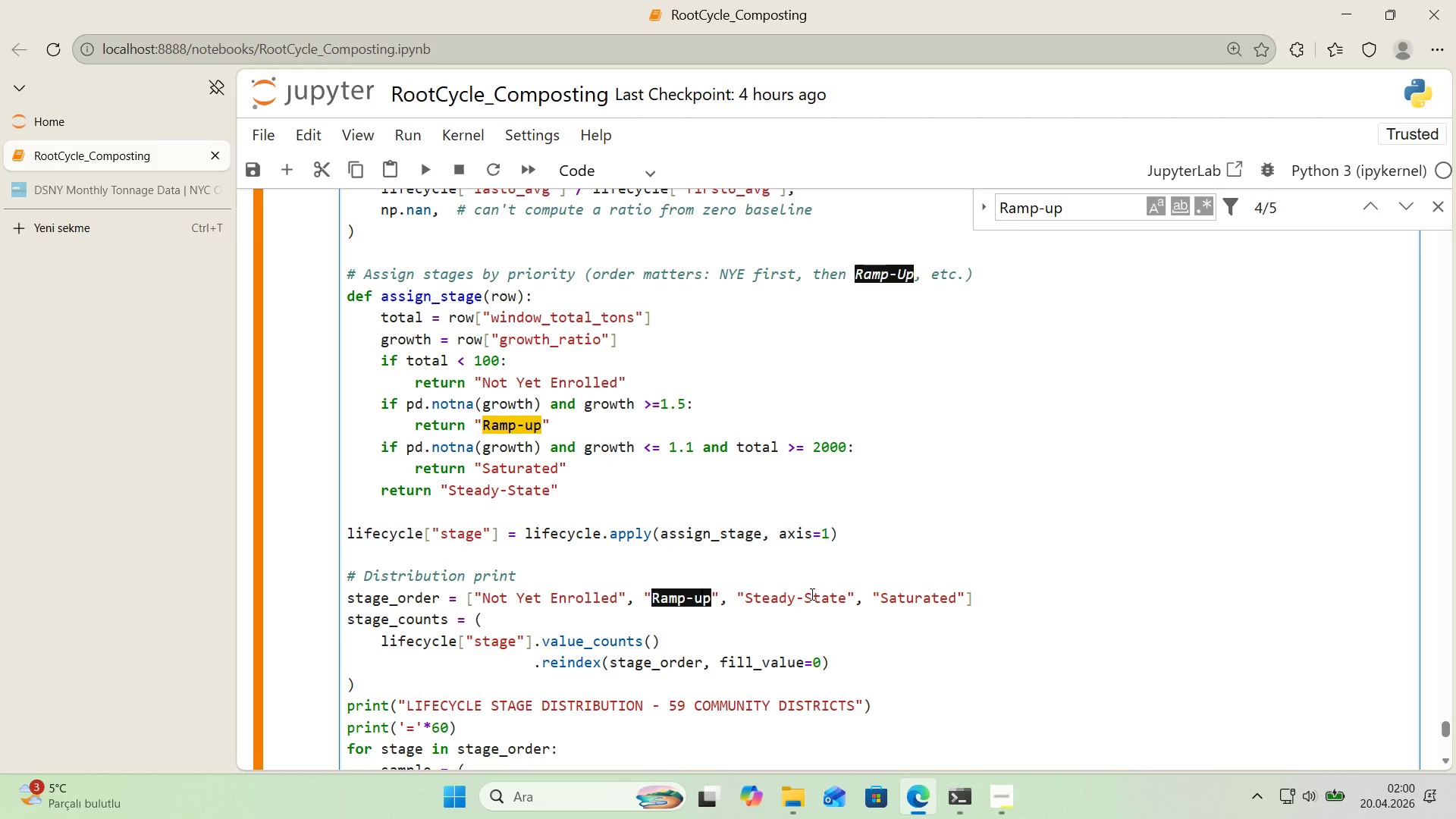 
key(CapsLock)
 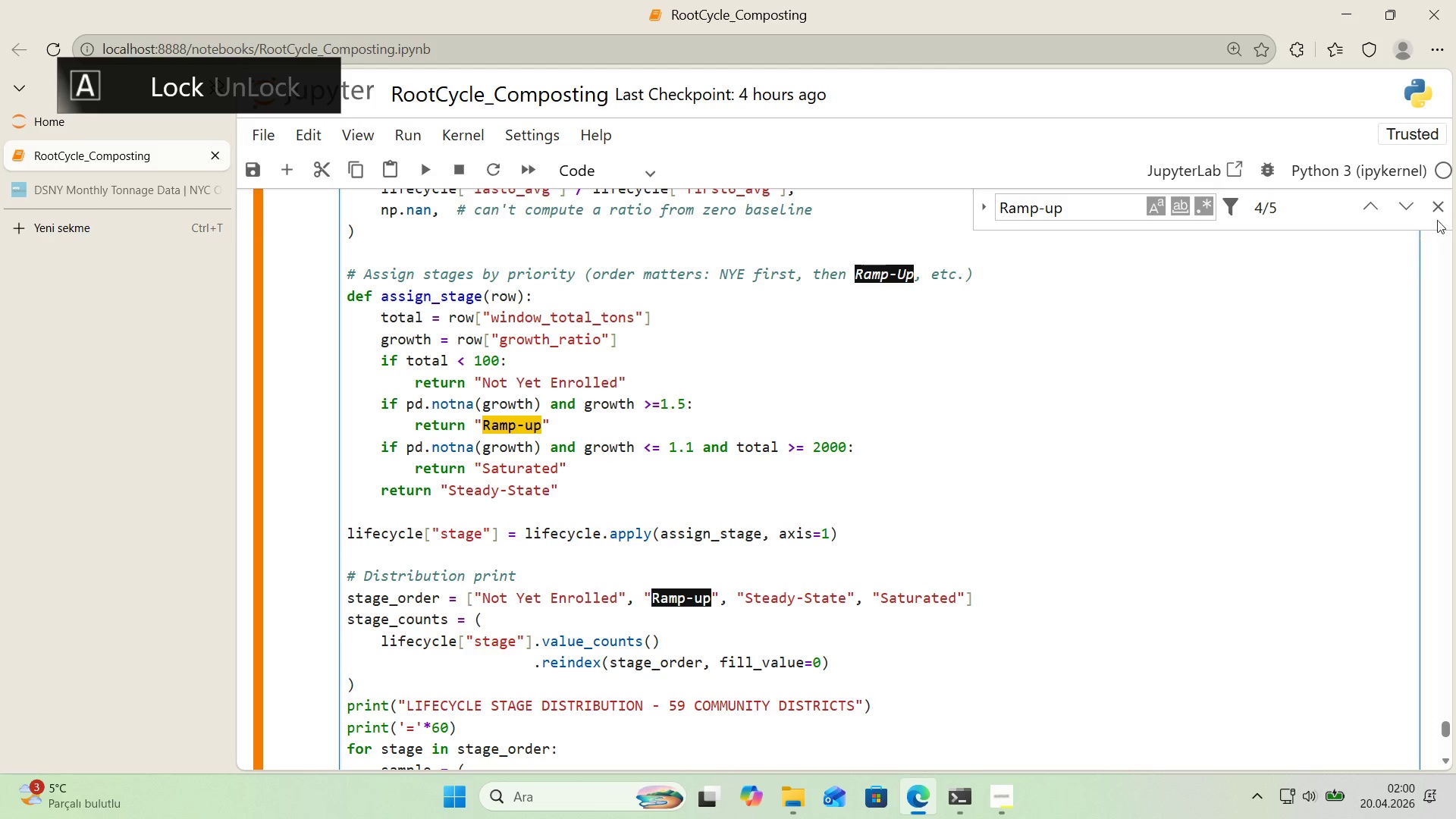 
left_click([1441, 217])
 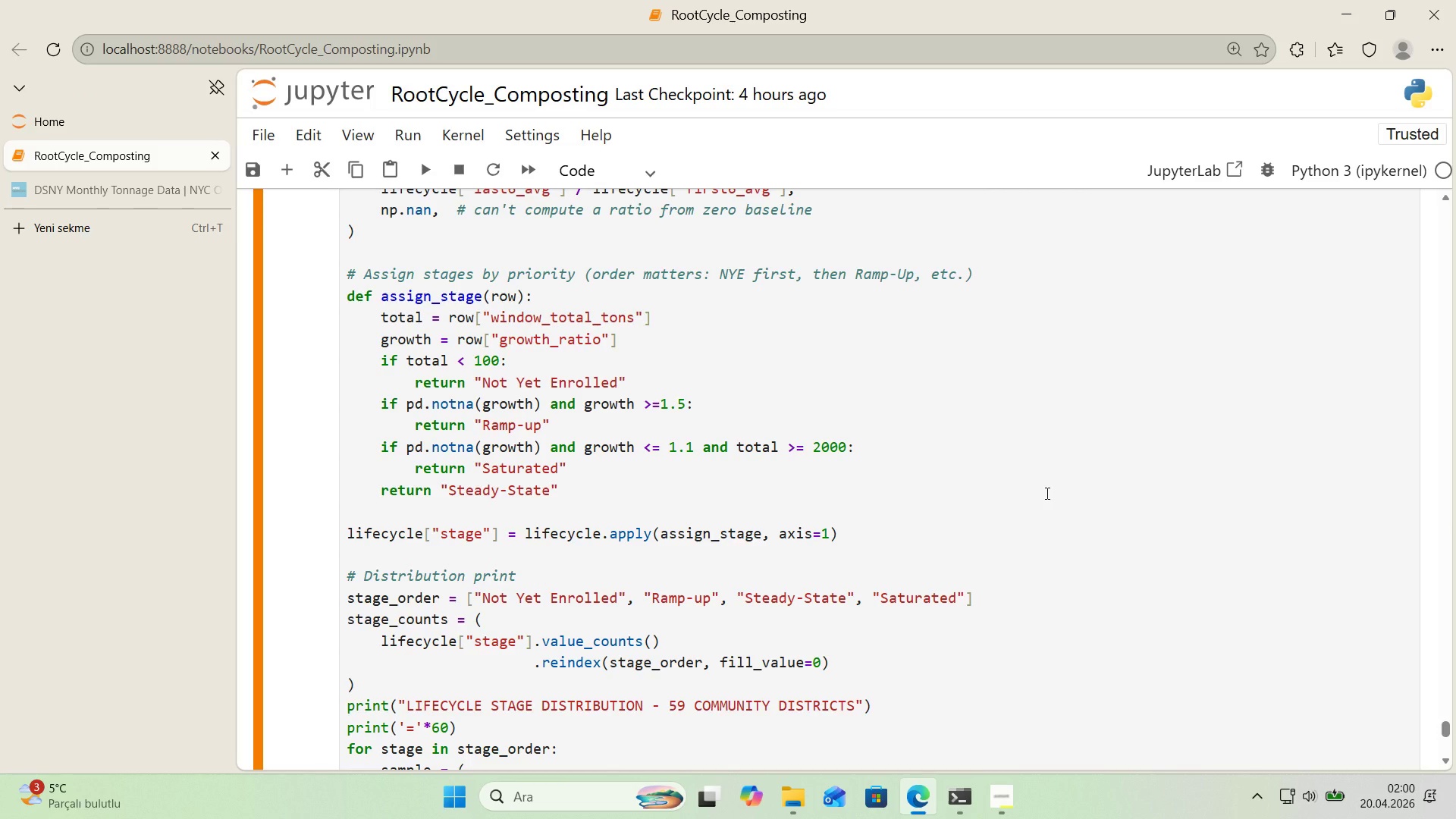 
wait(21.78)
 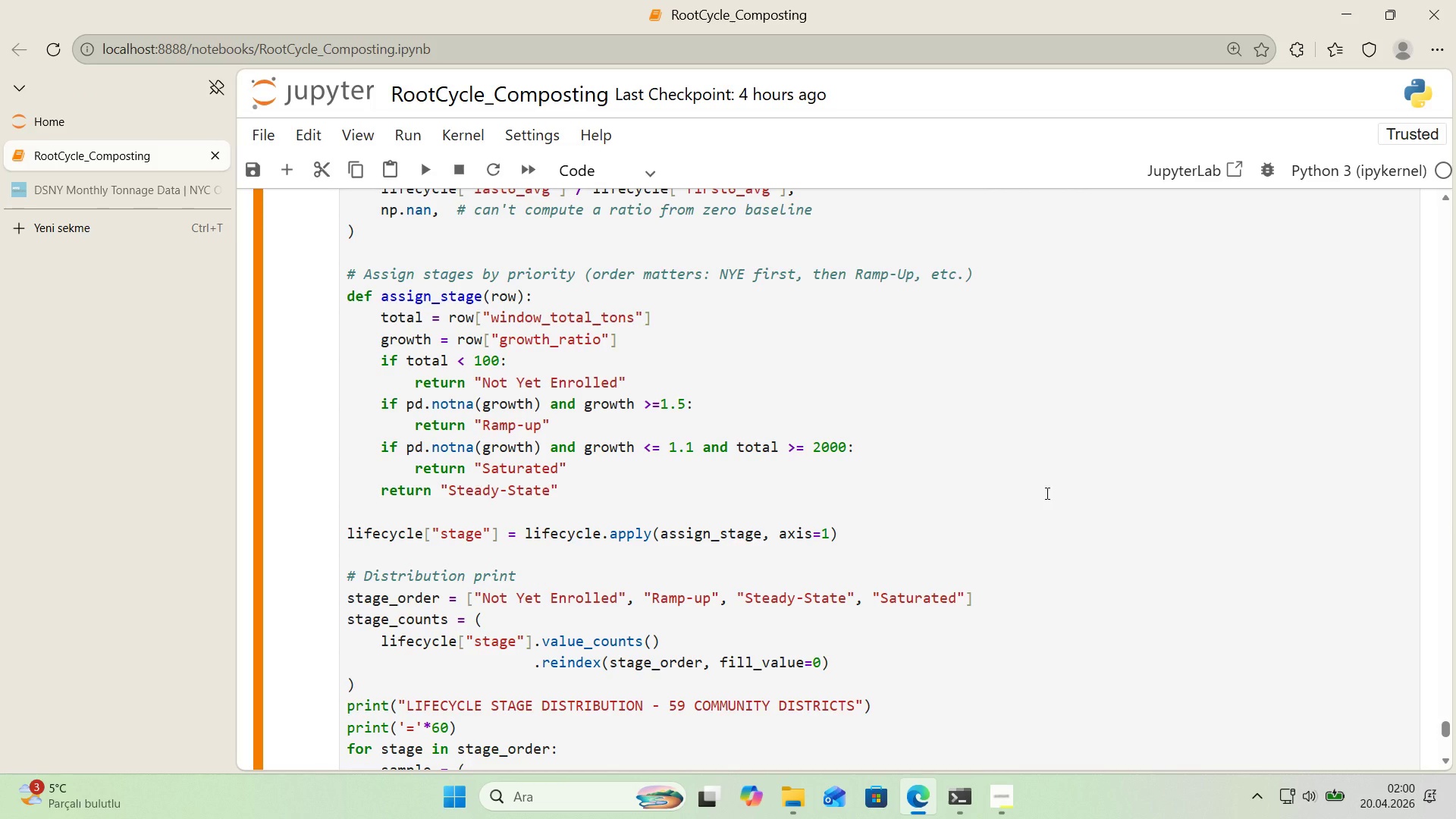 
left_click([662, 410])
 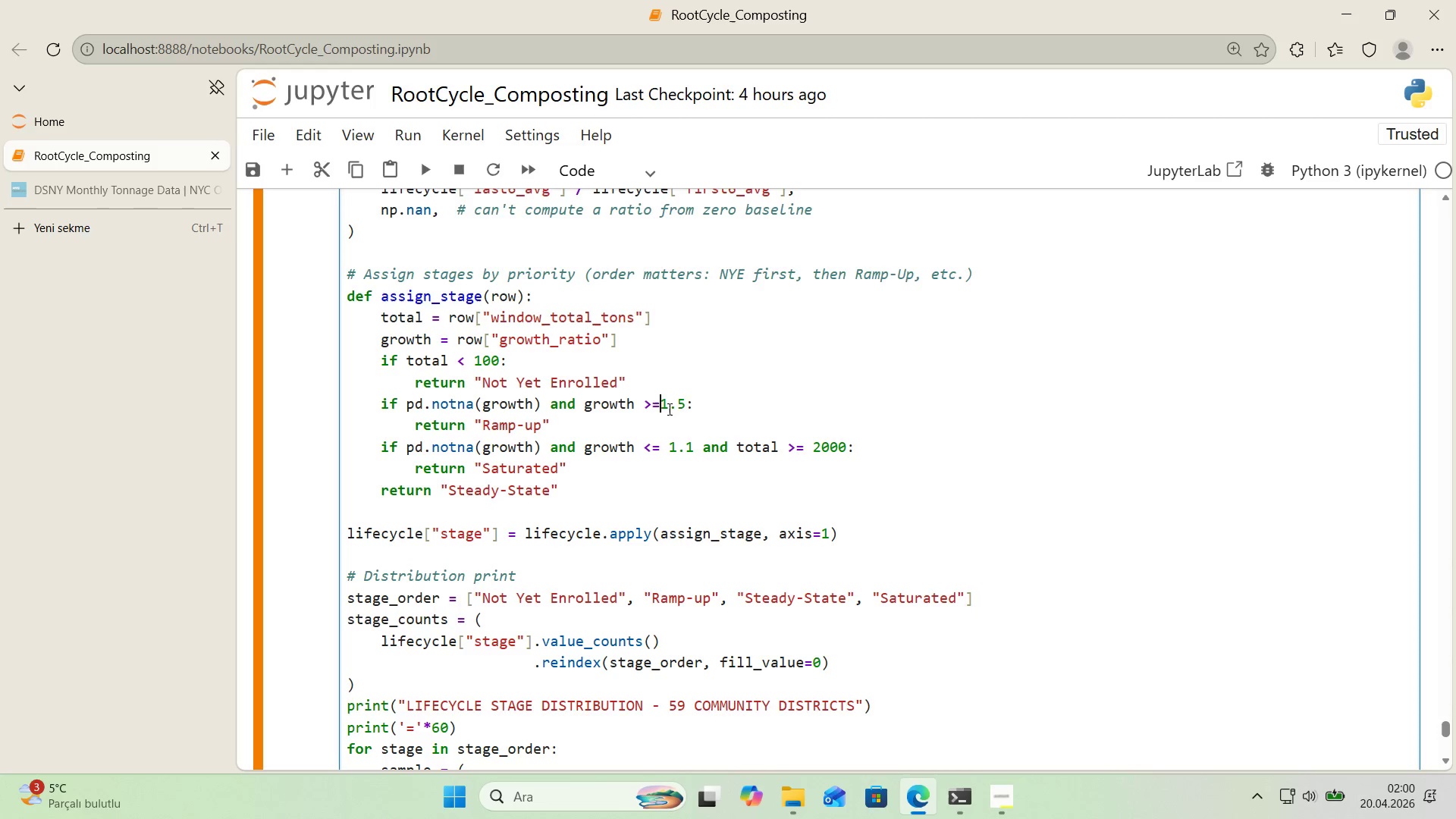 
key(Space)
 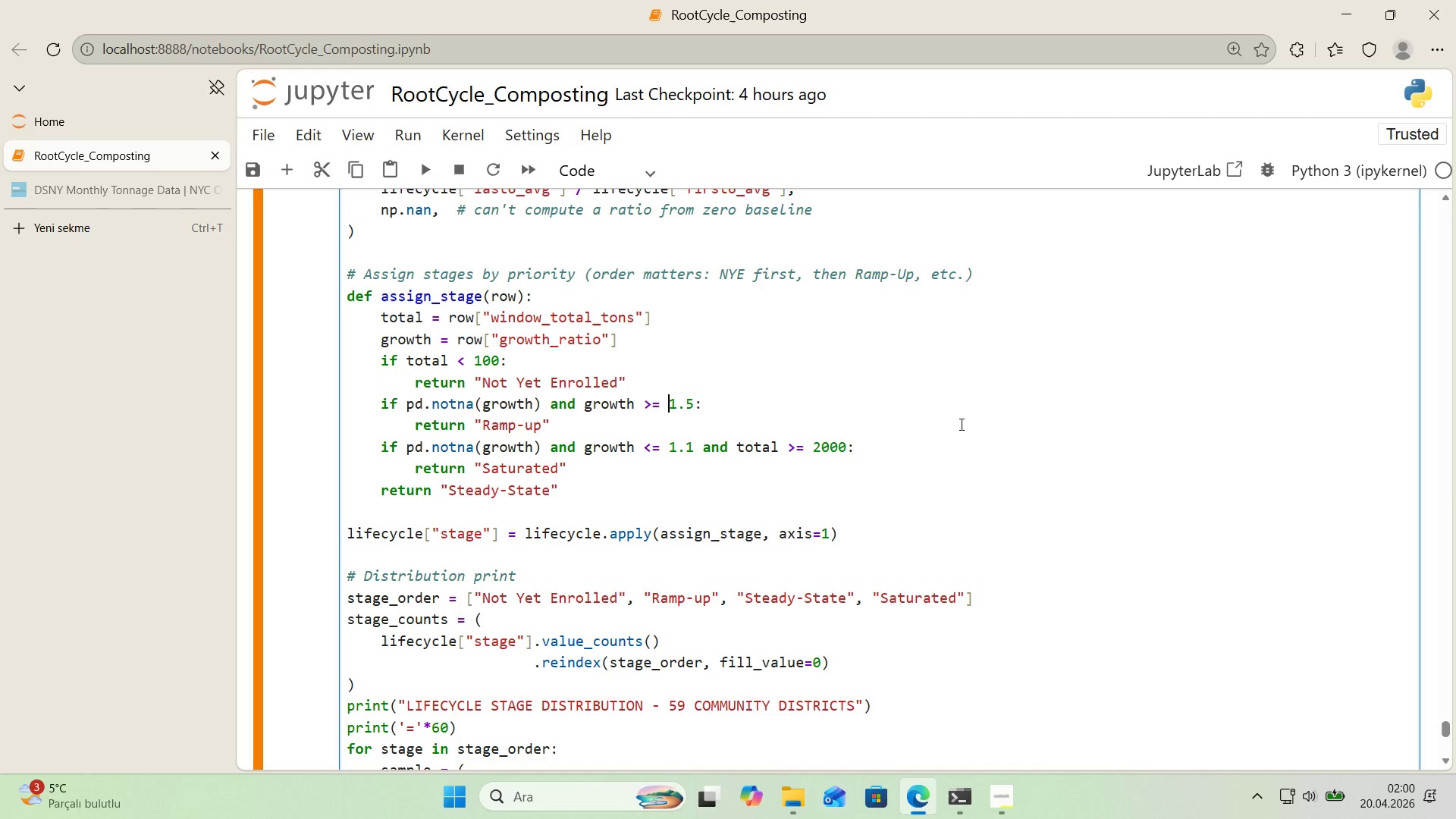 
wait(12.83)
 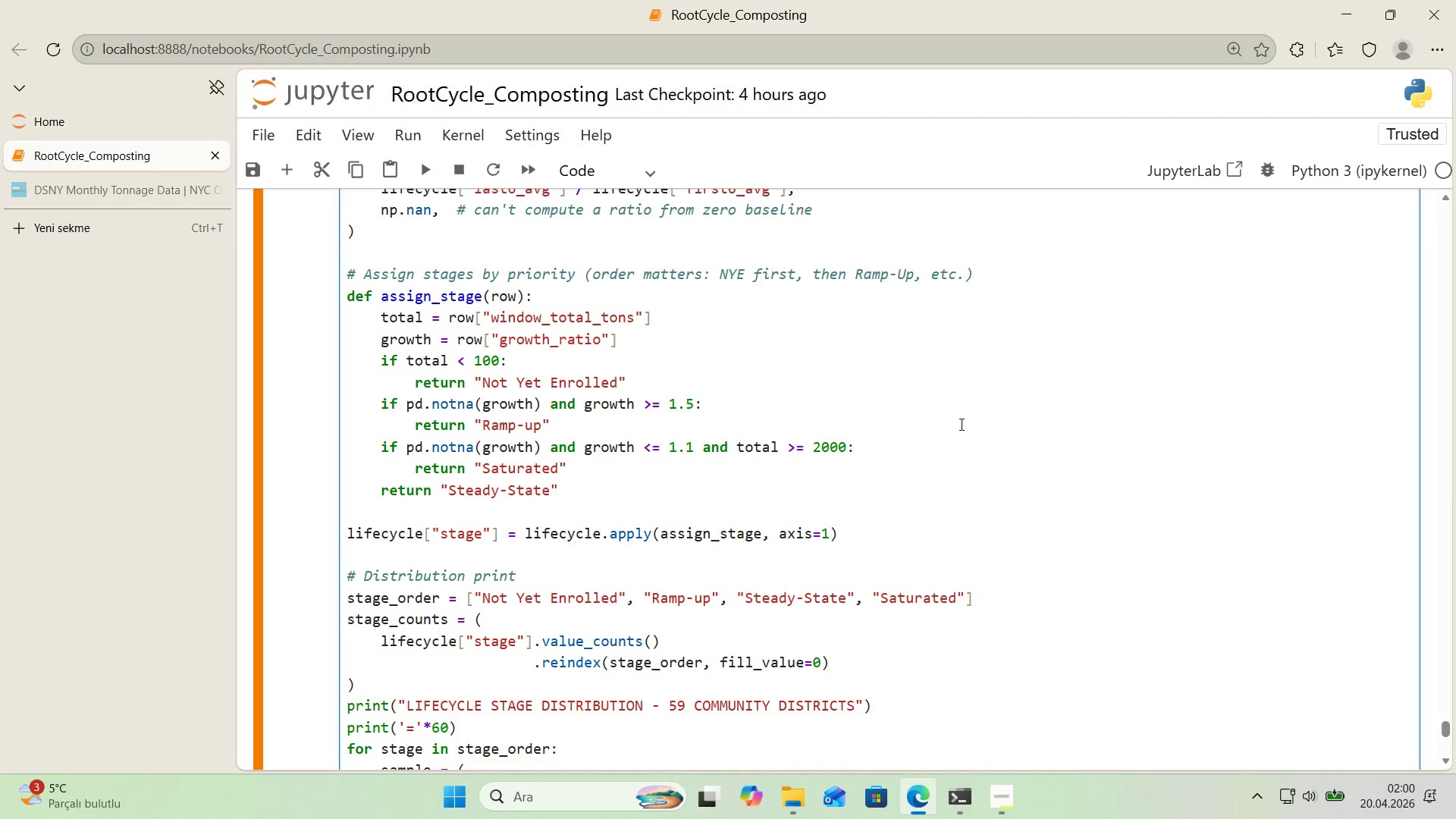 
key(Shift+Enter)
 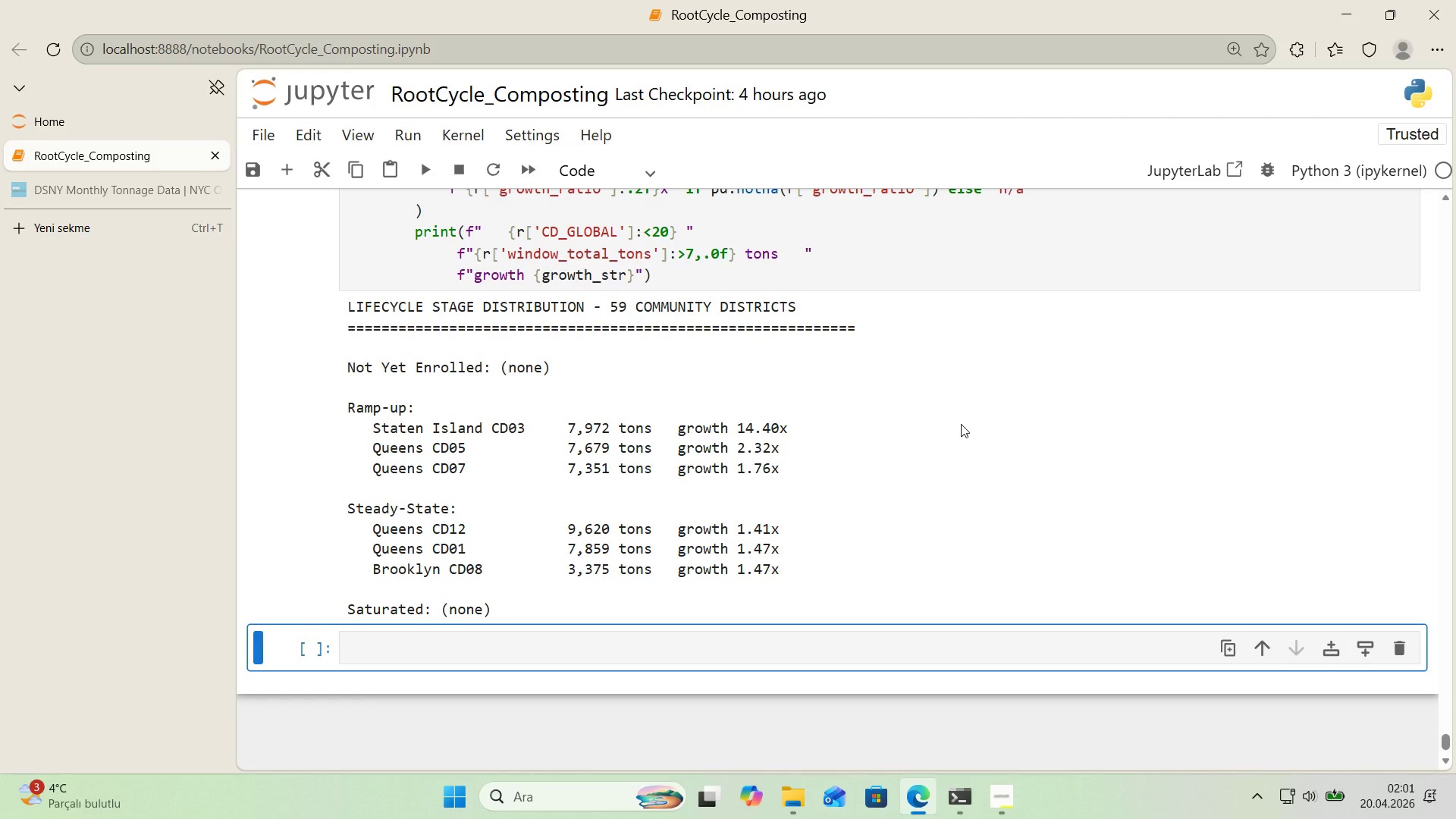 
wait(27.77)
 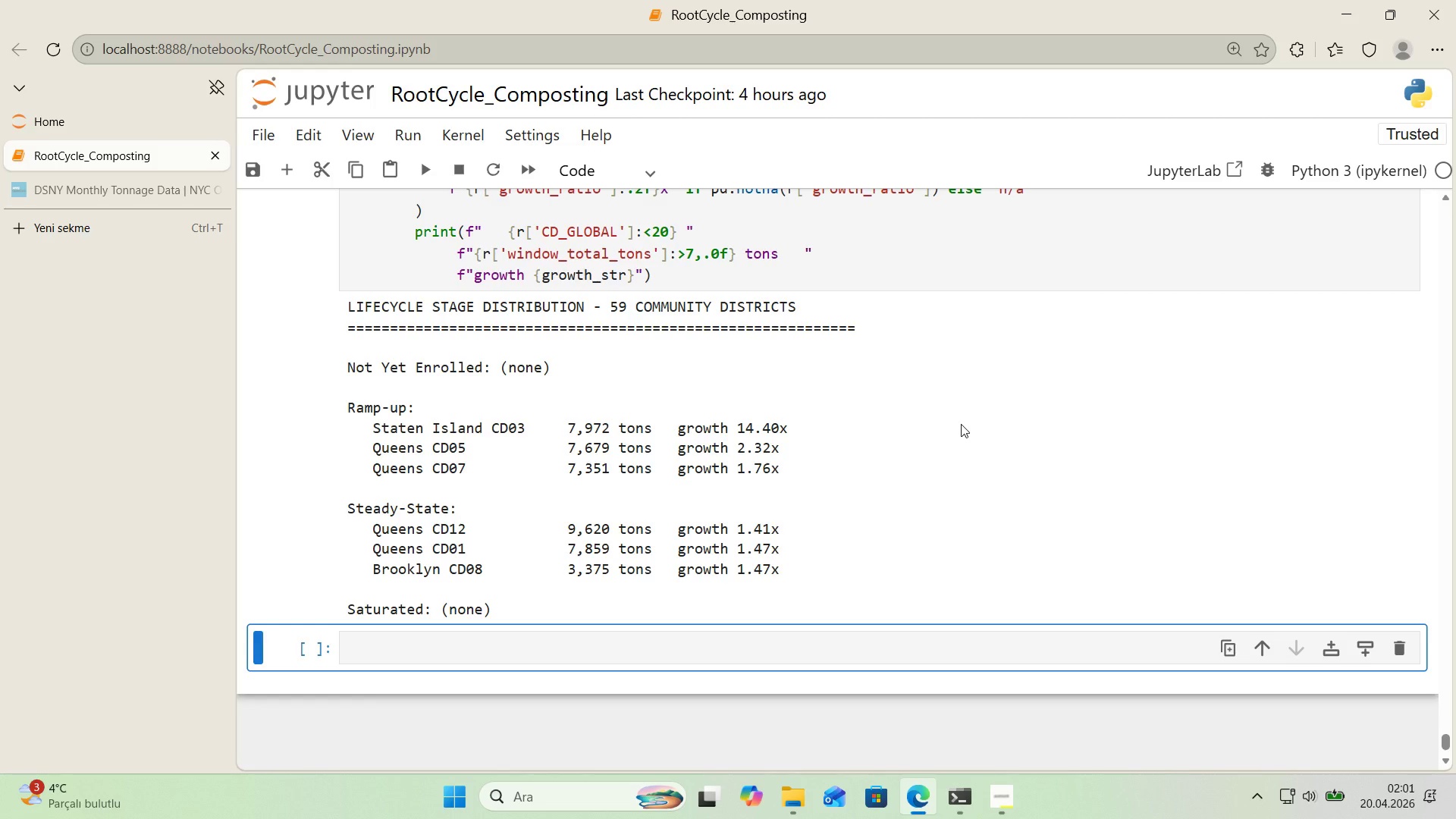 
scroll: coordinate [924, 433], scroll_direction: none, amount: 0.0
 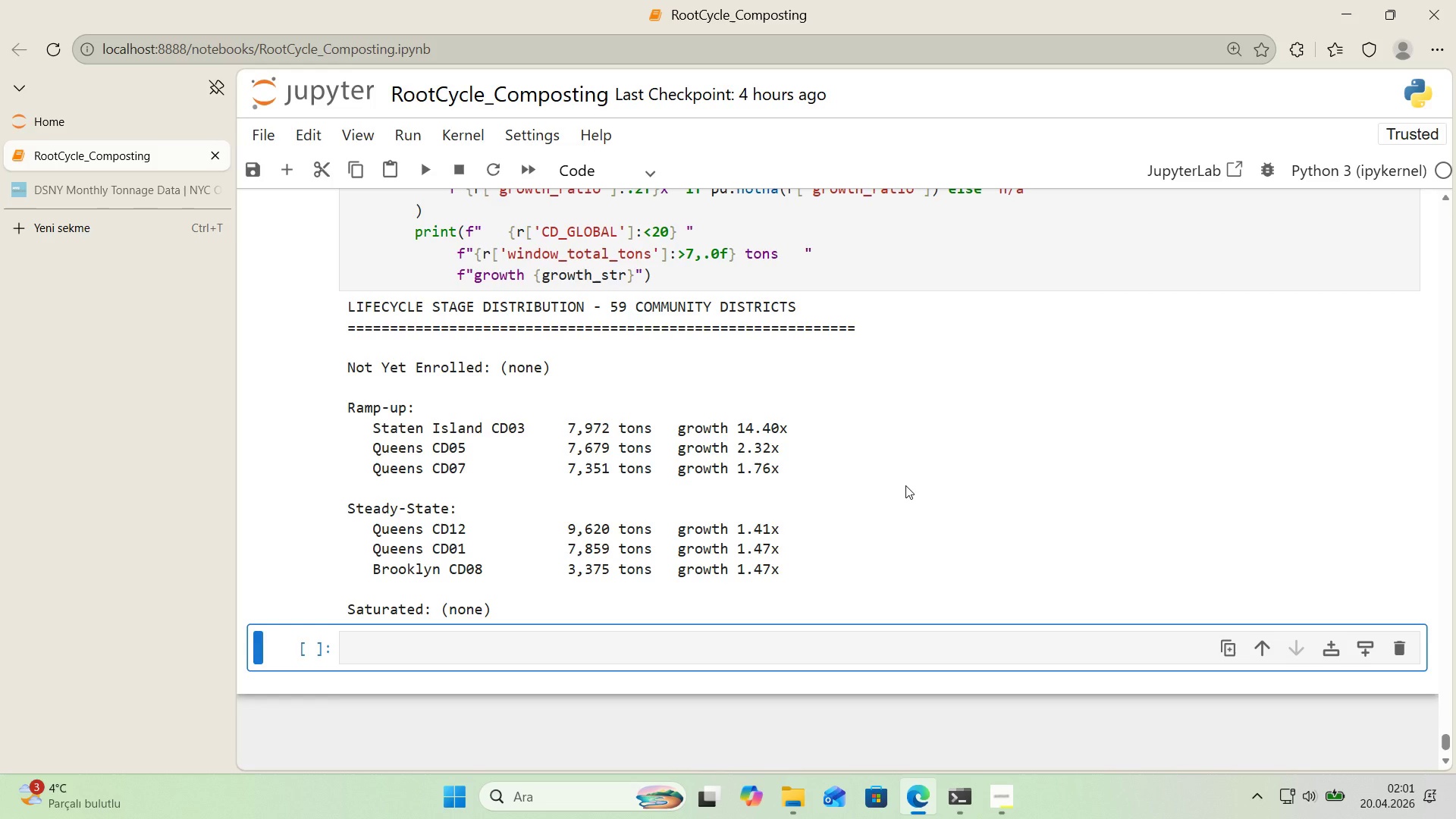 
wait(42.22)
 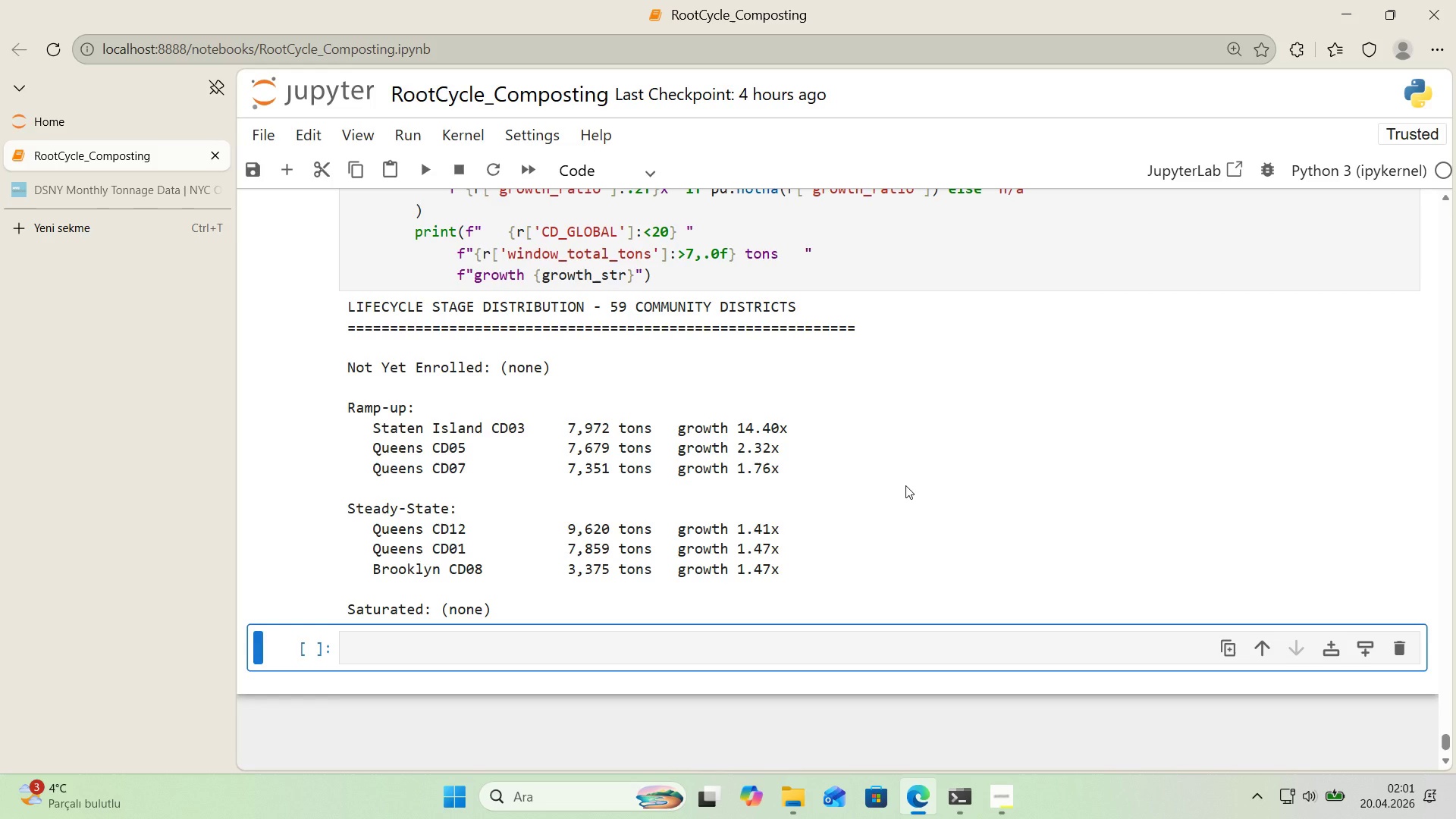 
scroll: coordinate [809, 479], scroll_direction: up, amount: 2.0
 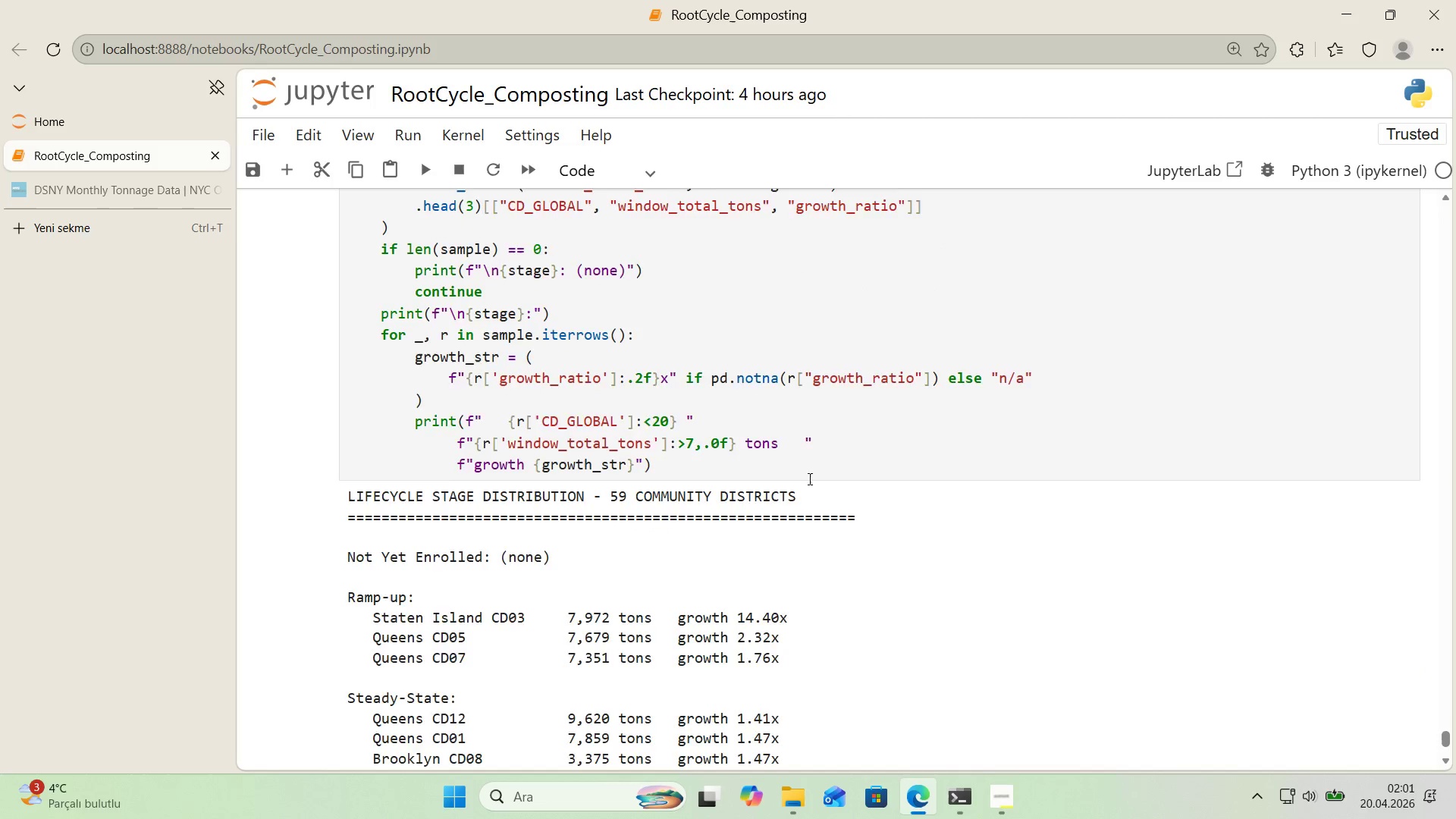 
scroll: coordinate [802, 479], scroll_direction: down, amount: 2.0
 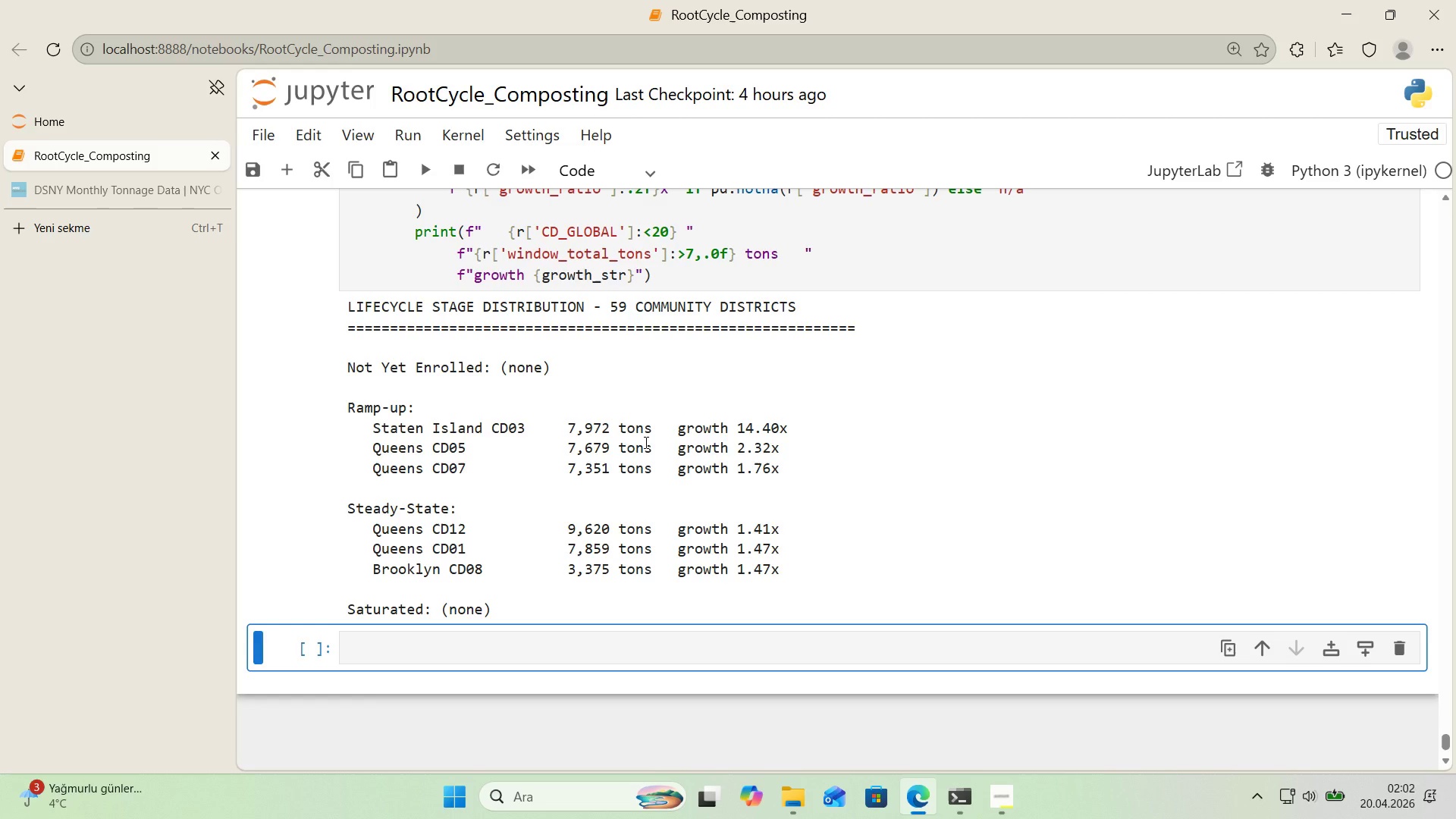 
wait(24.46)
 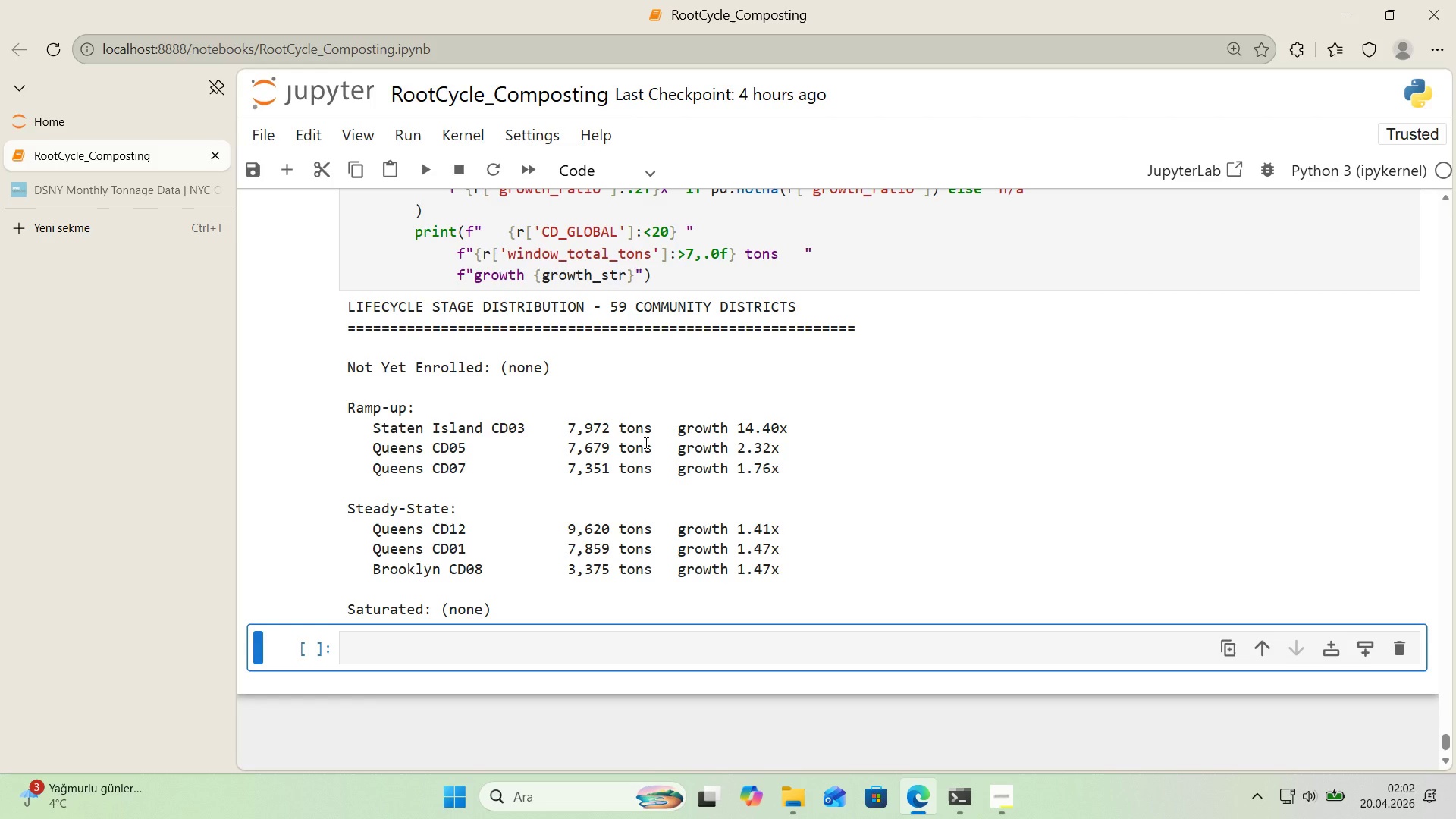 
left_click([458, 135])
 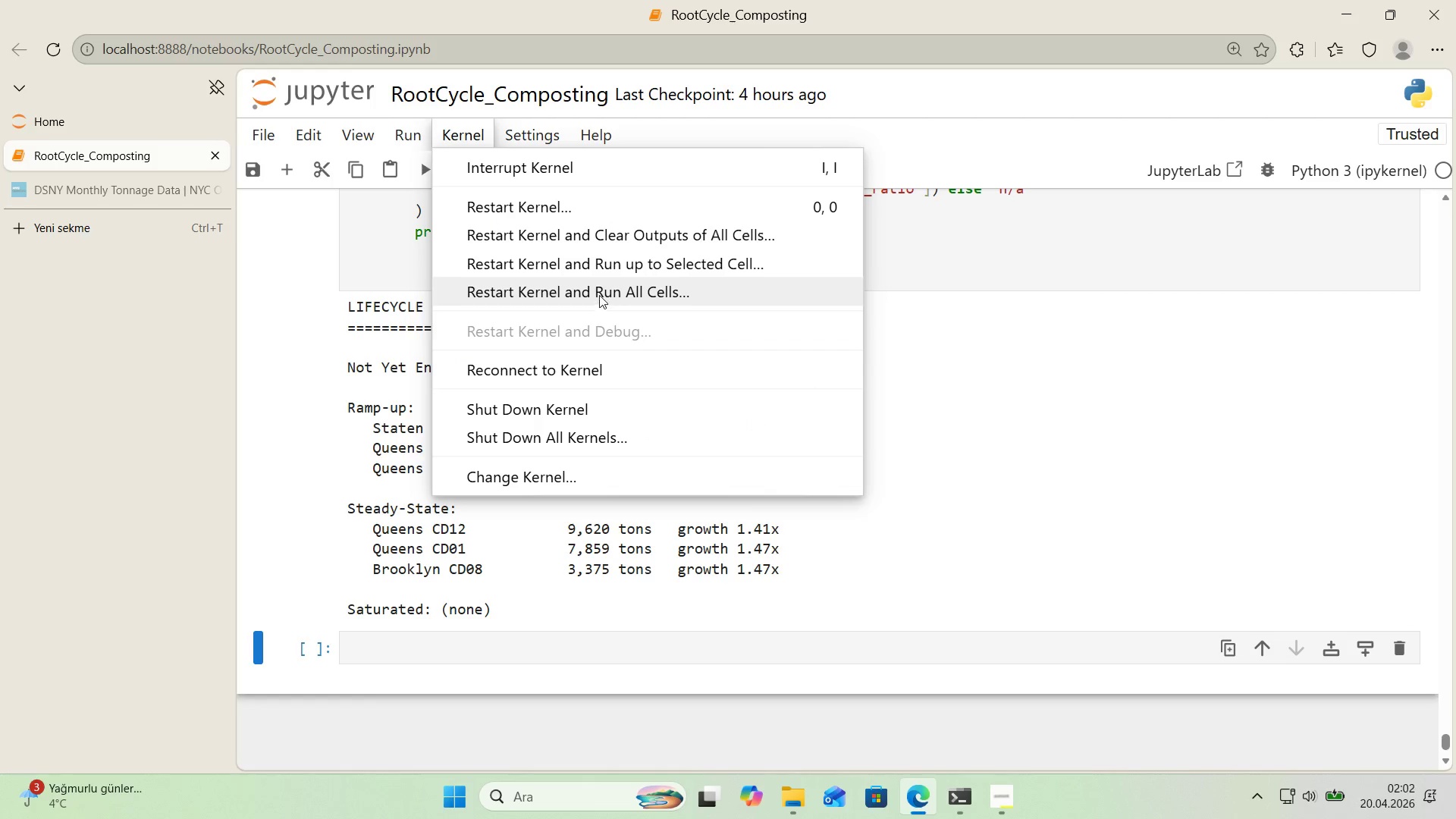 
left_click([599, 295])
 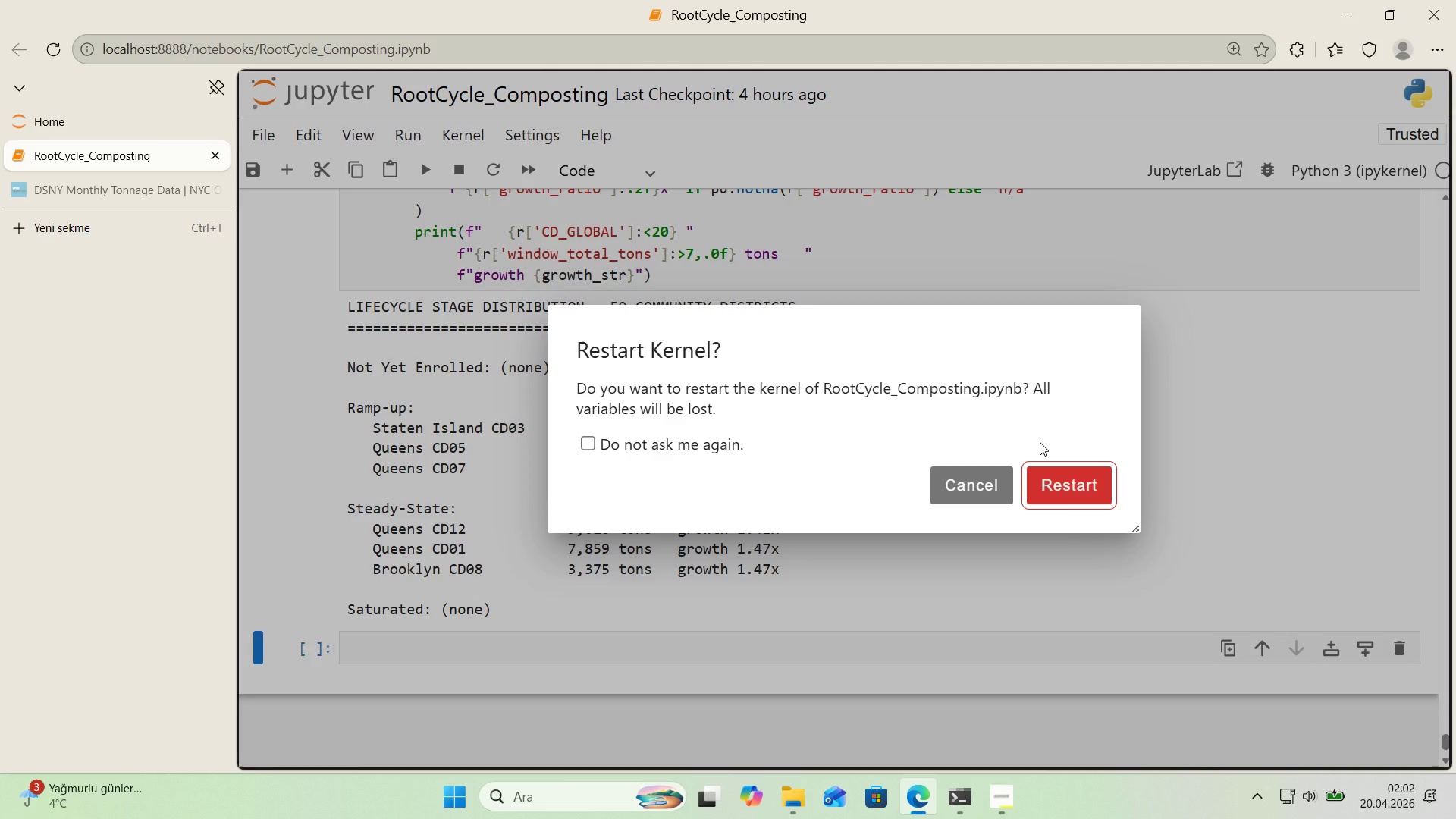 
left_click([1064, 492])
 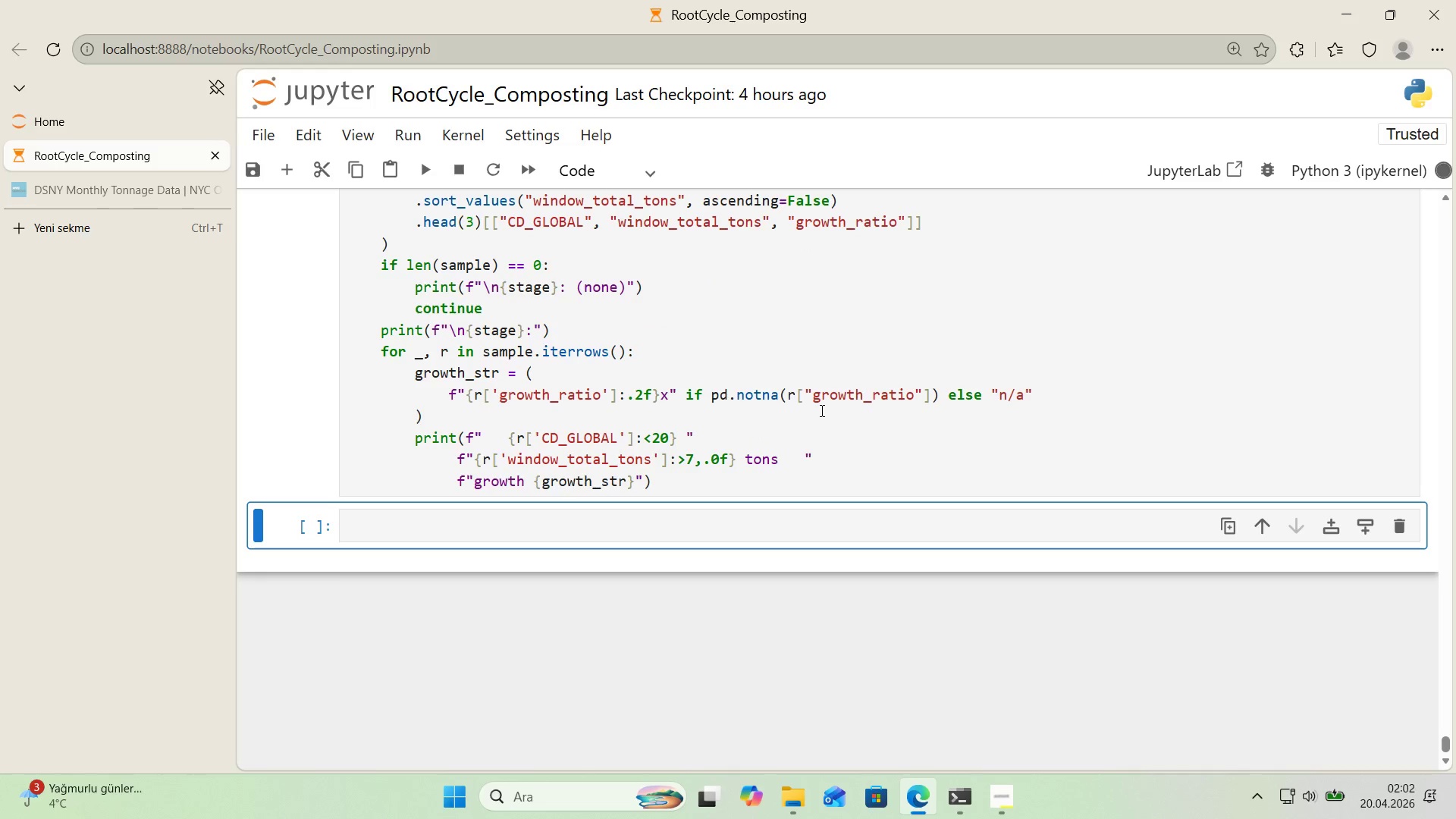 
wait(6.5)
 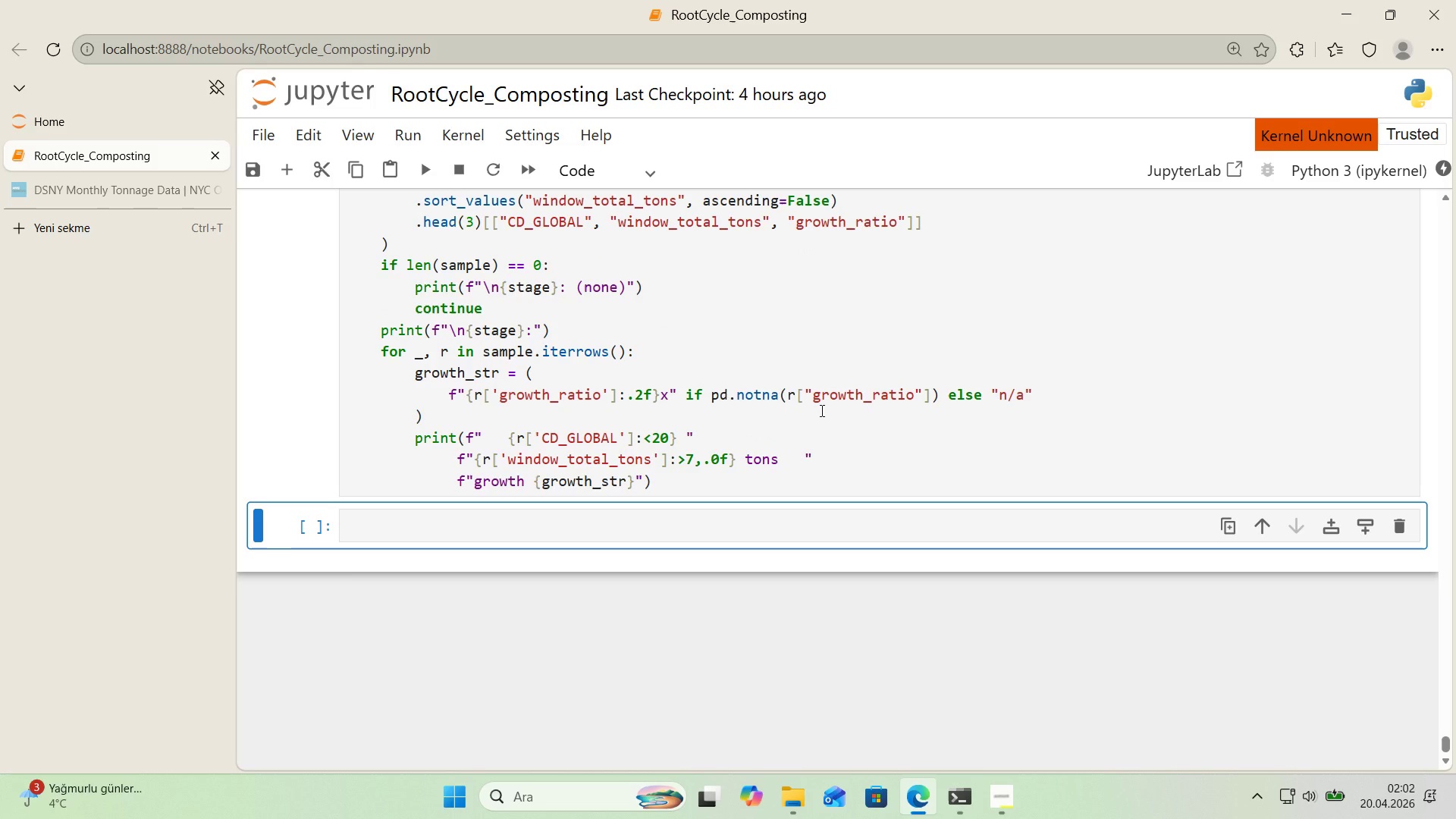 
scroll: coordinate [821, 409], scroll_direction: up, amount: 2.0
 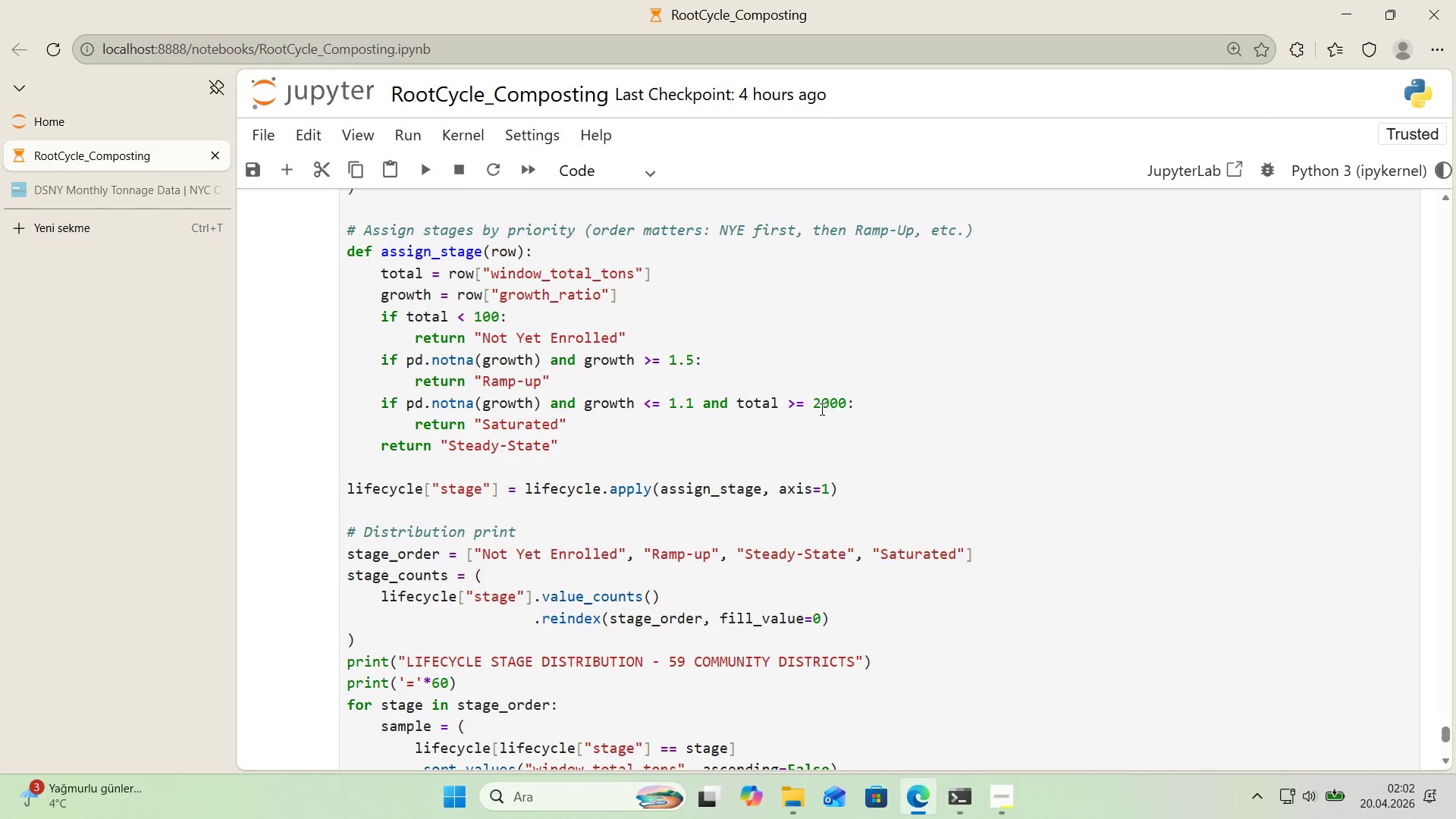 
scroll: coordinate [815, 403], scroll_direction: down, amount: 18.0
 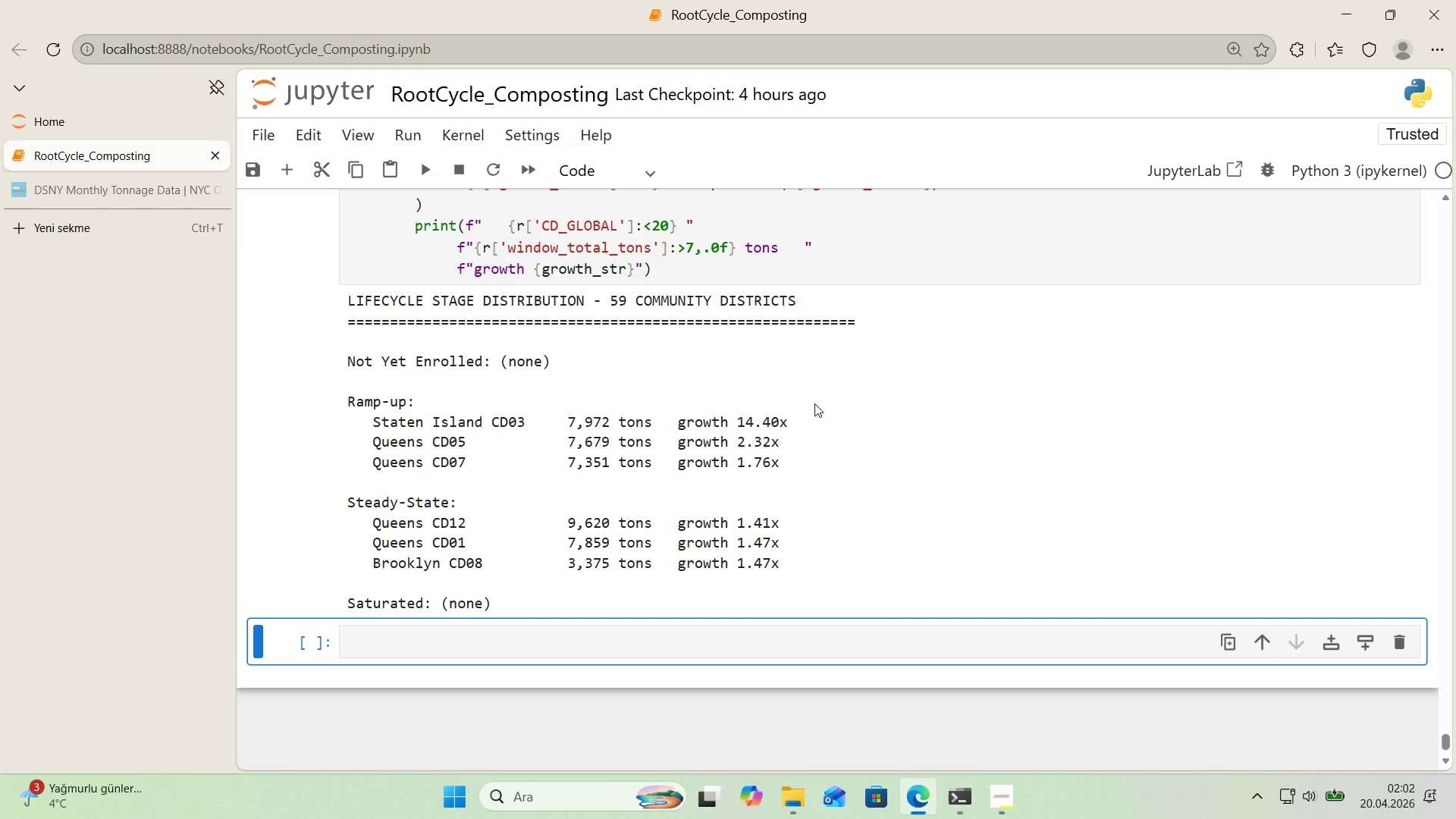 
wait(20.91)
 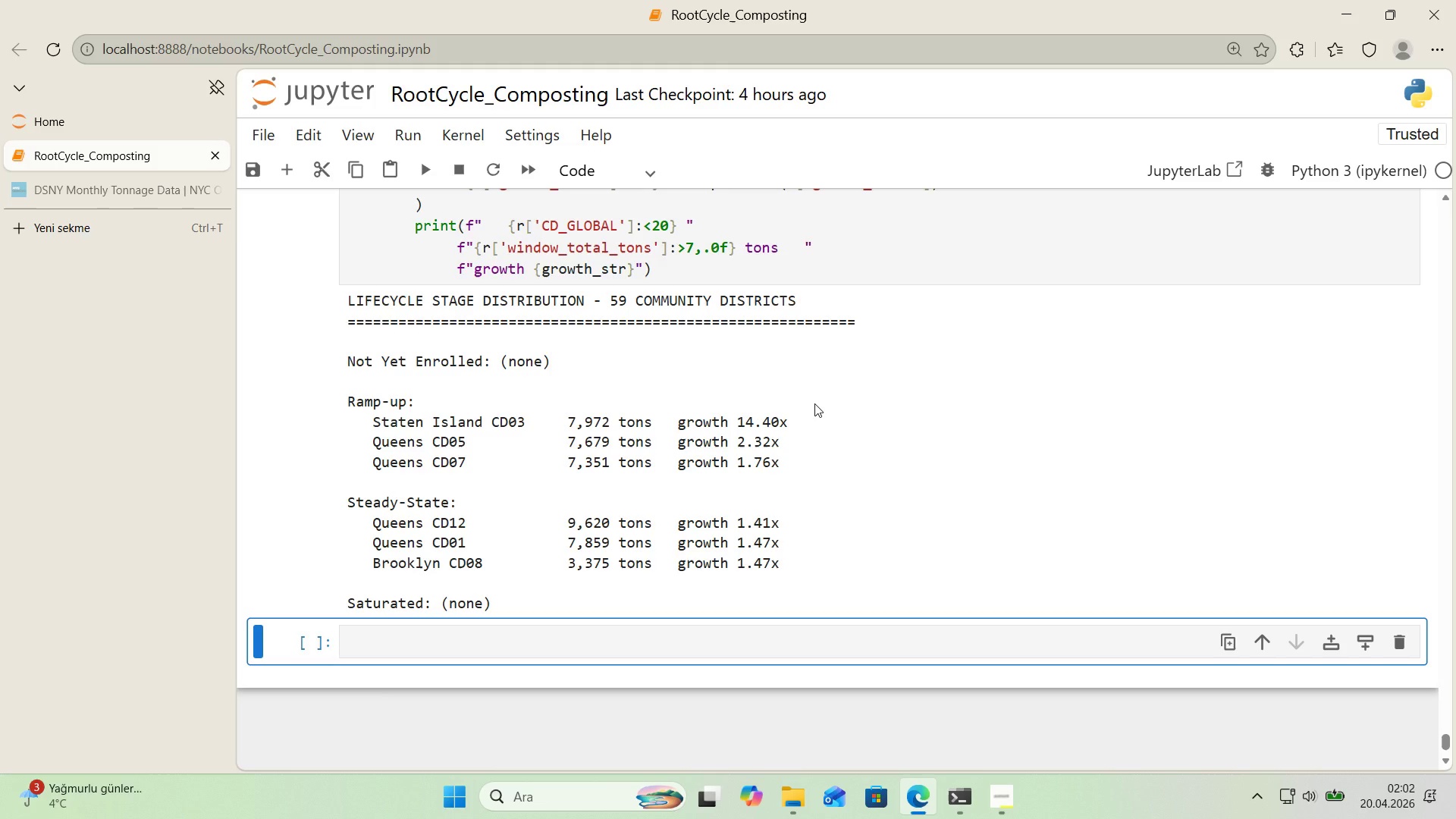 
scroll: coordinate [800, 400], scroll_direction: up, amount: 7.0
 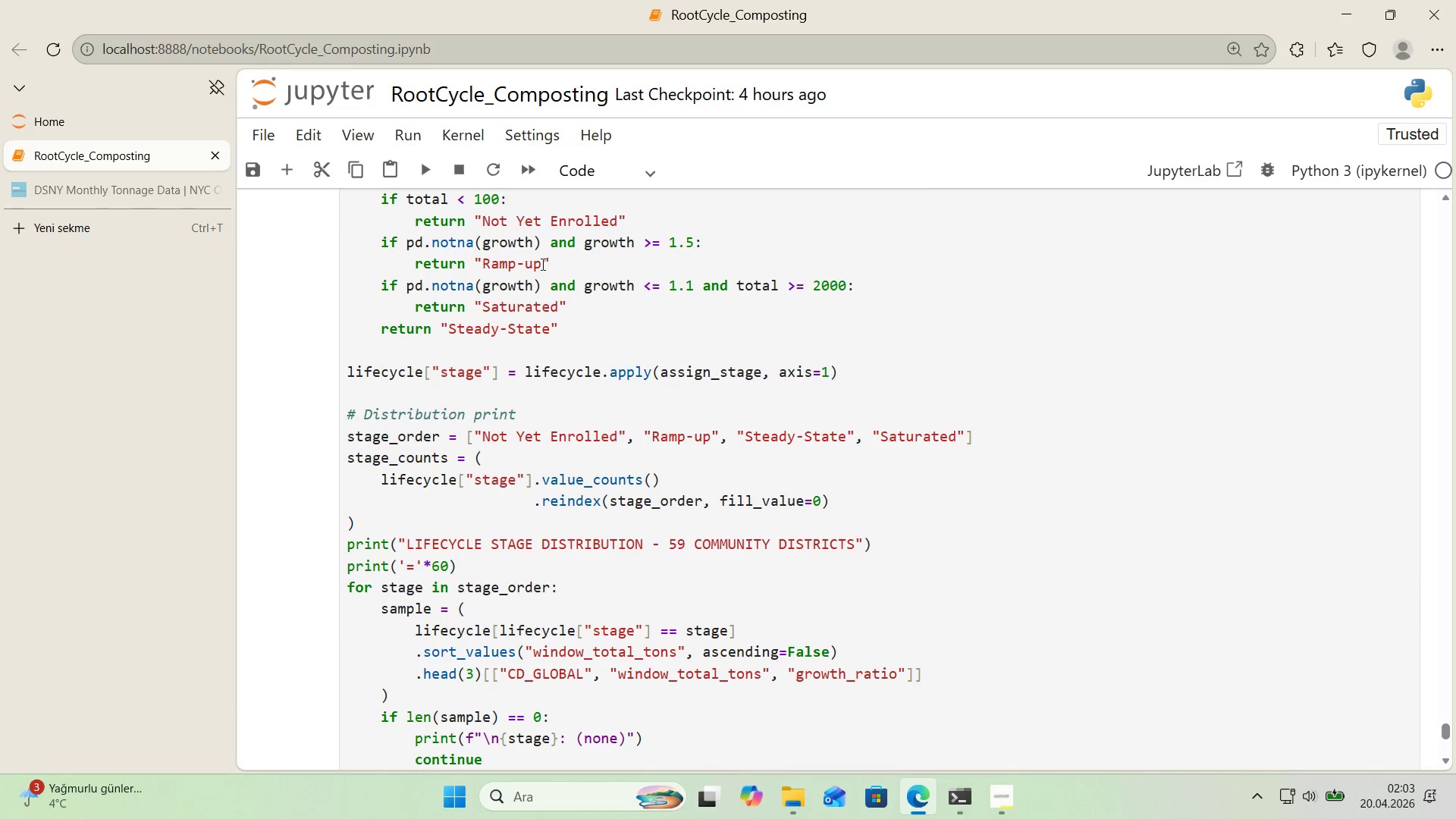 
left_click_drag(start_coordinate=[532, 271], to_coordinate=[522, 271])
 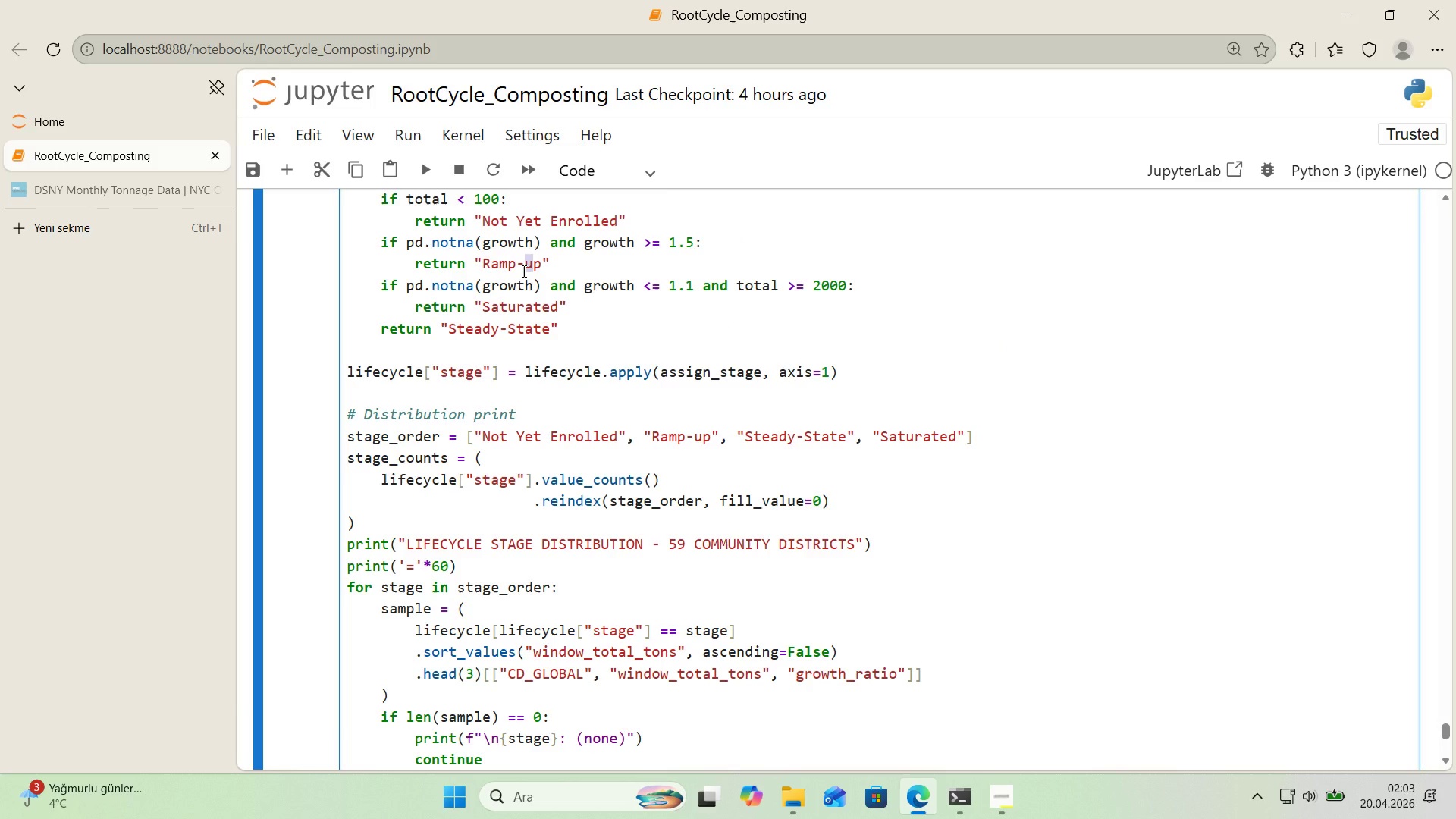 
key(CapsLock)
 